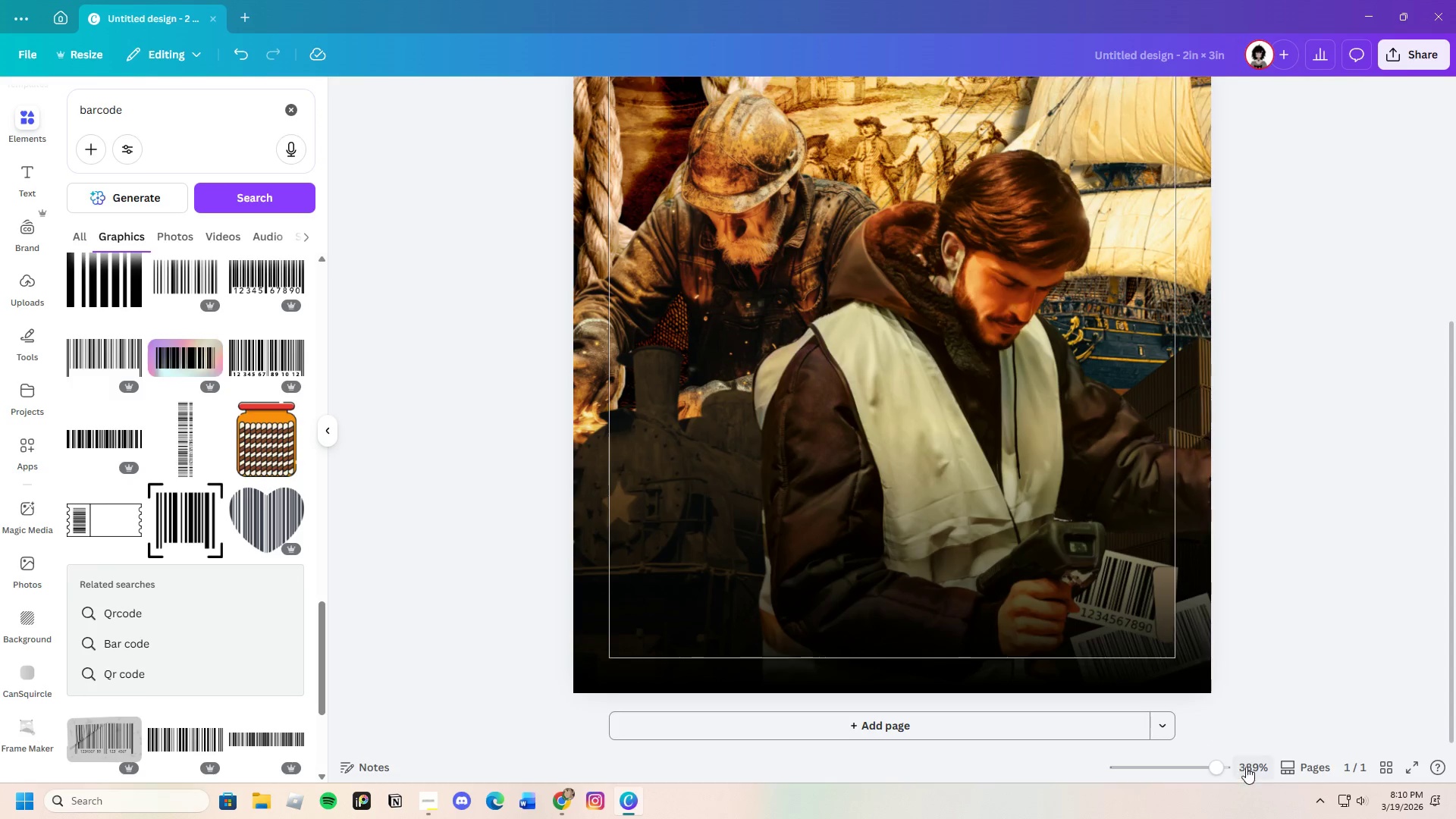 
left_click_drag(start_coordinate=[1216, 769], to_coordinate=[1210, 771])
 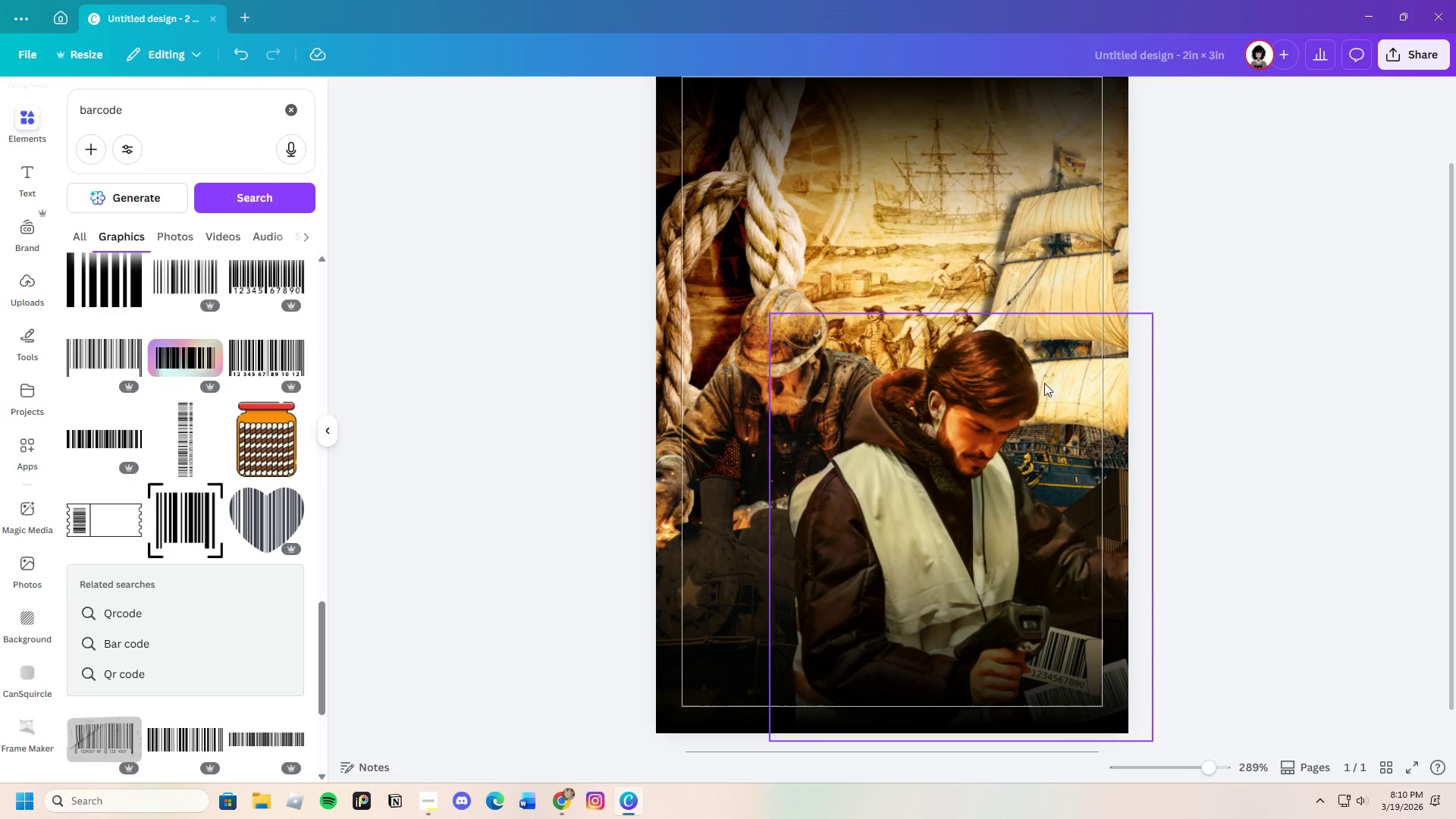 
left_click([1054, 281])
 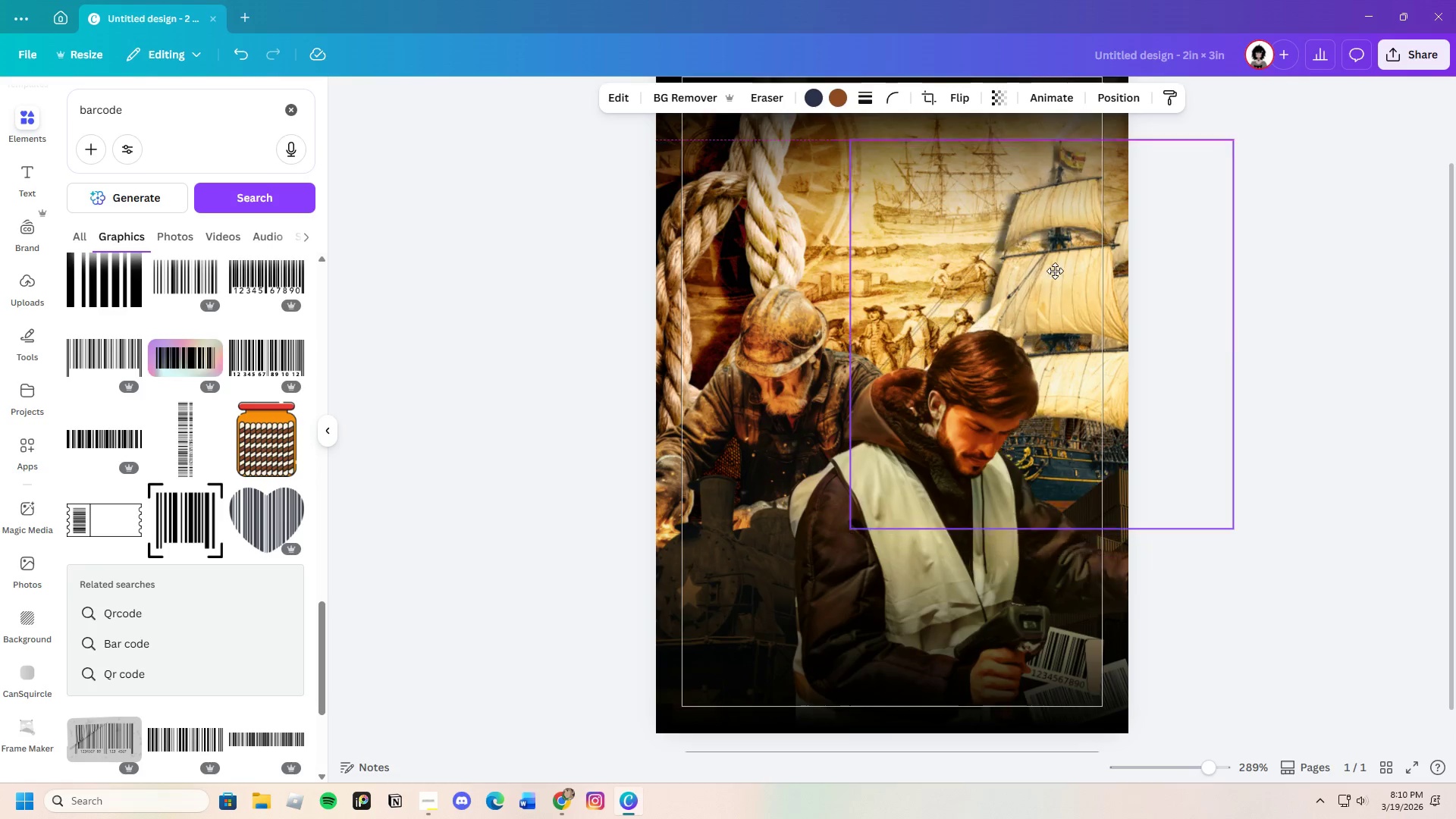 
left_click_drag(start_coordinate=[1055, 281], to_coordinate=[1048, 264])
 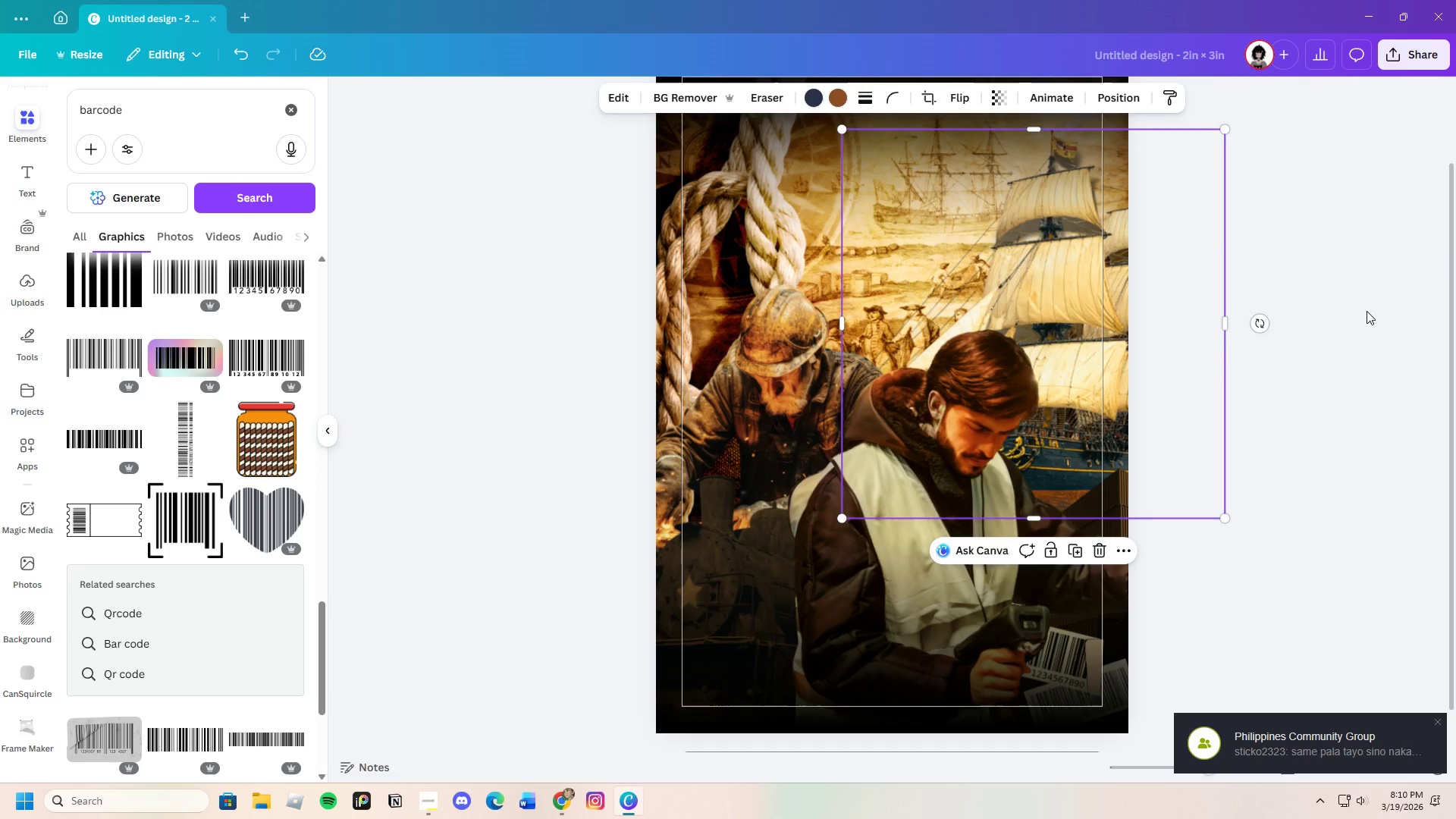 
left_click([1367, 311])
 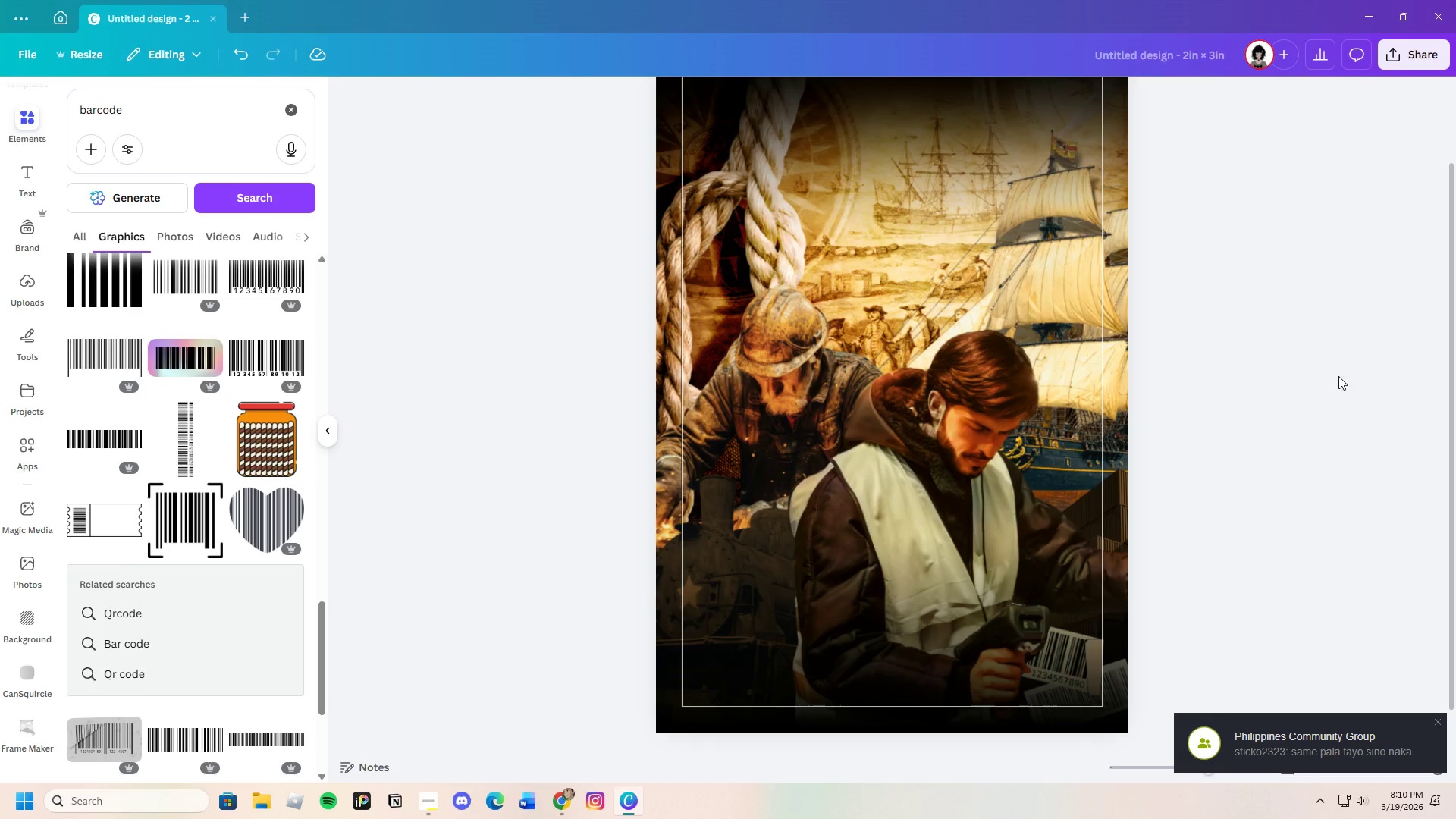 
scroll: coordinate [1283, 393], scroll_direction: up, amount: 1.0
 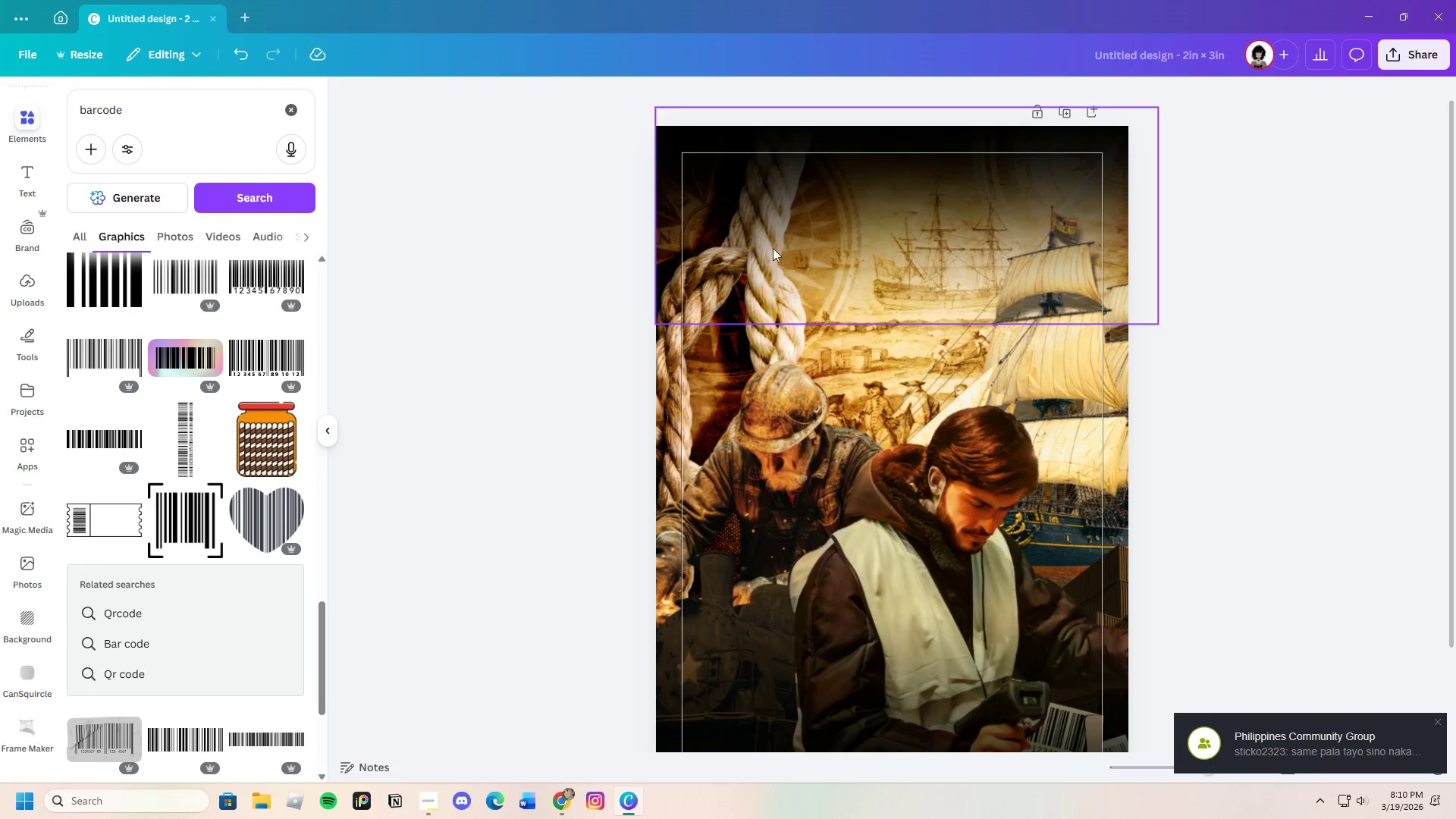 
left_click([1062, 435])
 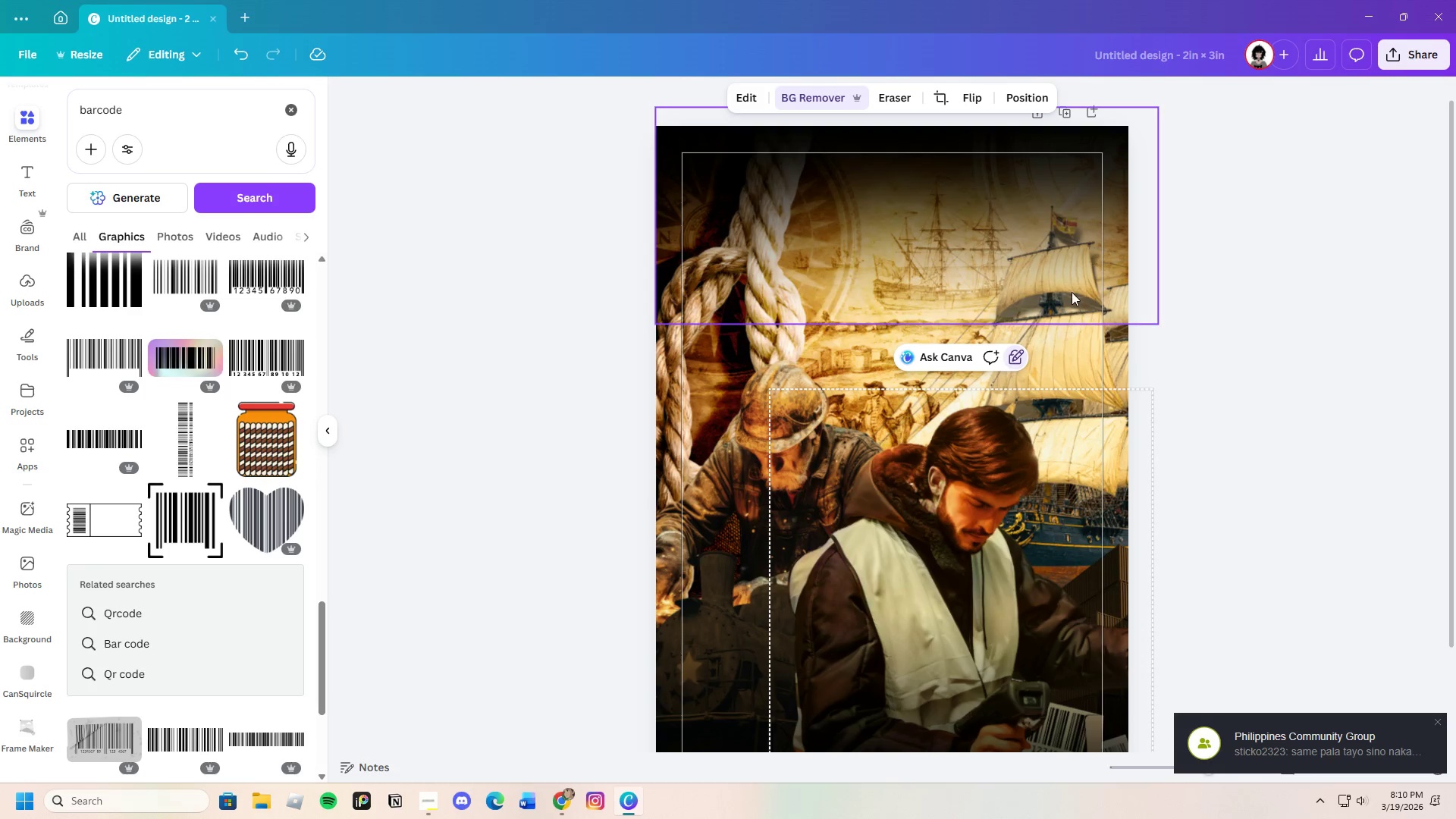 
left_click([1072, 292])
 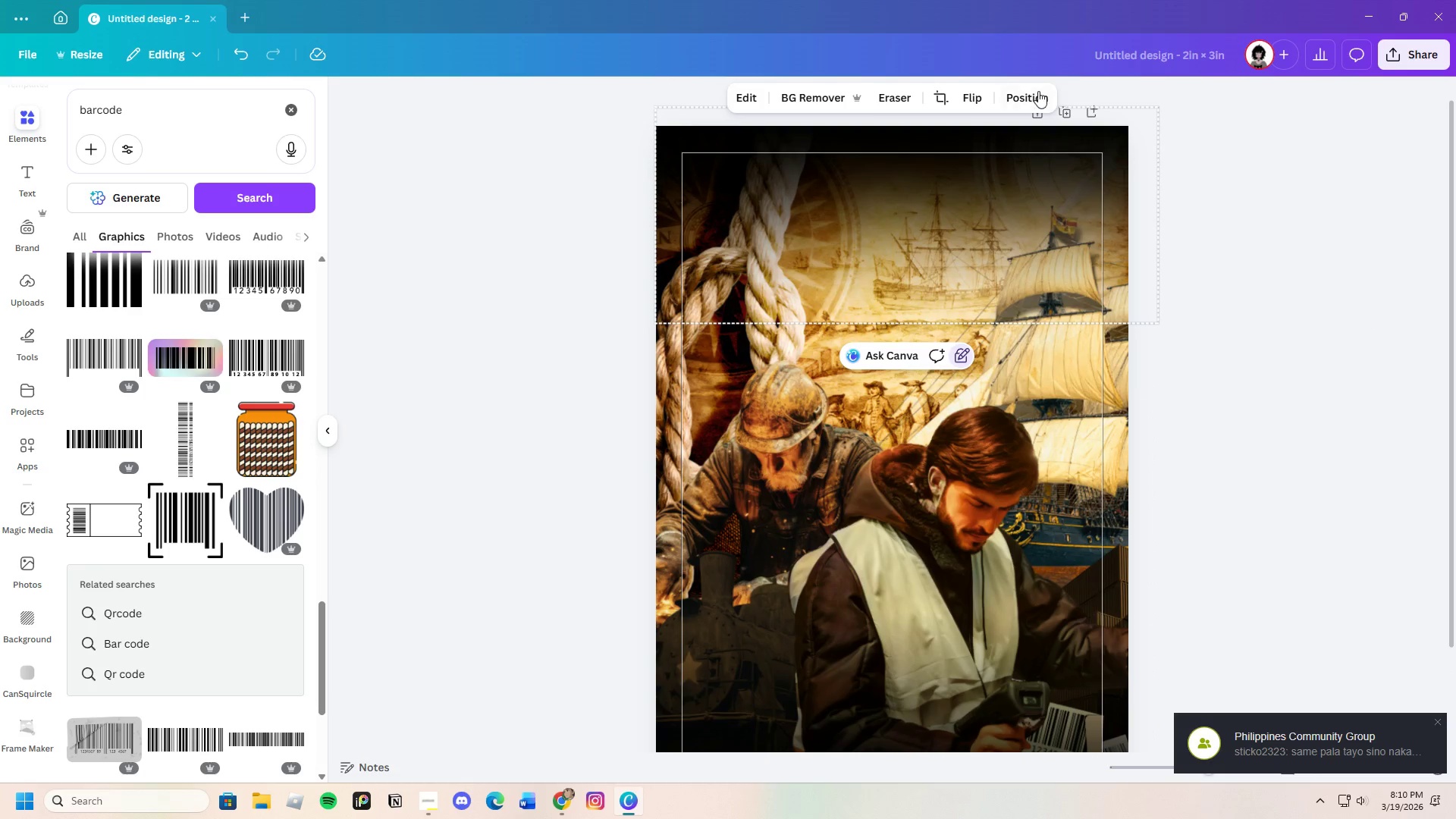 
left_click([1037, 90])
 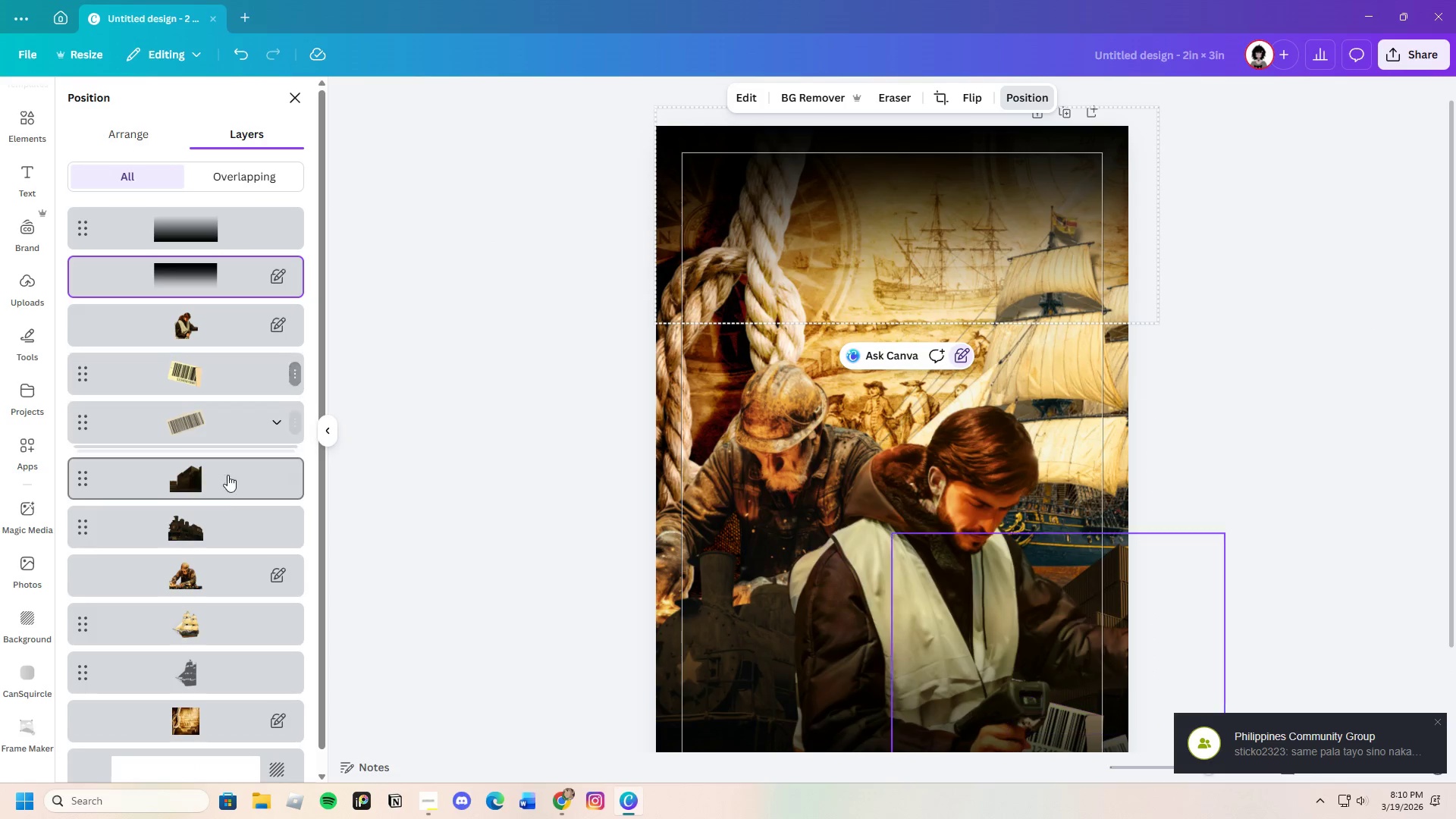 
scroll: coordinate [219, 534], scroll_direction: down, amount: 4.0
 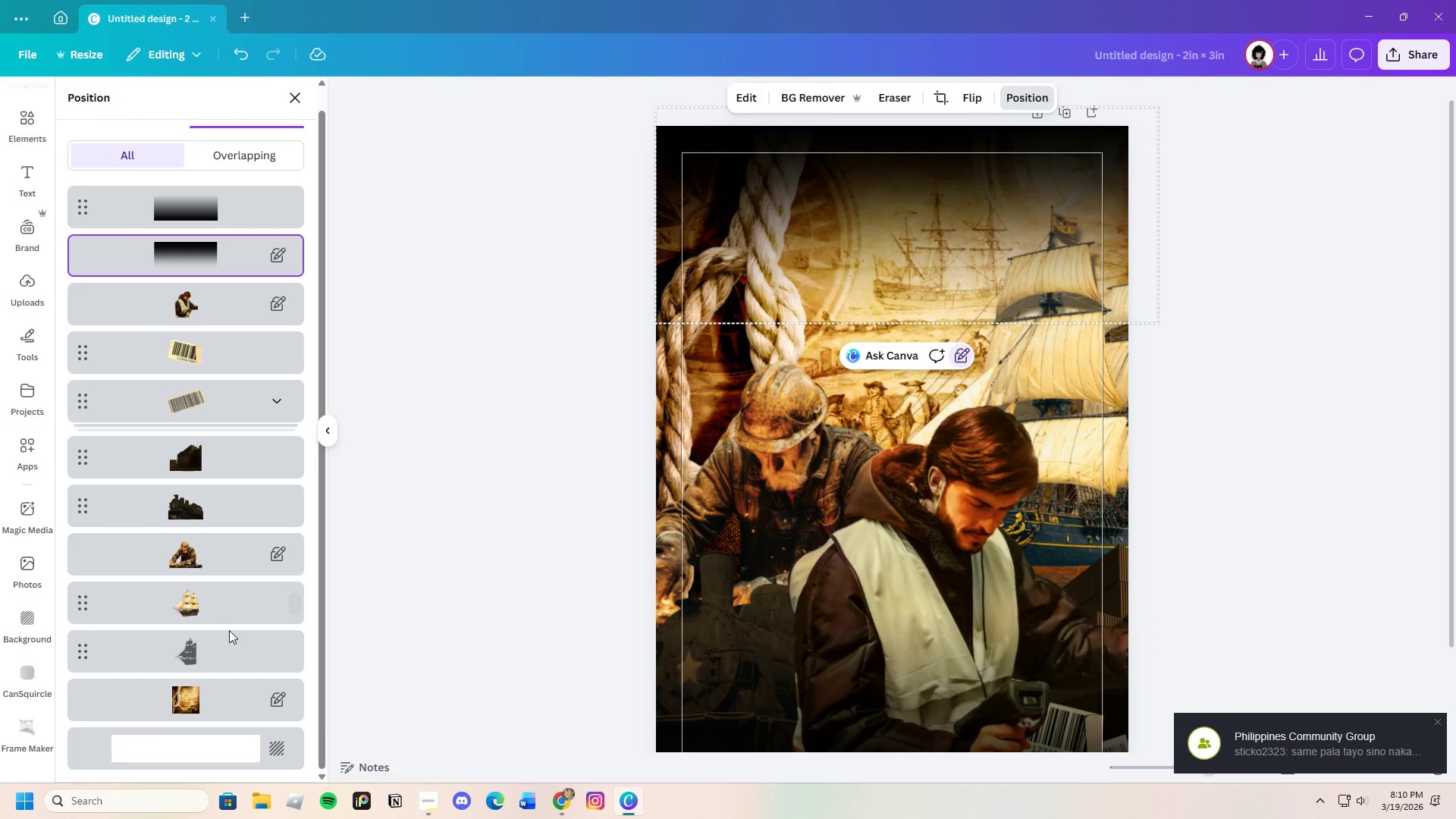 
left_click([229, 642])
 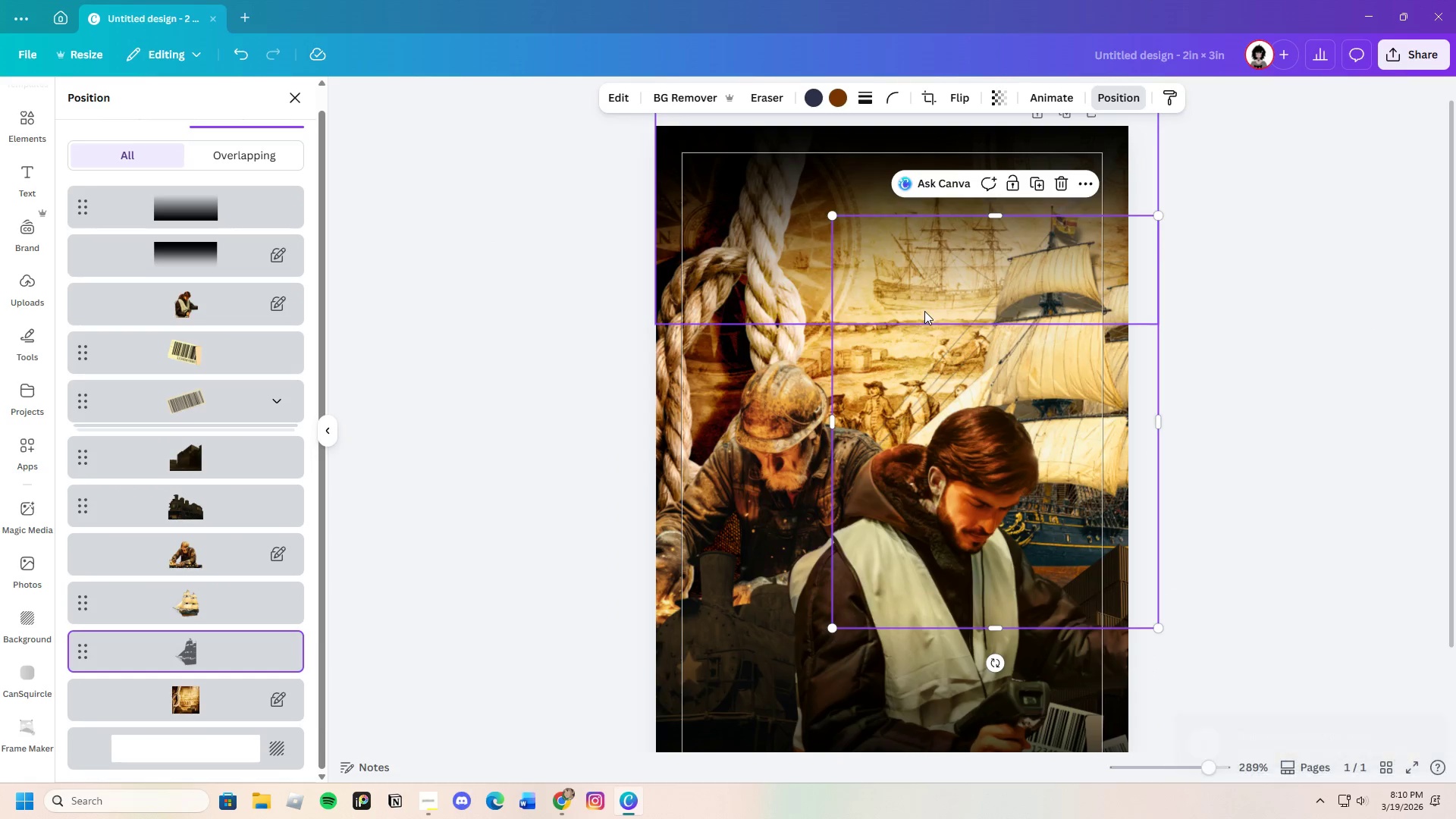 
left_click_drag(start_coordinate=[909, 346], to_coordinate=[893, 325])
 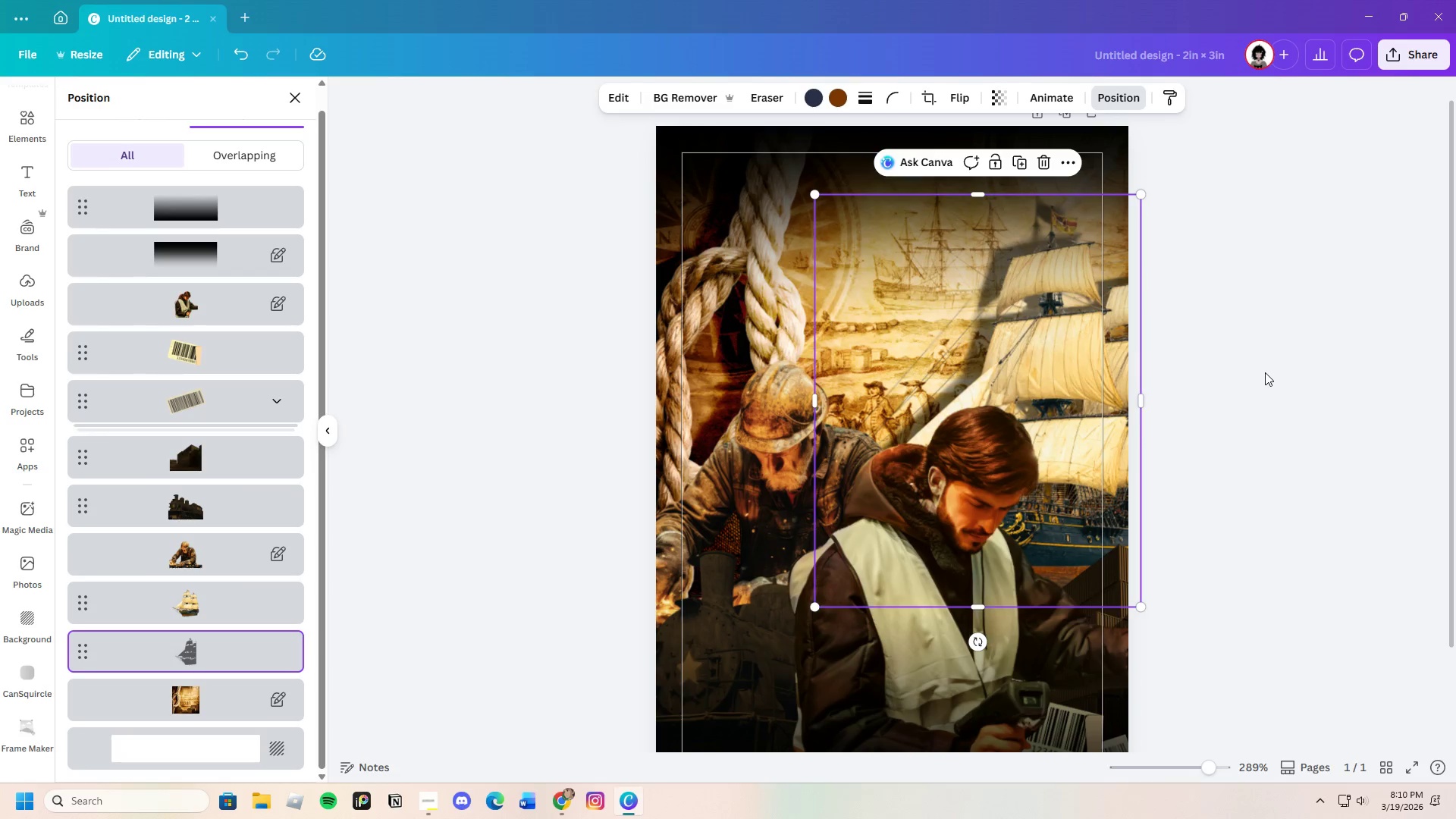 
left_click([1265, 372])
 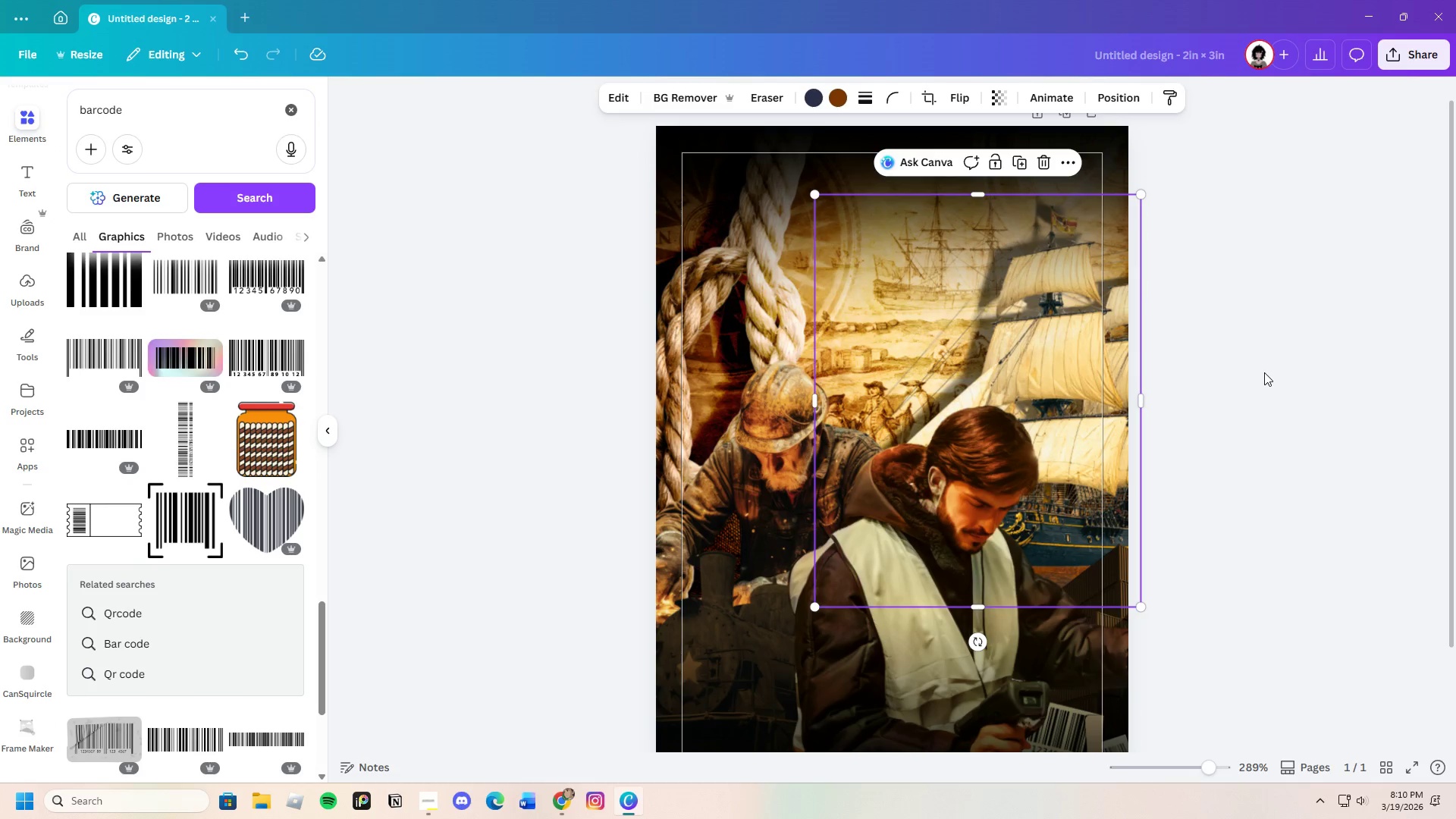 
left_click([1264, 372])
 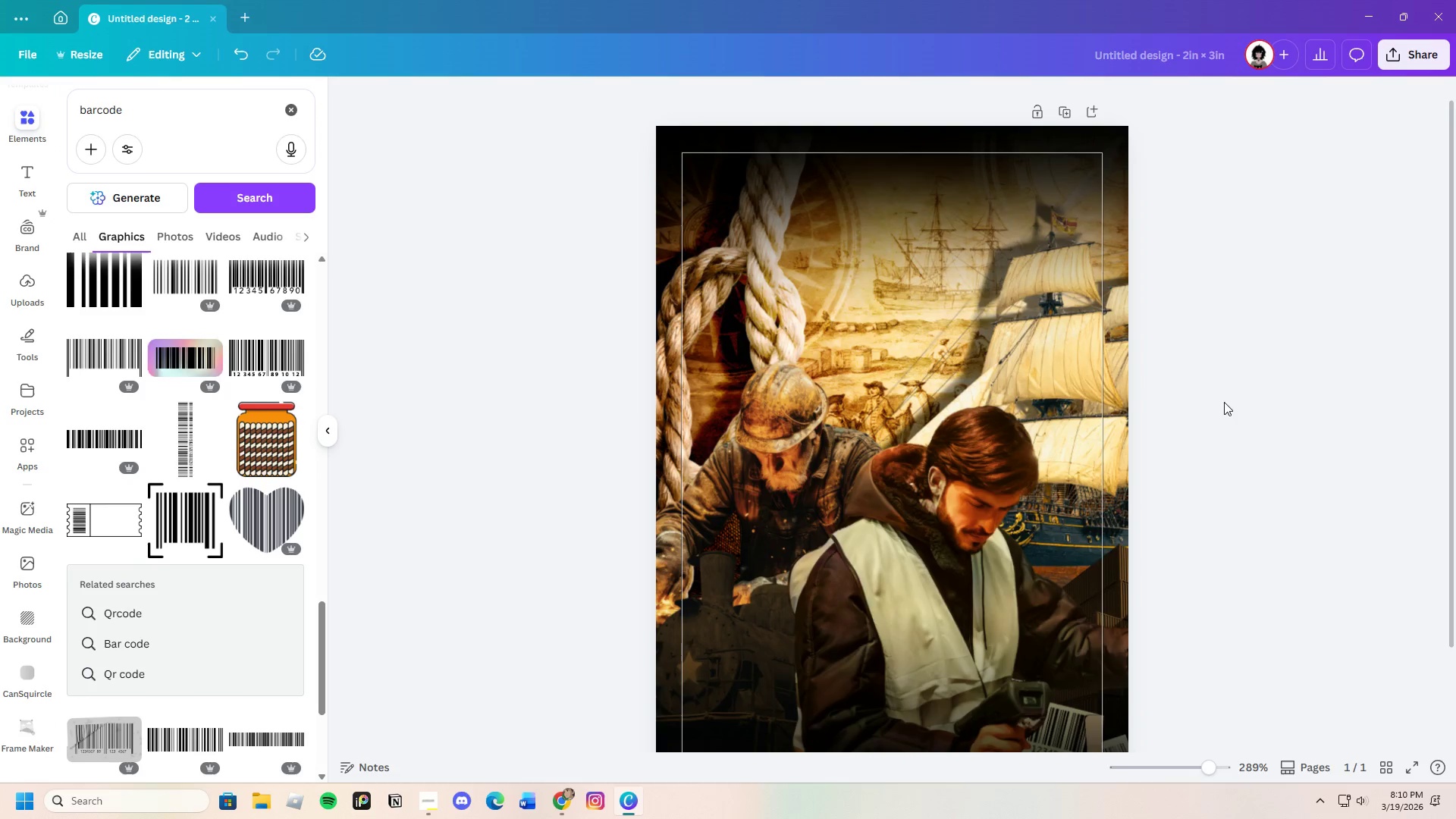 
scroll: coordinate [1220, 408], scroll_direction: up, amount: 2.0
 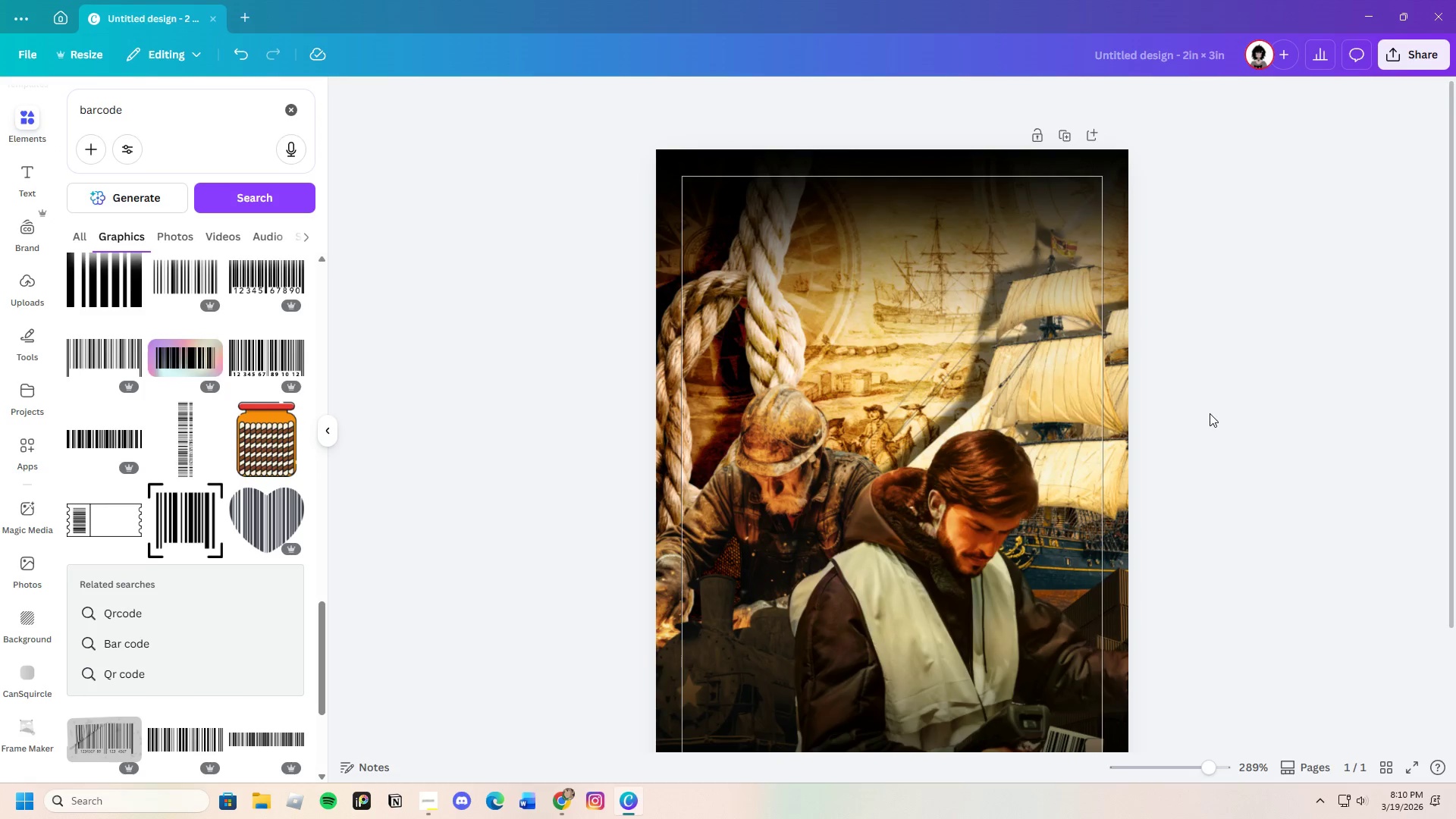 
scroll: coordinate [1210, 413], scroll_direction: down, amount: 2.0
 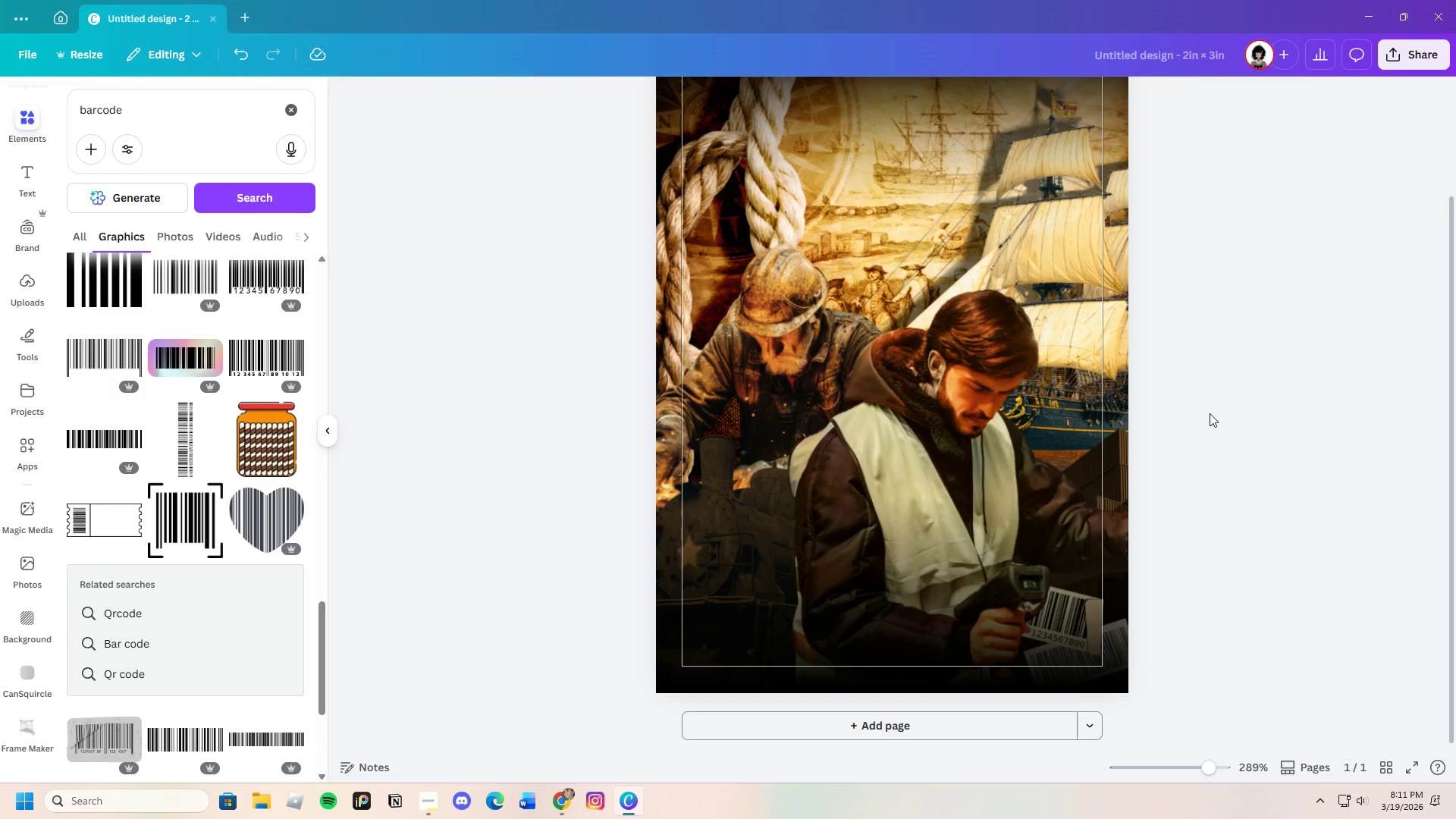 
scroll: coordinate [1210, 413], scroll_direction: up, amount: 2.0
 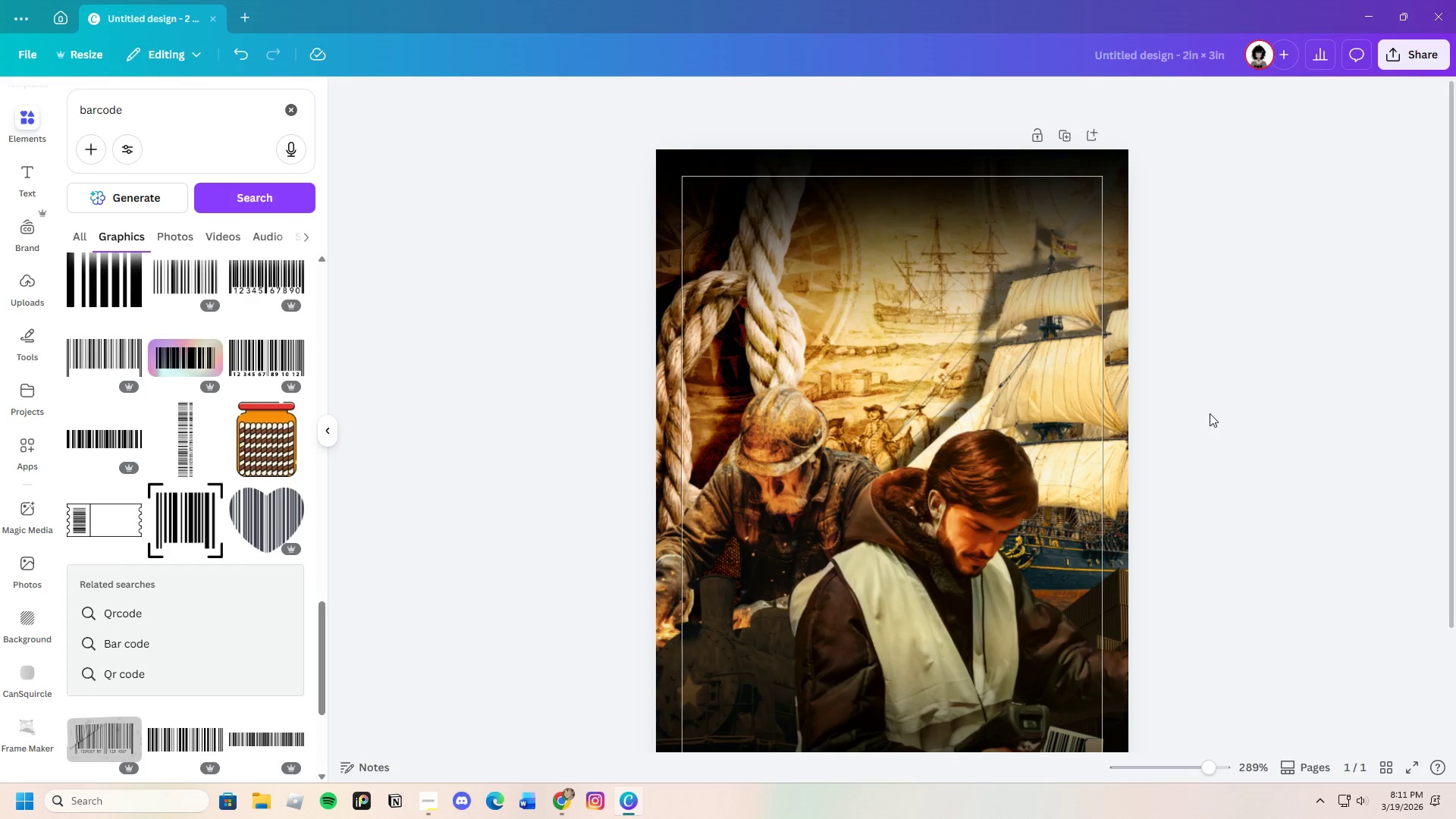 
scroll: coordinate [1210, 413], scroll_direction: down, amount: 2.0
 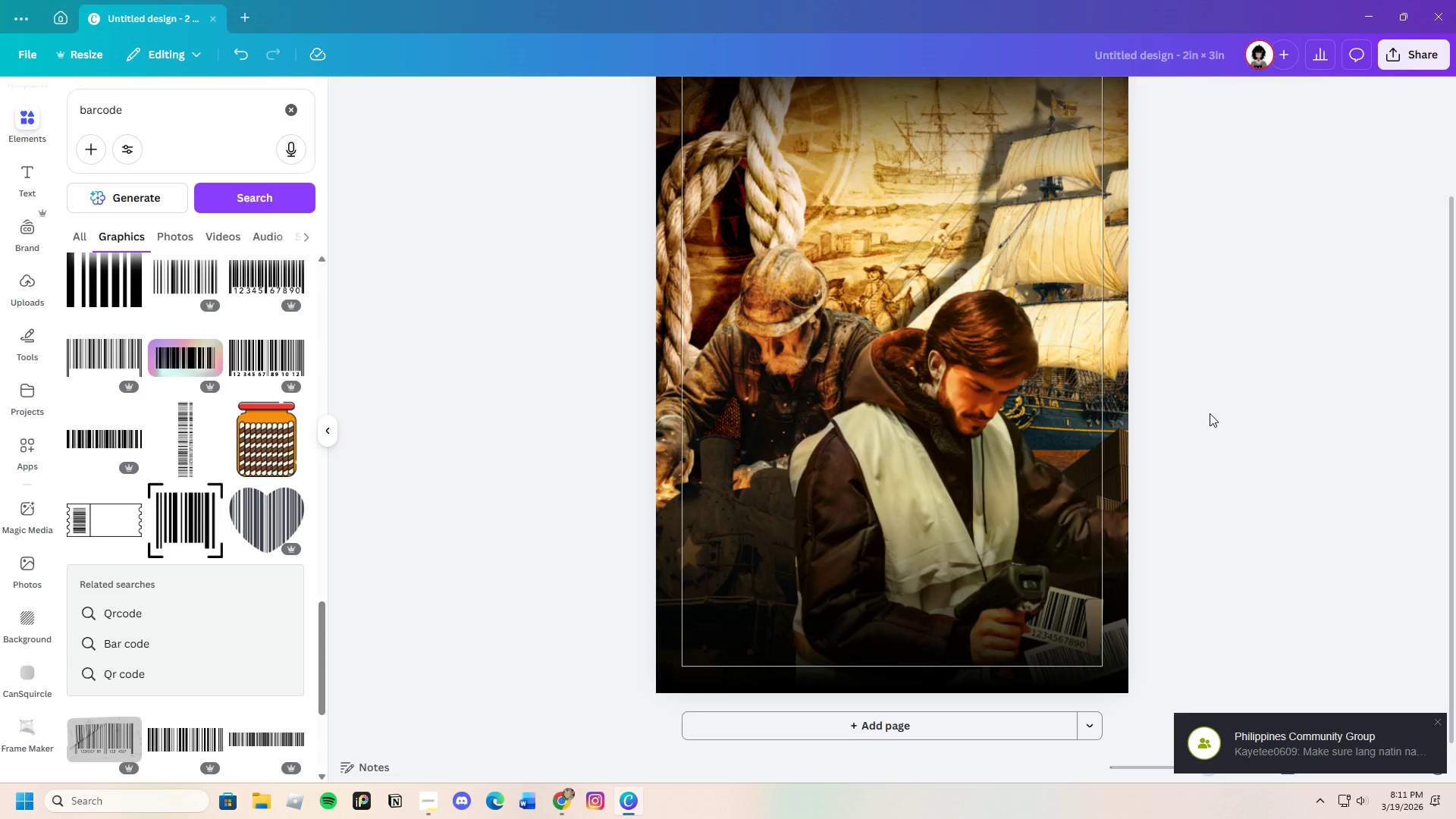 
scroll: coordinate [1210, 413], scroll_direction: up, amount: 2.0
 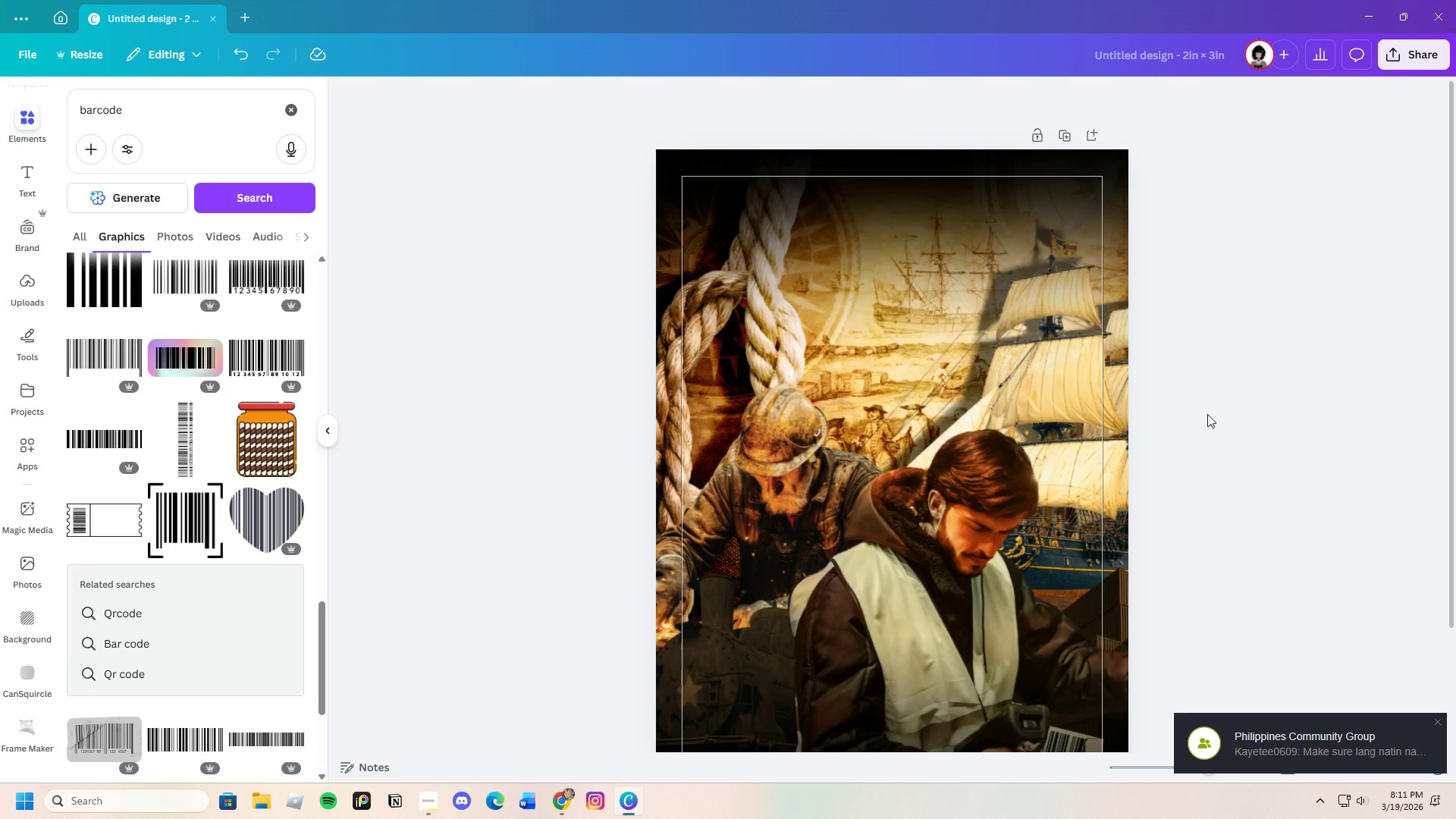 
scroll: coordinate [1207, 414], scroll_direction: down, amount: 3.0
 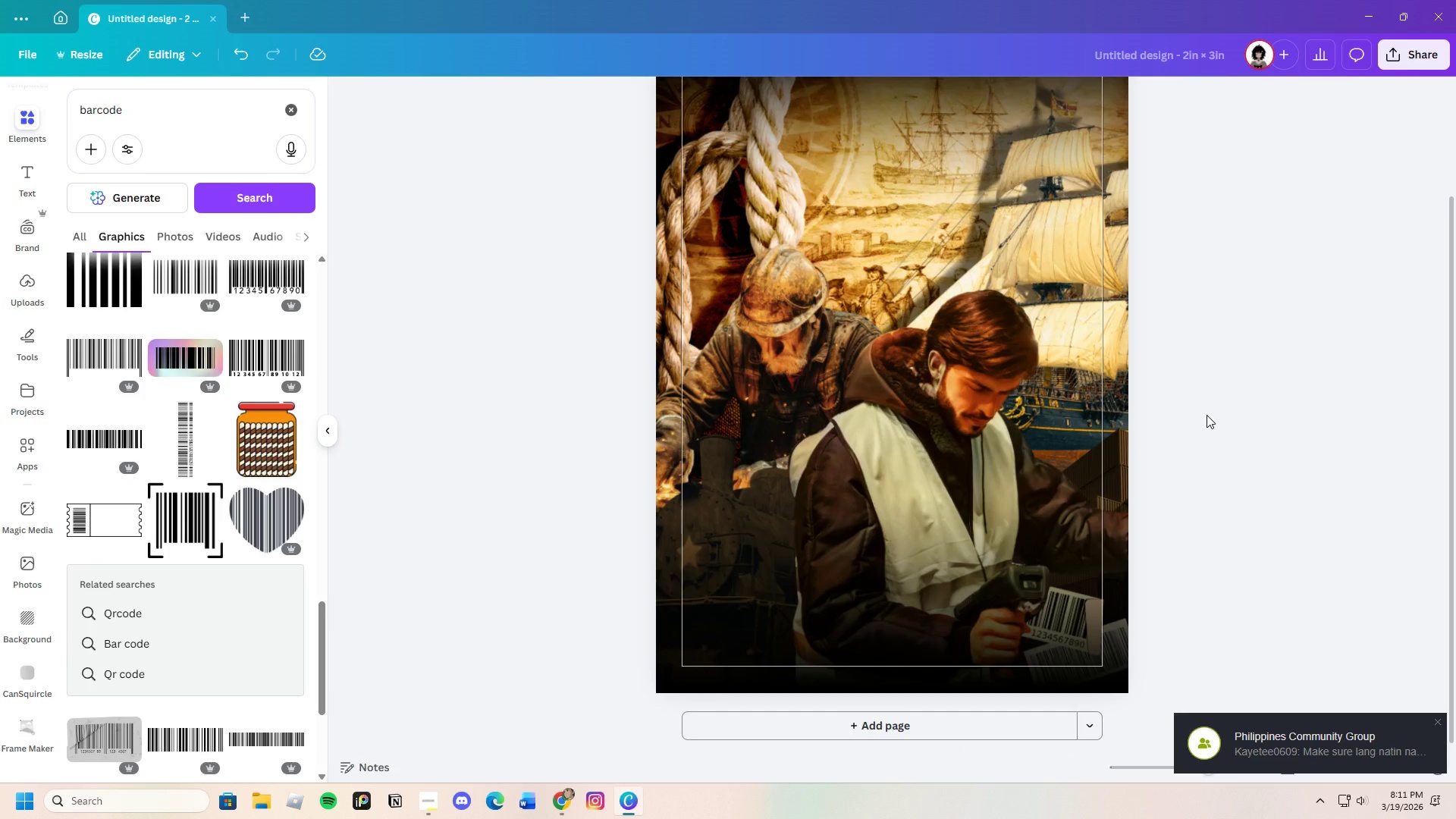 
left_click([1207, 415])
 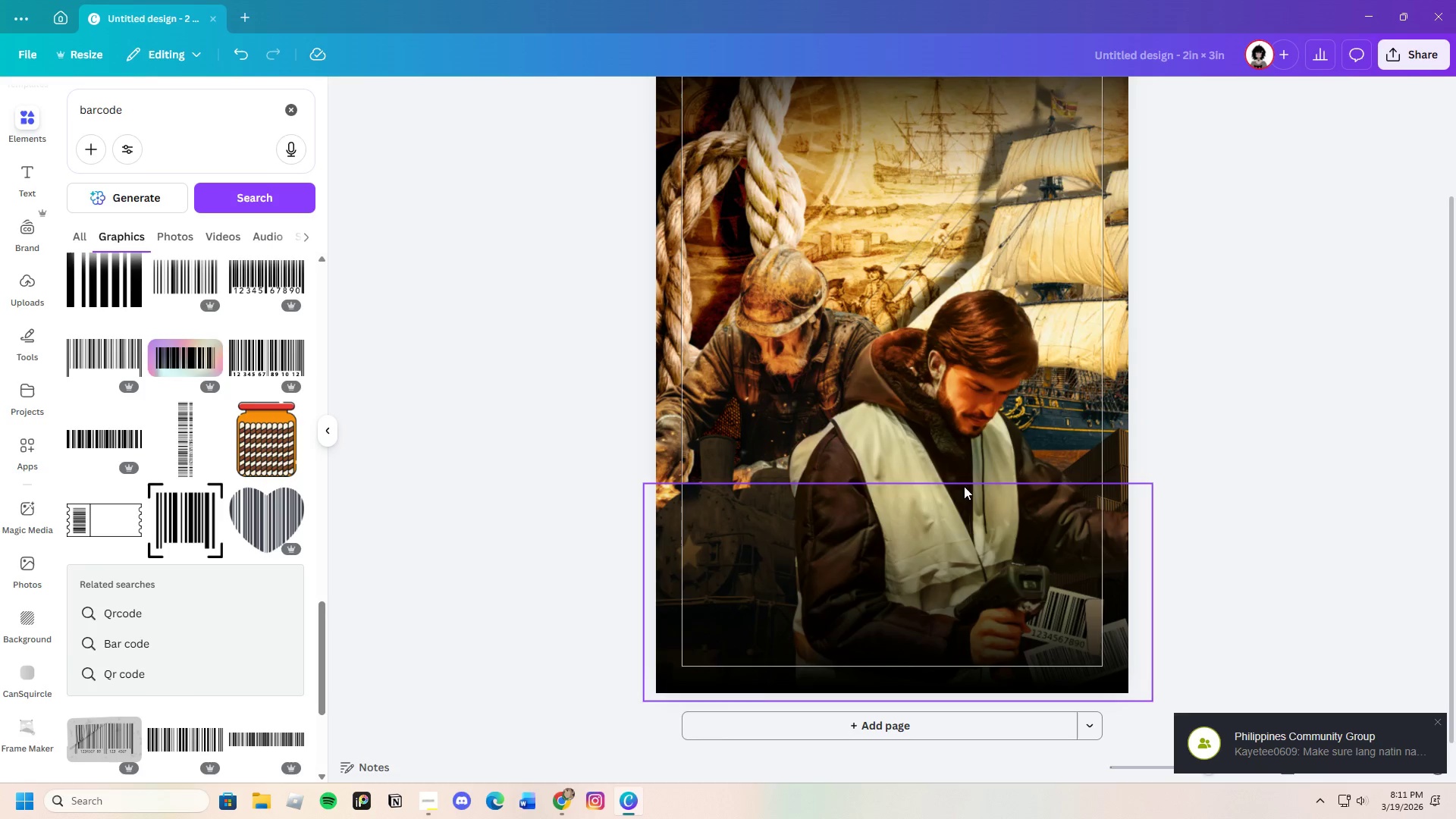 
left_click([945, 441])
 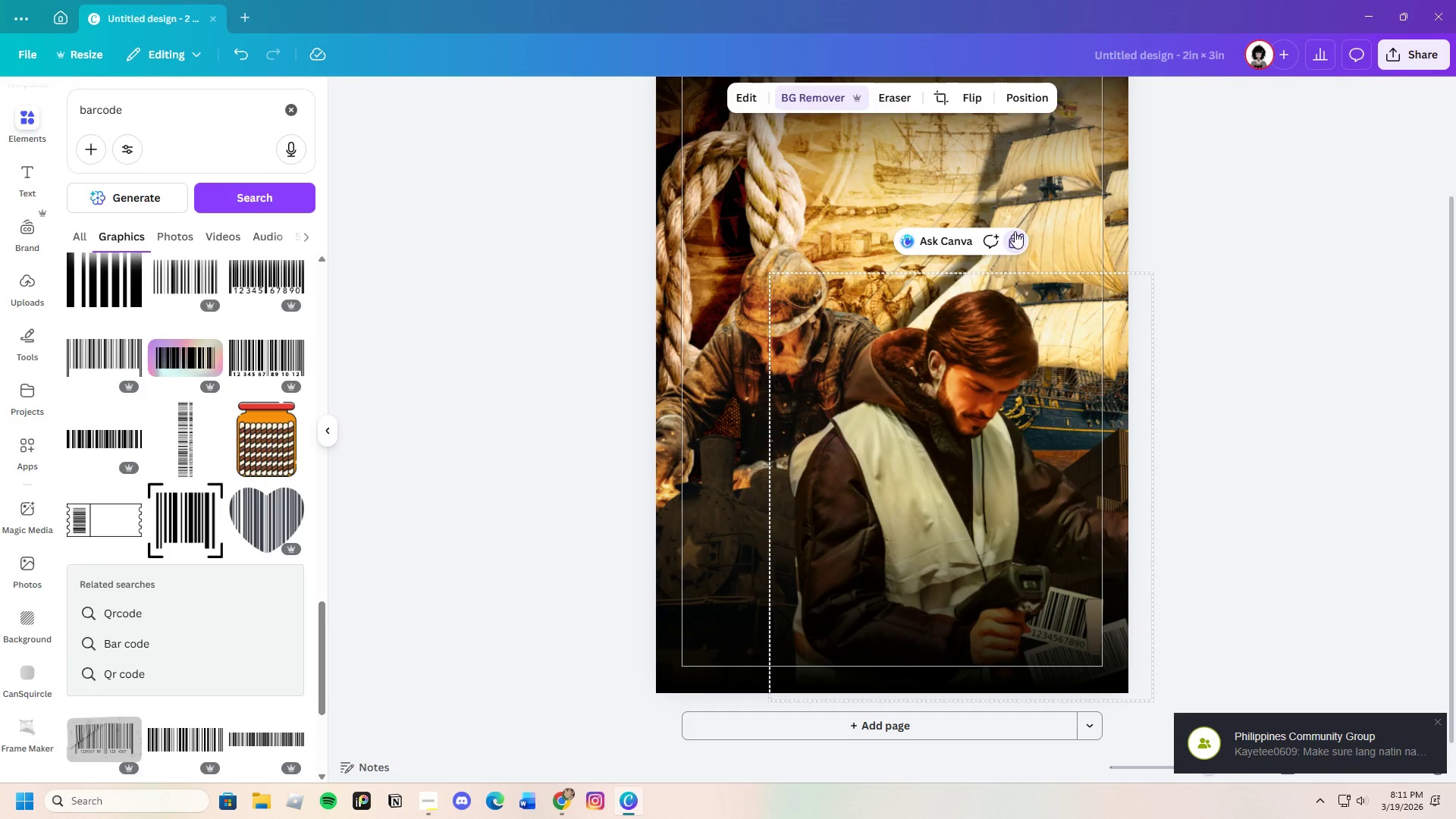 
left_click([1015, 231])
 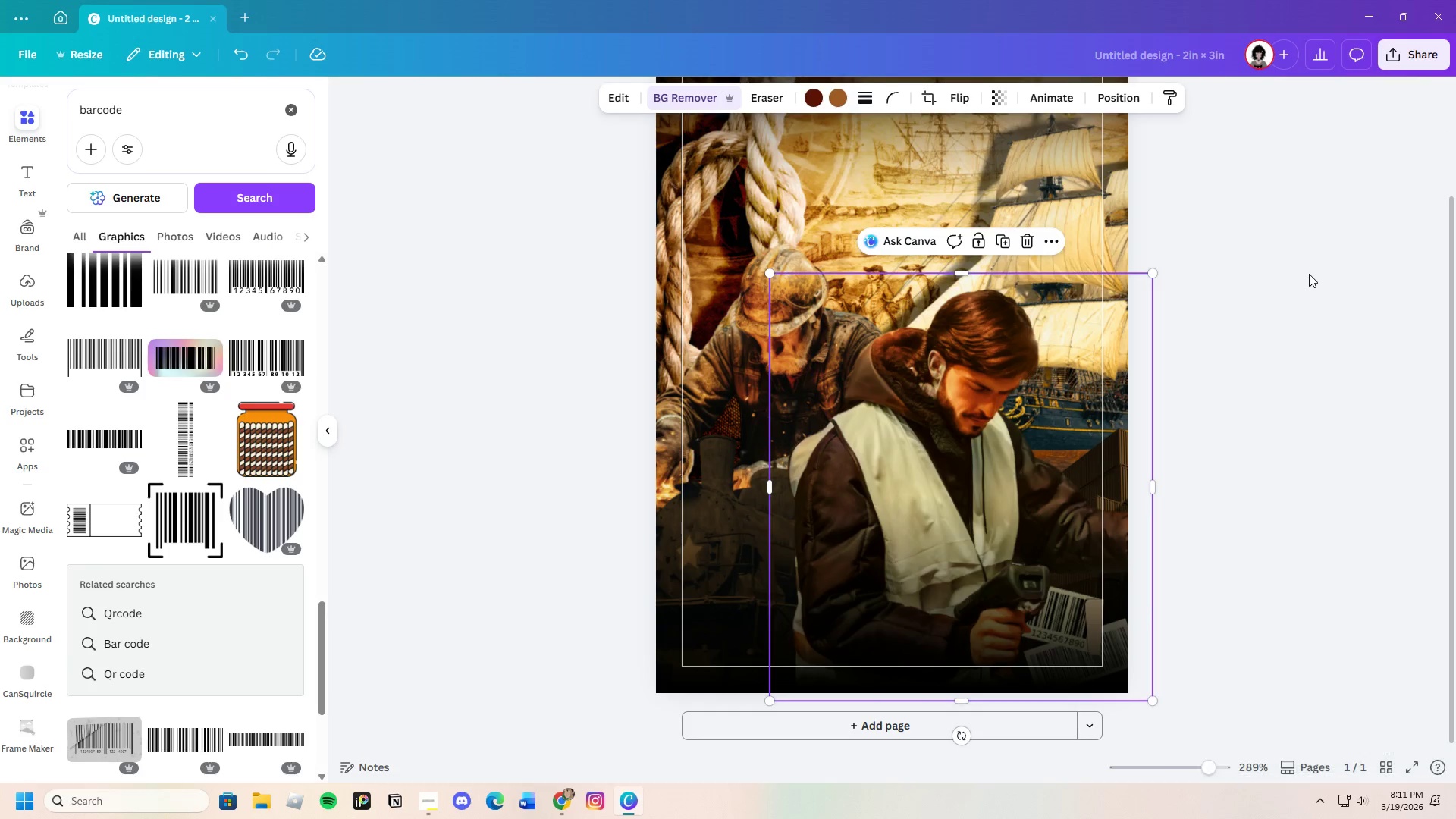 
left_click([1309, 274])
 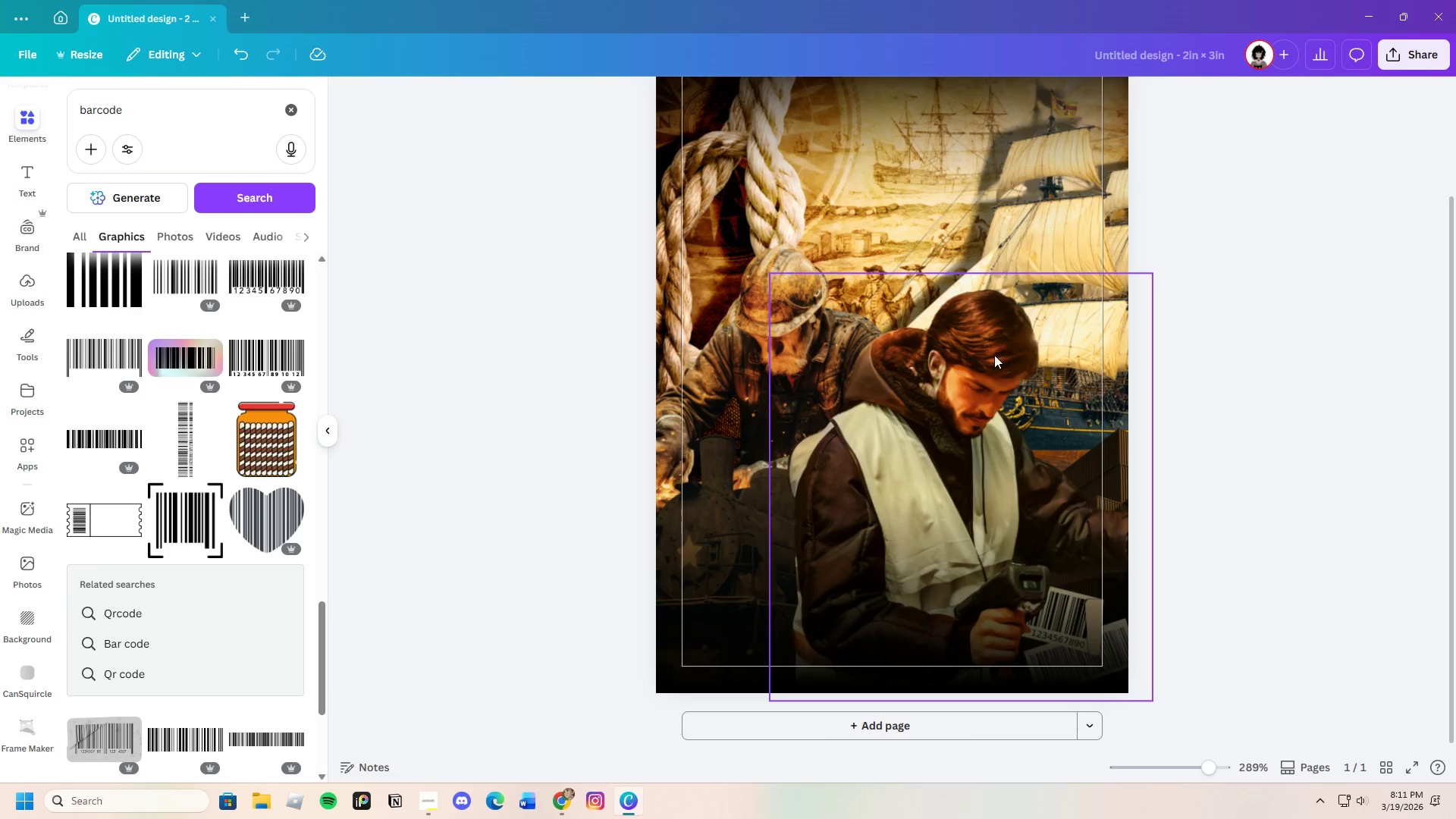 
left_click([994, 355])
 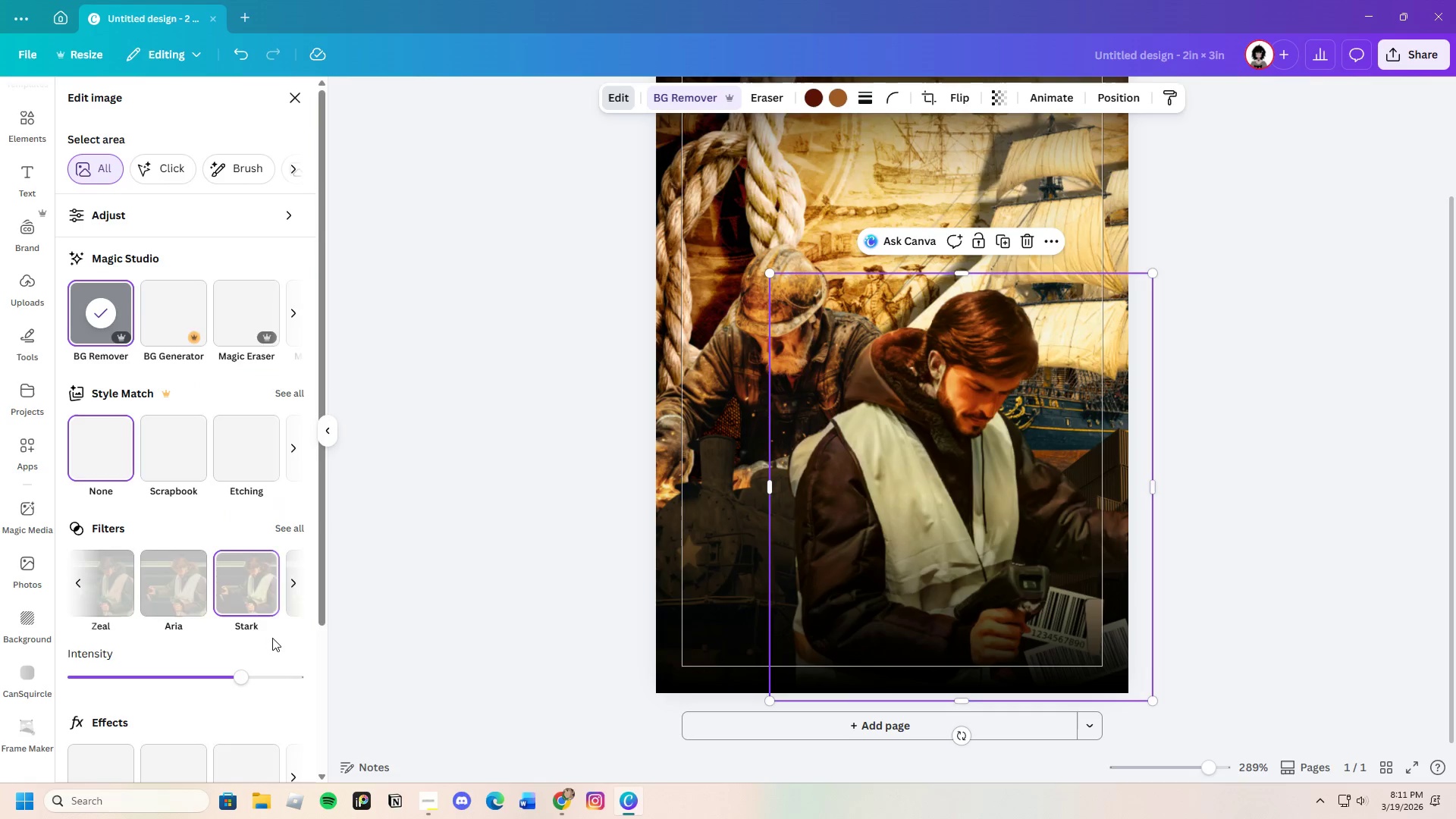 
scroll: coordinate [274, 639], scroll_direction: down, amount: 7.0
 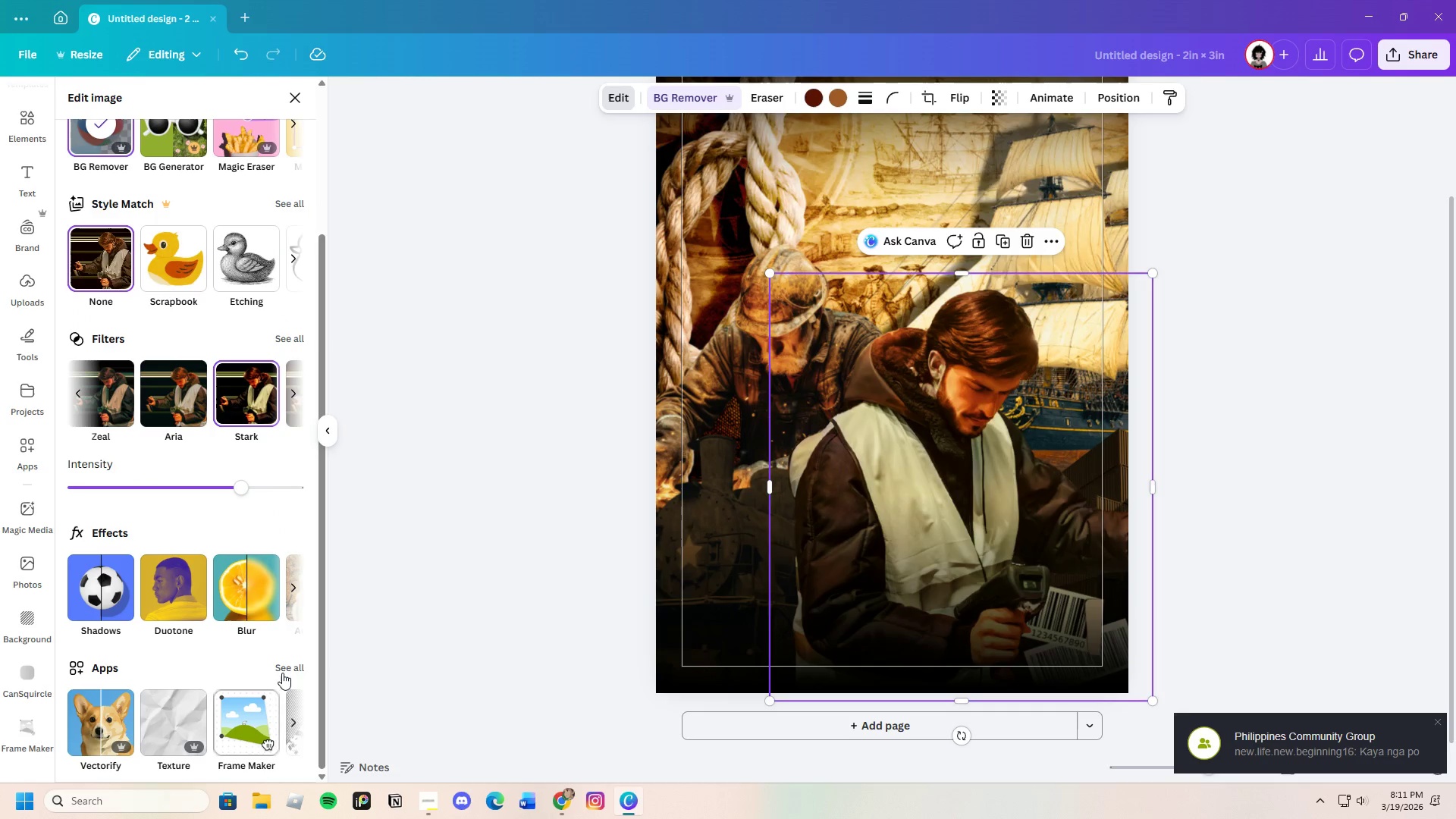 
left_click([287, 667])
 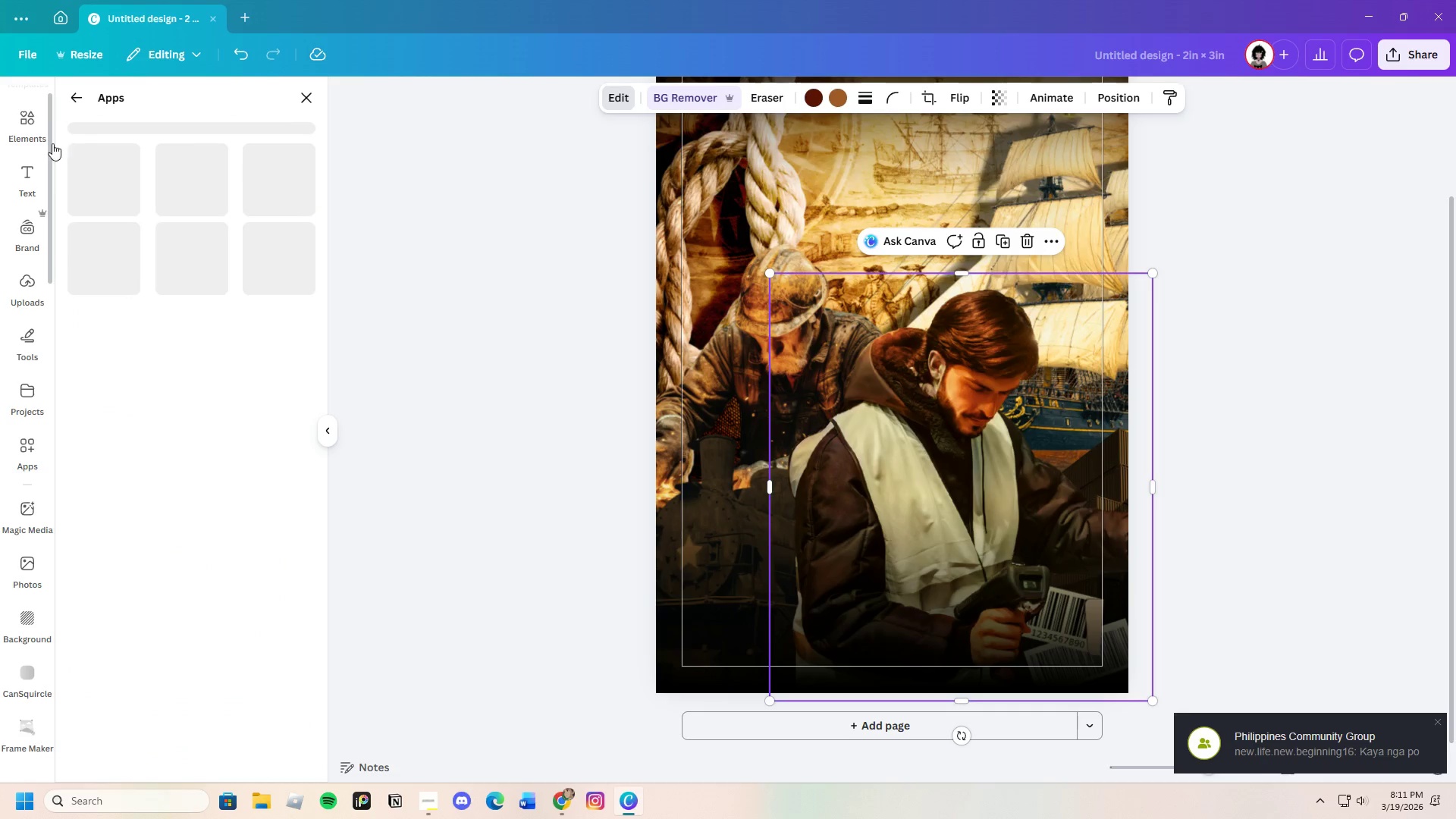 
left_click([71, 98])
 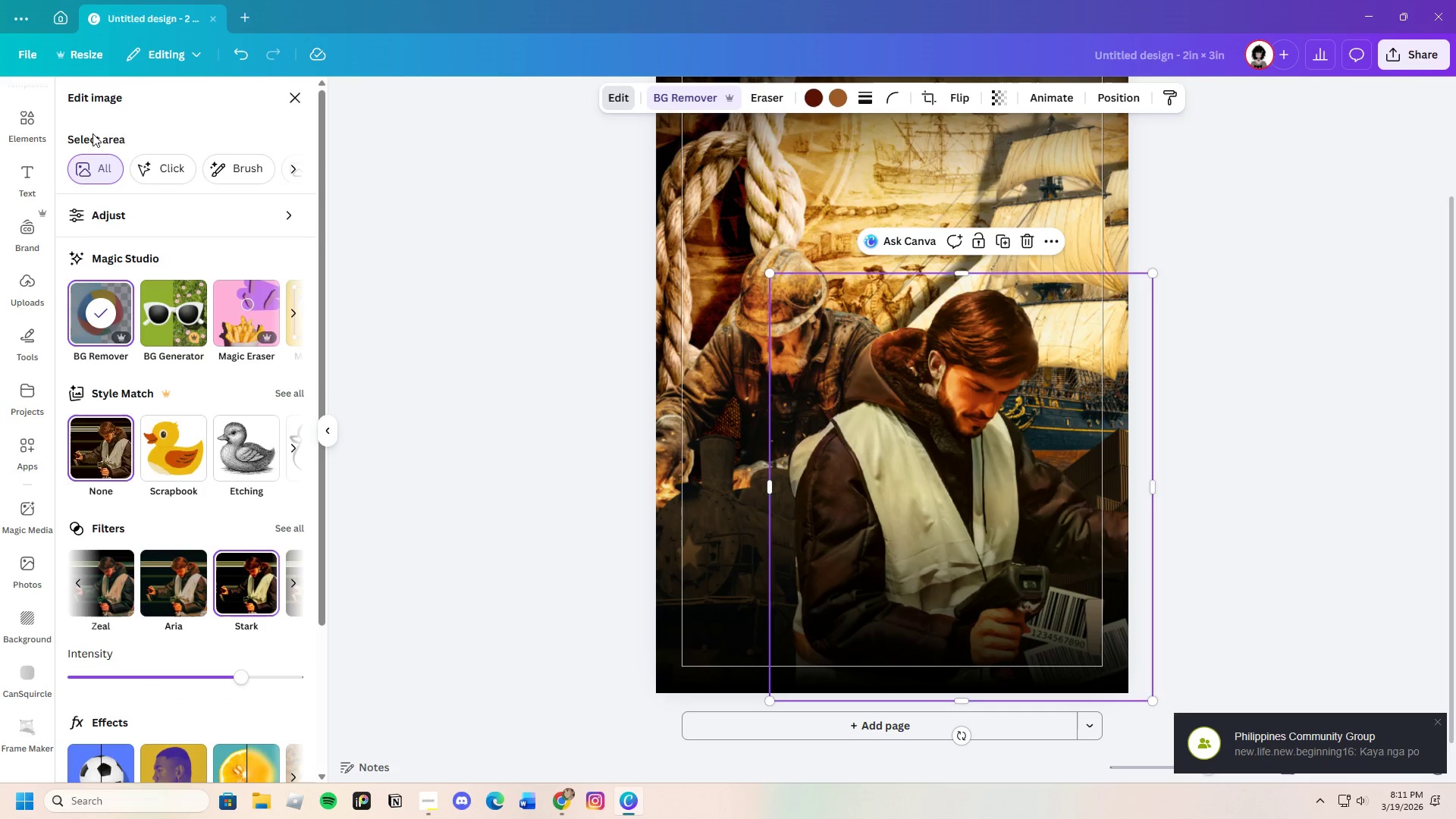 
left_click([381, 513])
 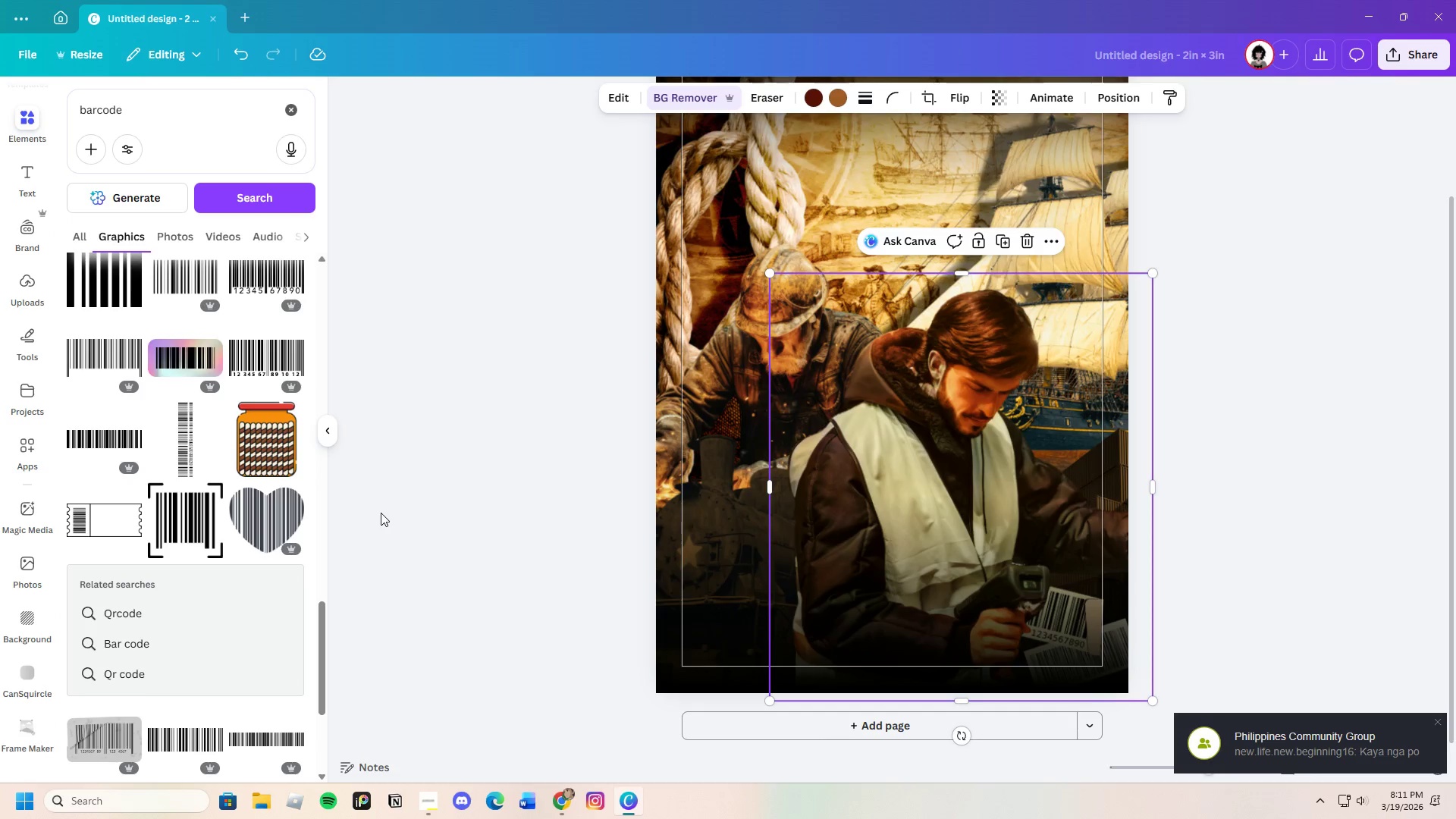 
left_click([381, 513])
 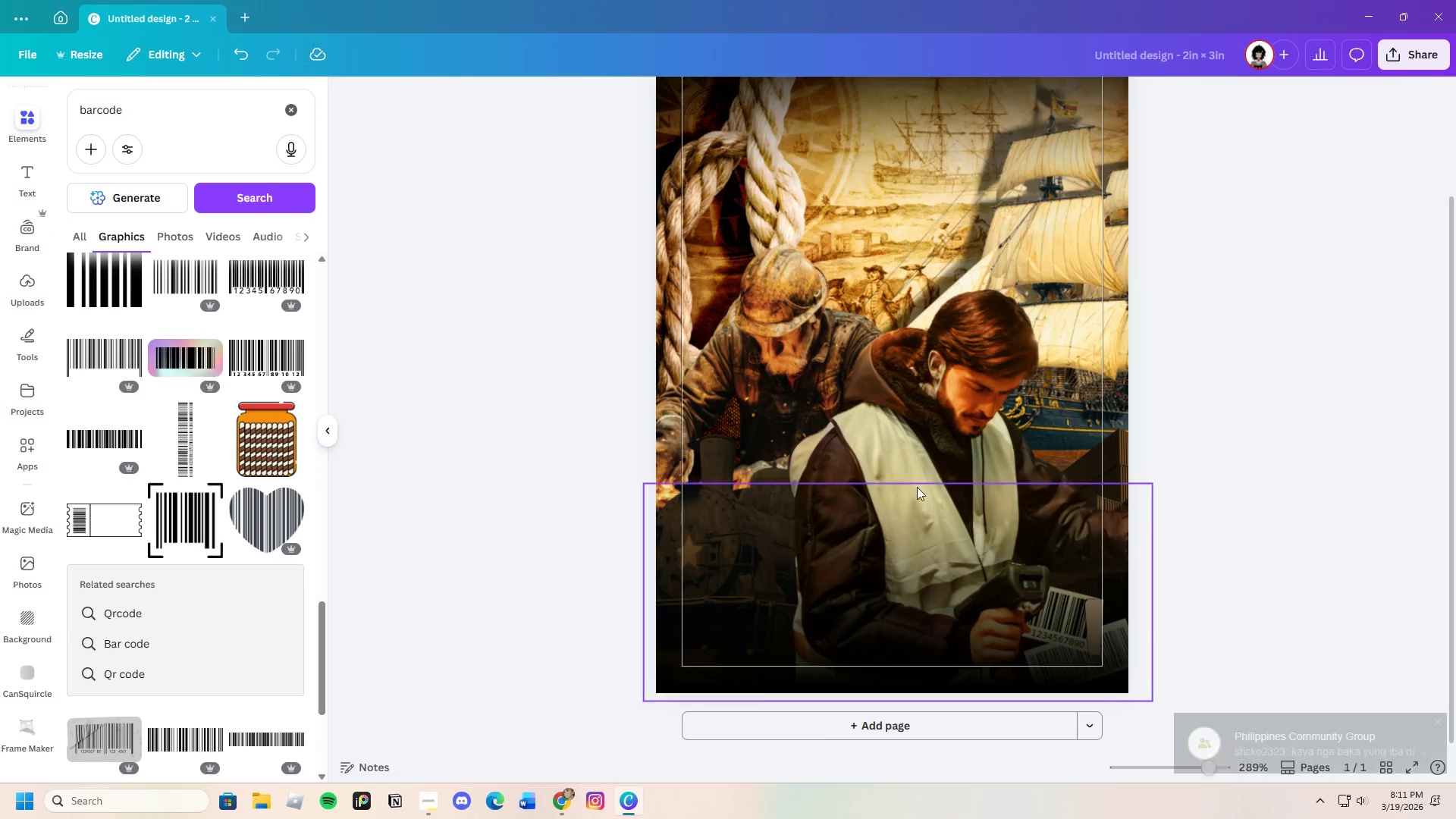 
left_click([919, 403])
 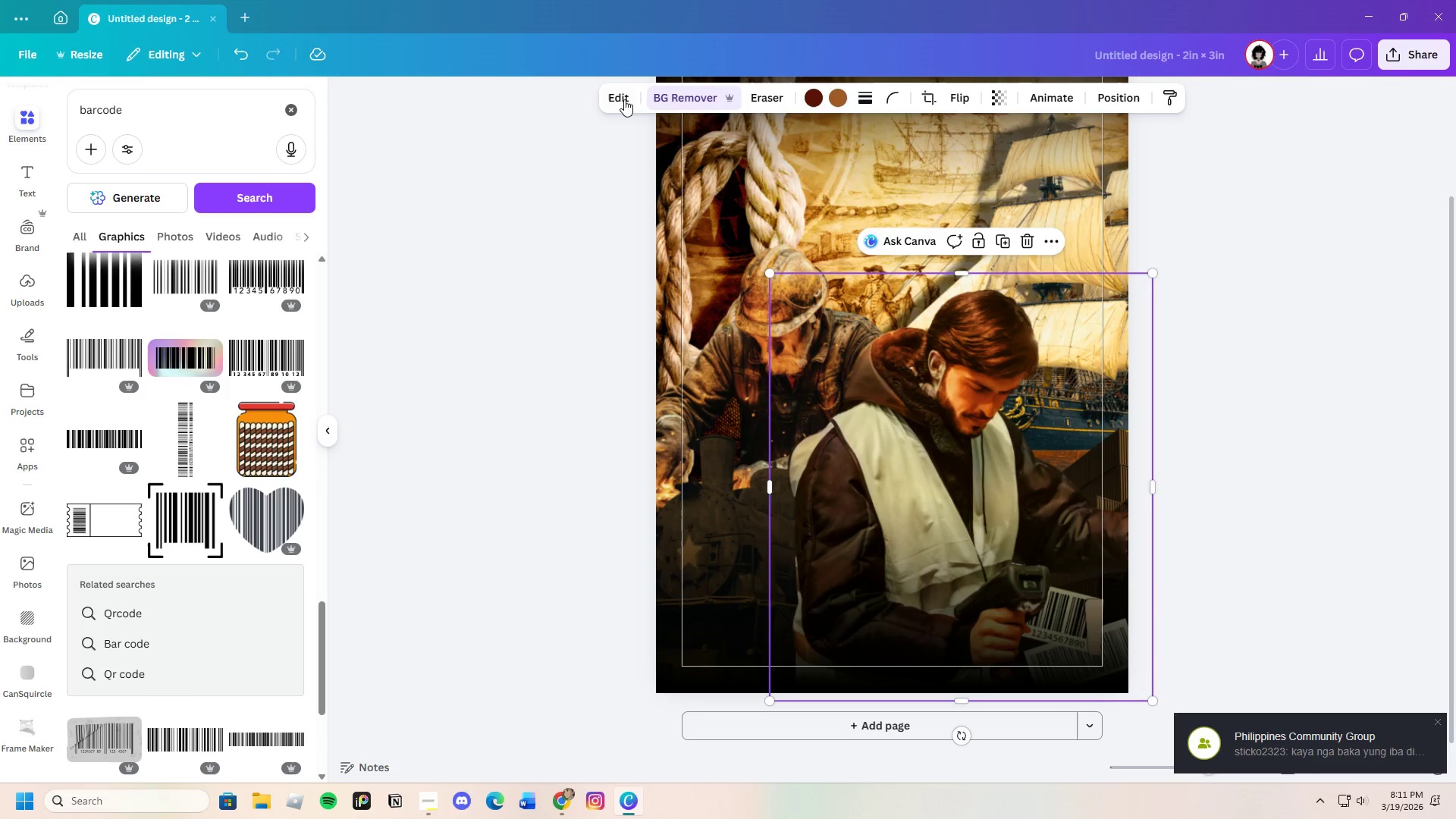 
left_click([629, 102])
 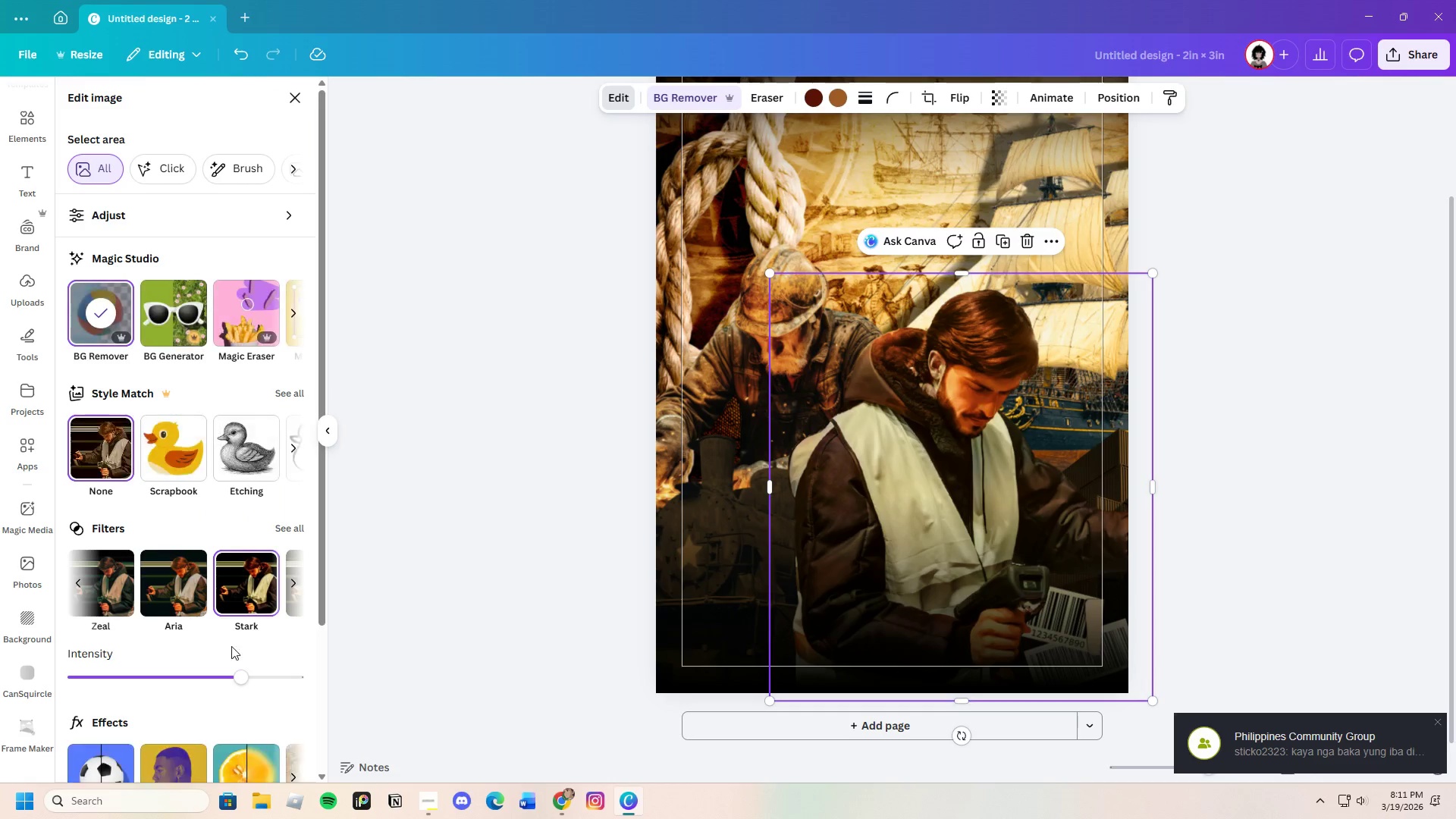 
scroll: coordinate [212, 706], scroll_direction: down, amount: 8.0
 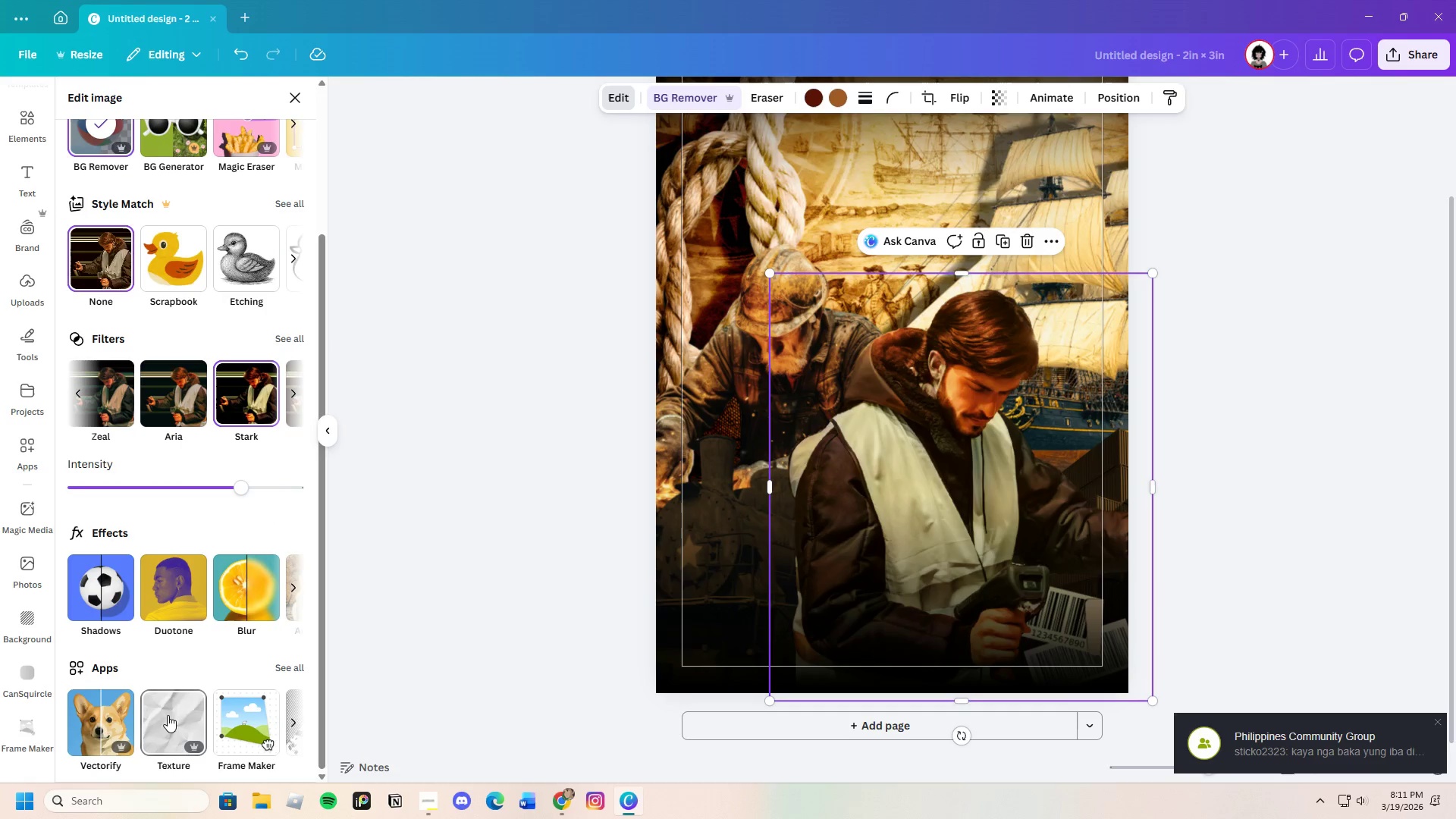 
left_click([168, 716])
 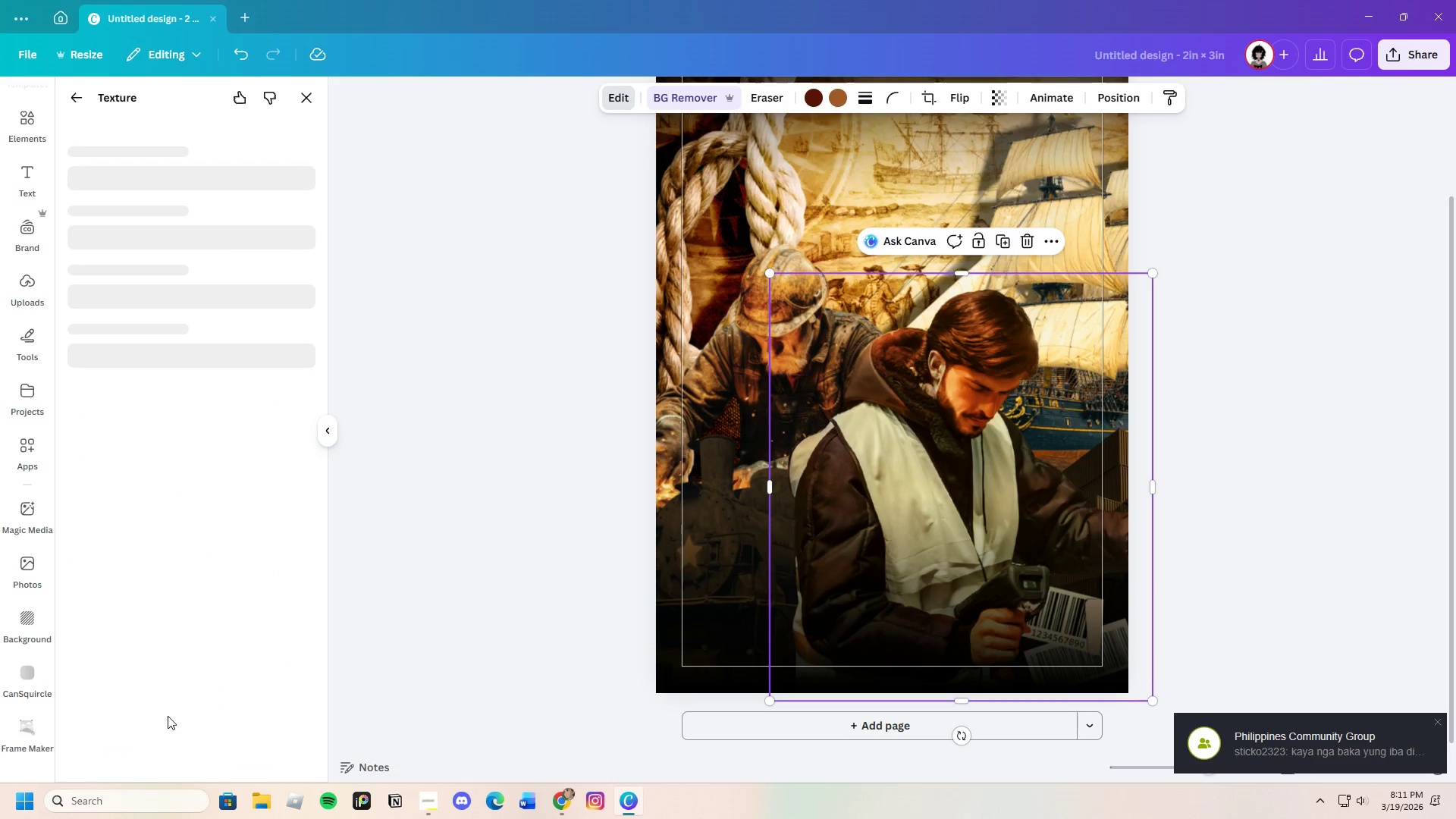 
mouse_move([165, 650])
 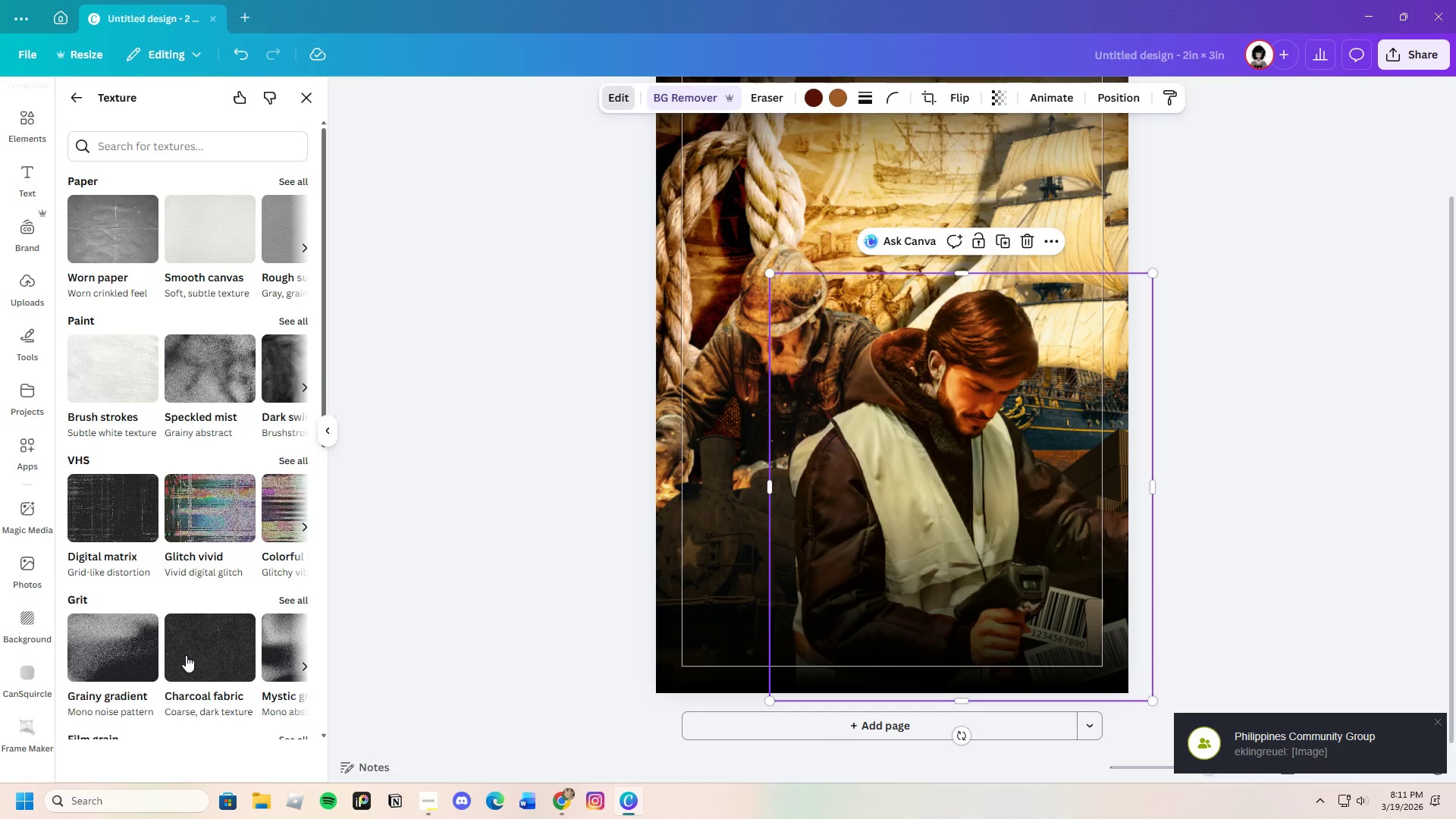 
scroll: coordinate [186, 655], scroll_direction: down, amount: 13.0
 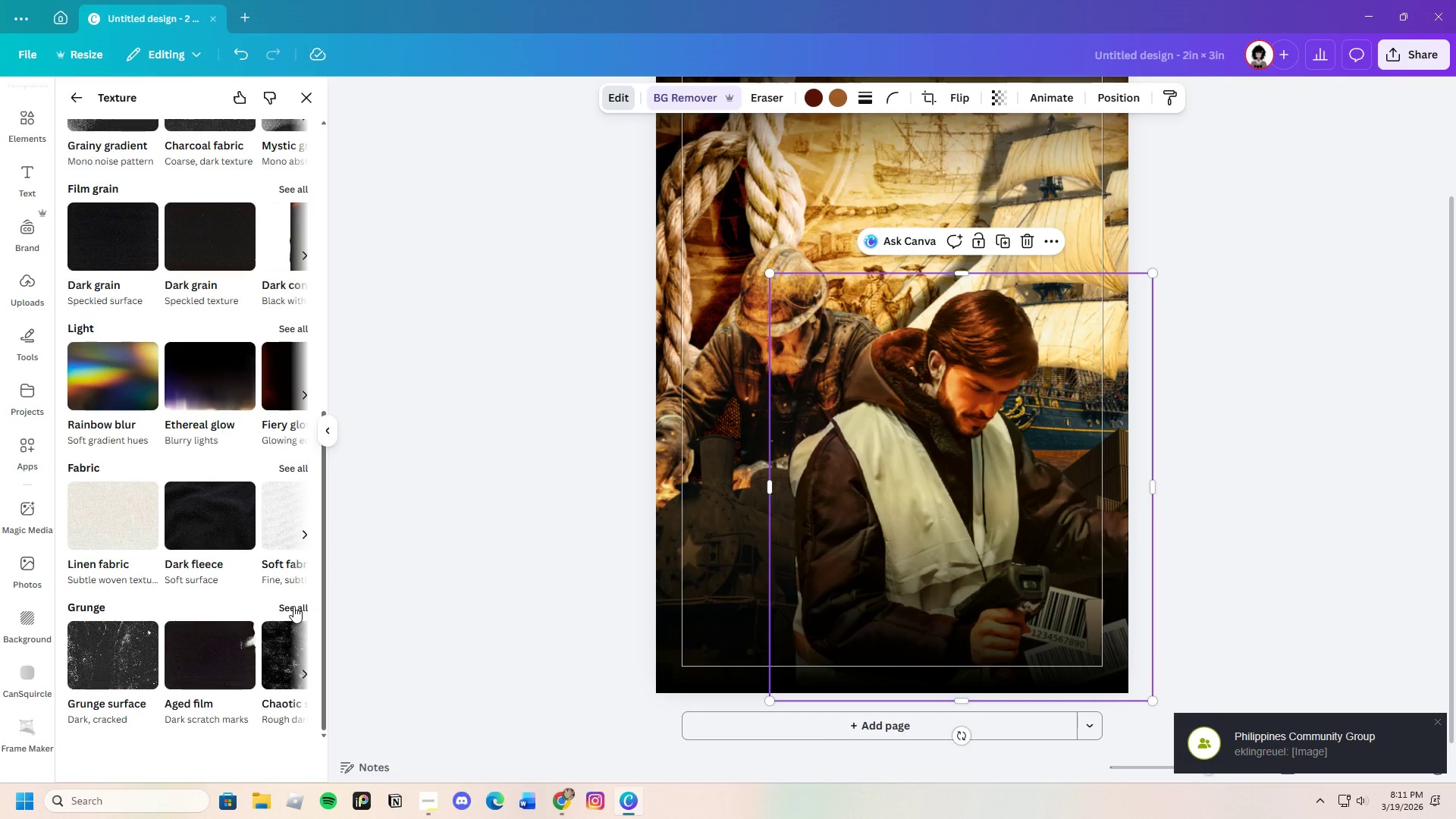 
left_click([293, 606])
 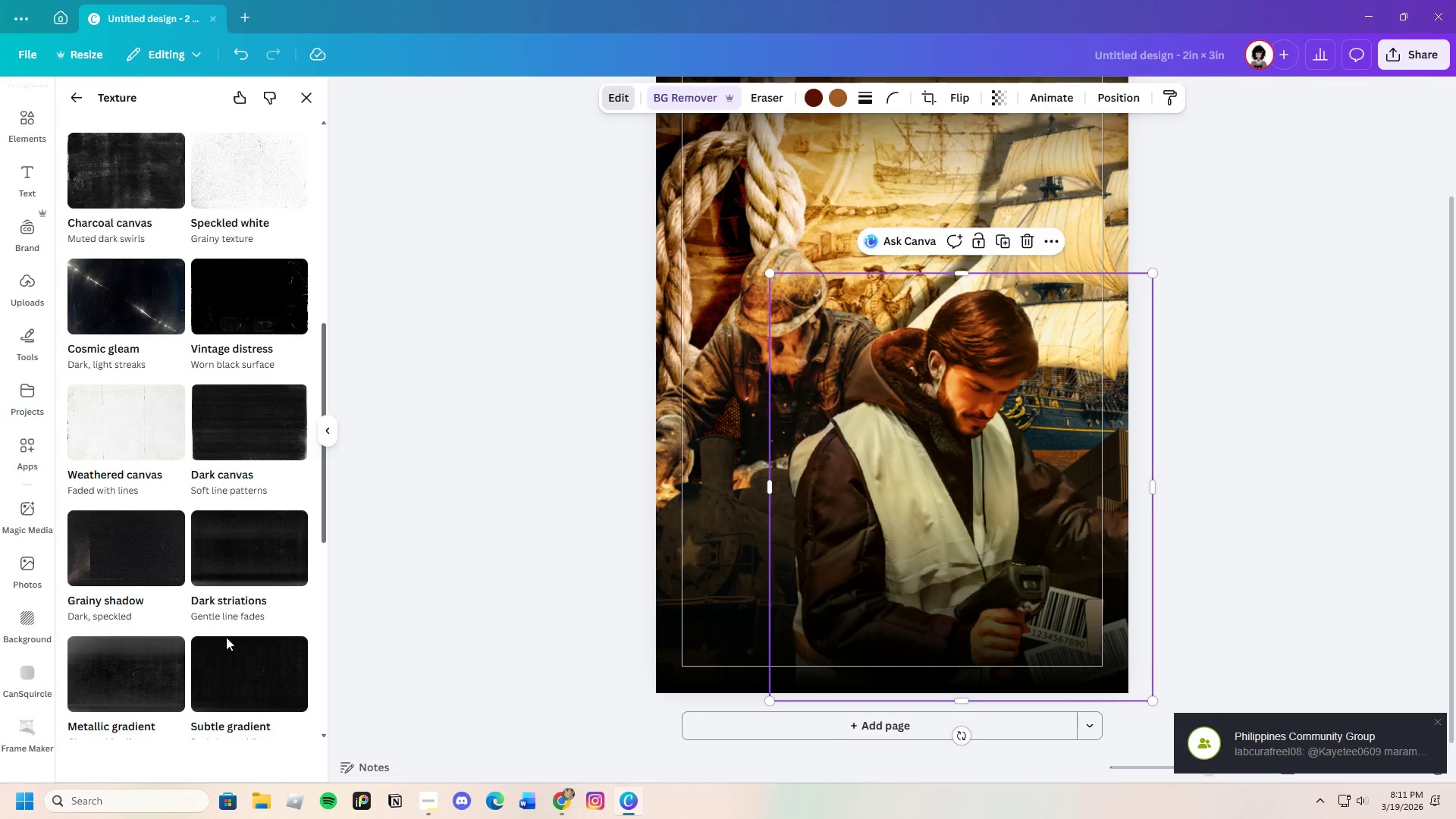 
scroll: coordinate [215, 644], scroll_direction: down, amount: 4.0
 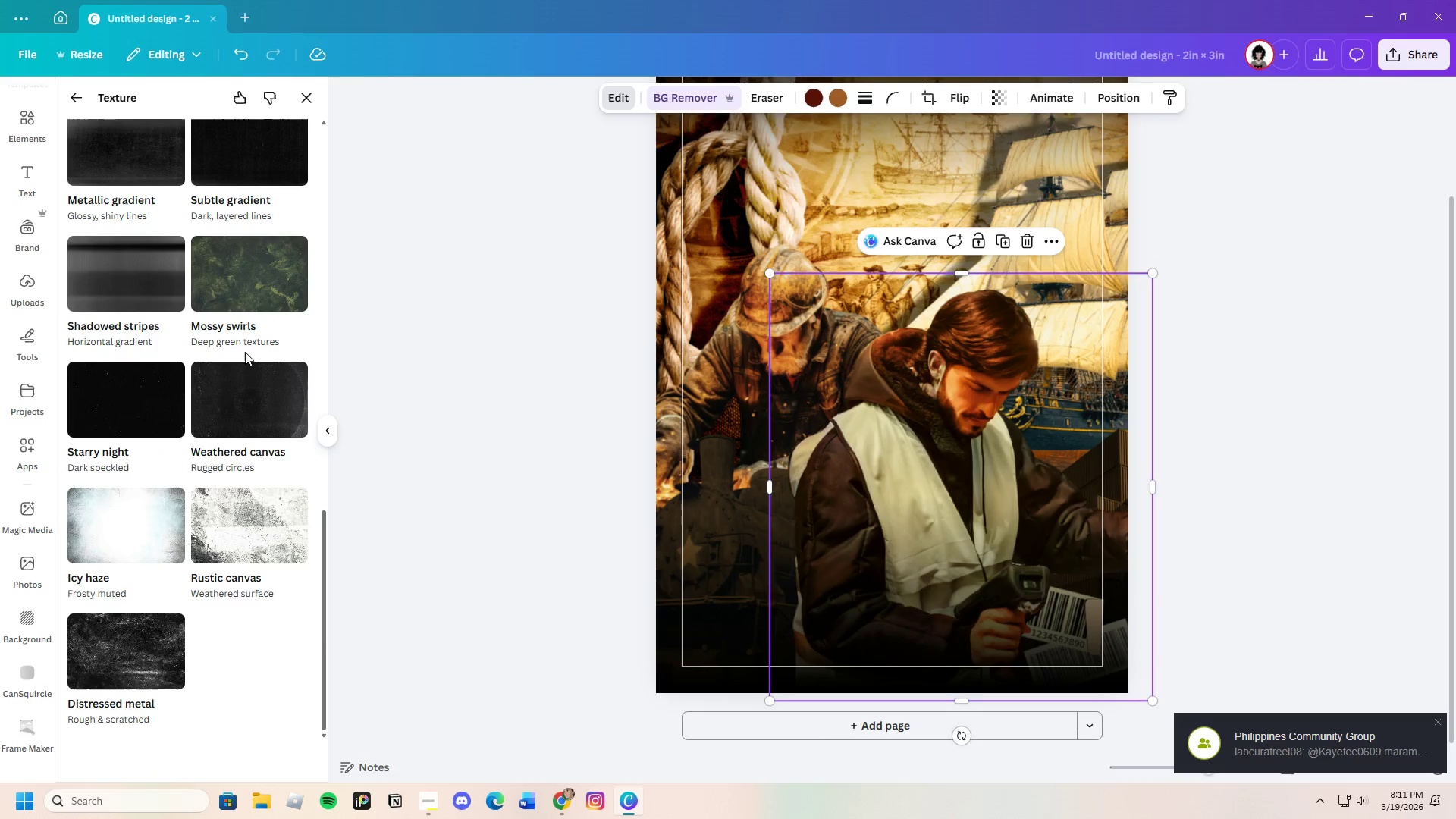 
left_click([230, 294])
 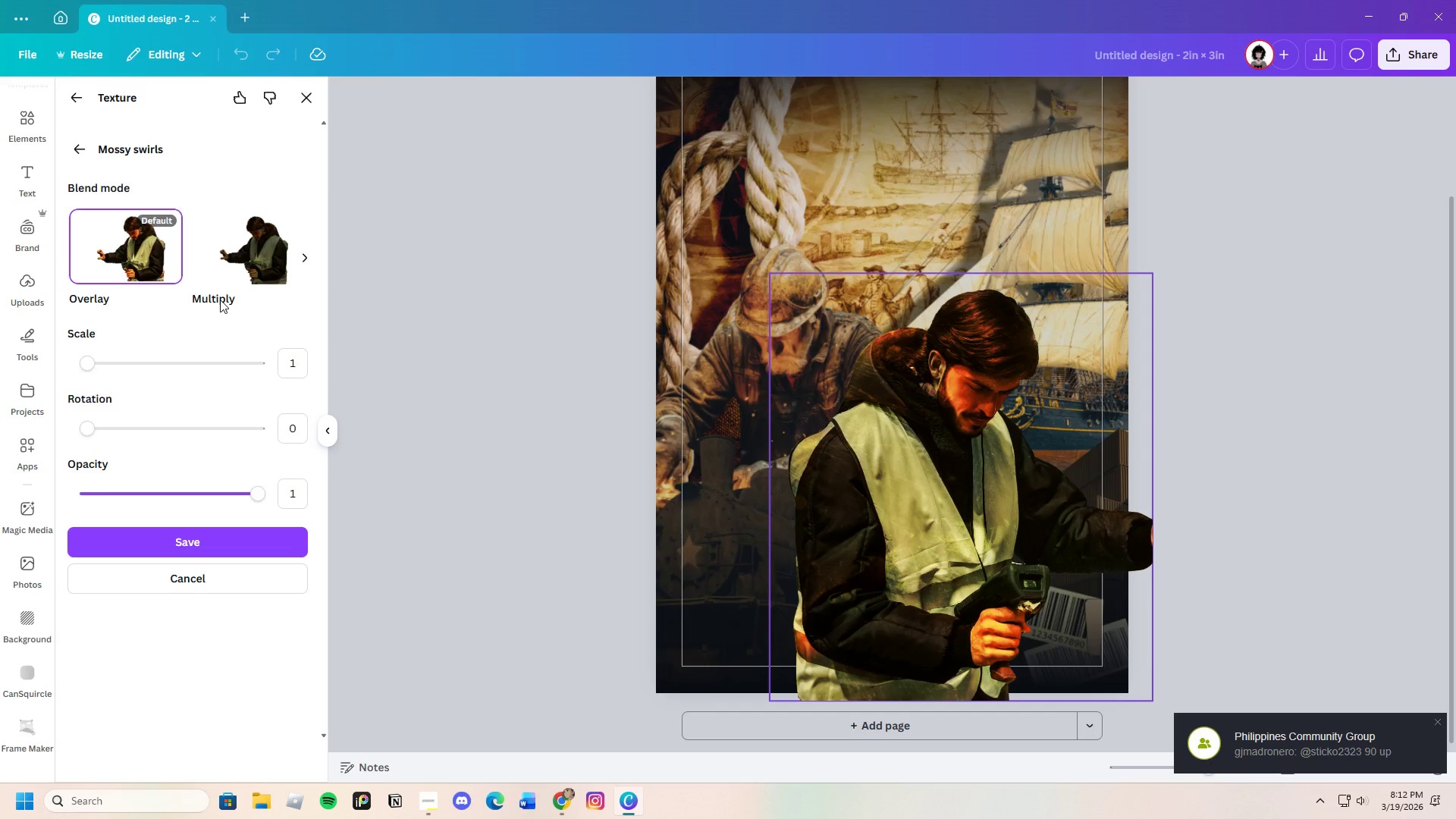 
wait(32.44)
 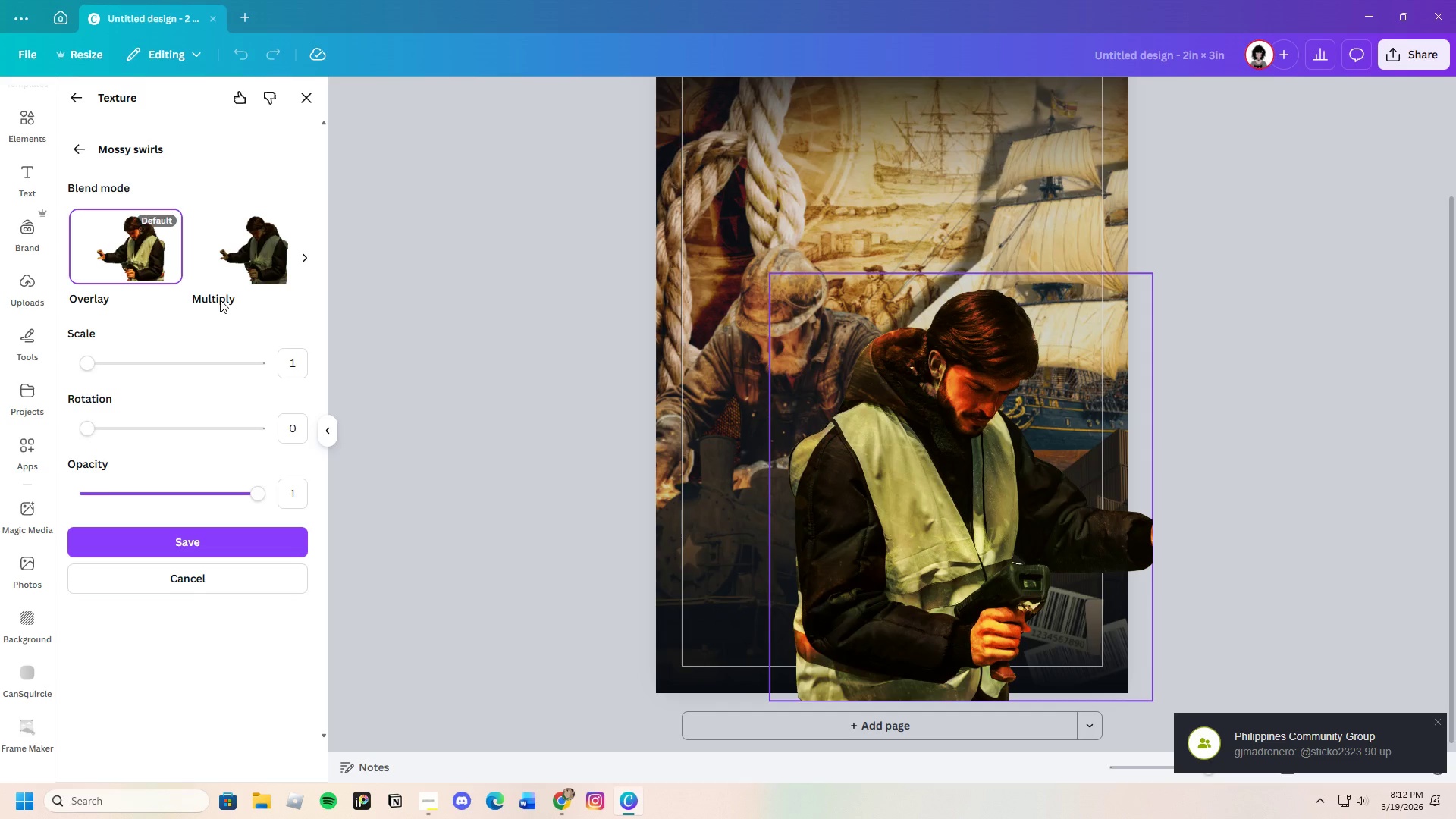 
left_click_drag(start_coordinate=[249, 491], to_coordinate=[218, 512])
 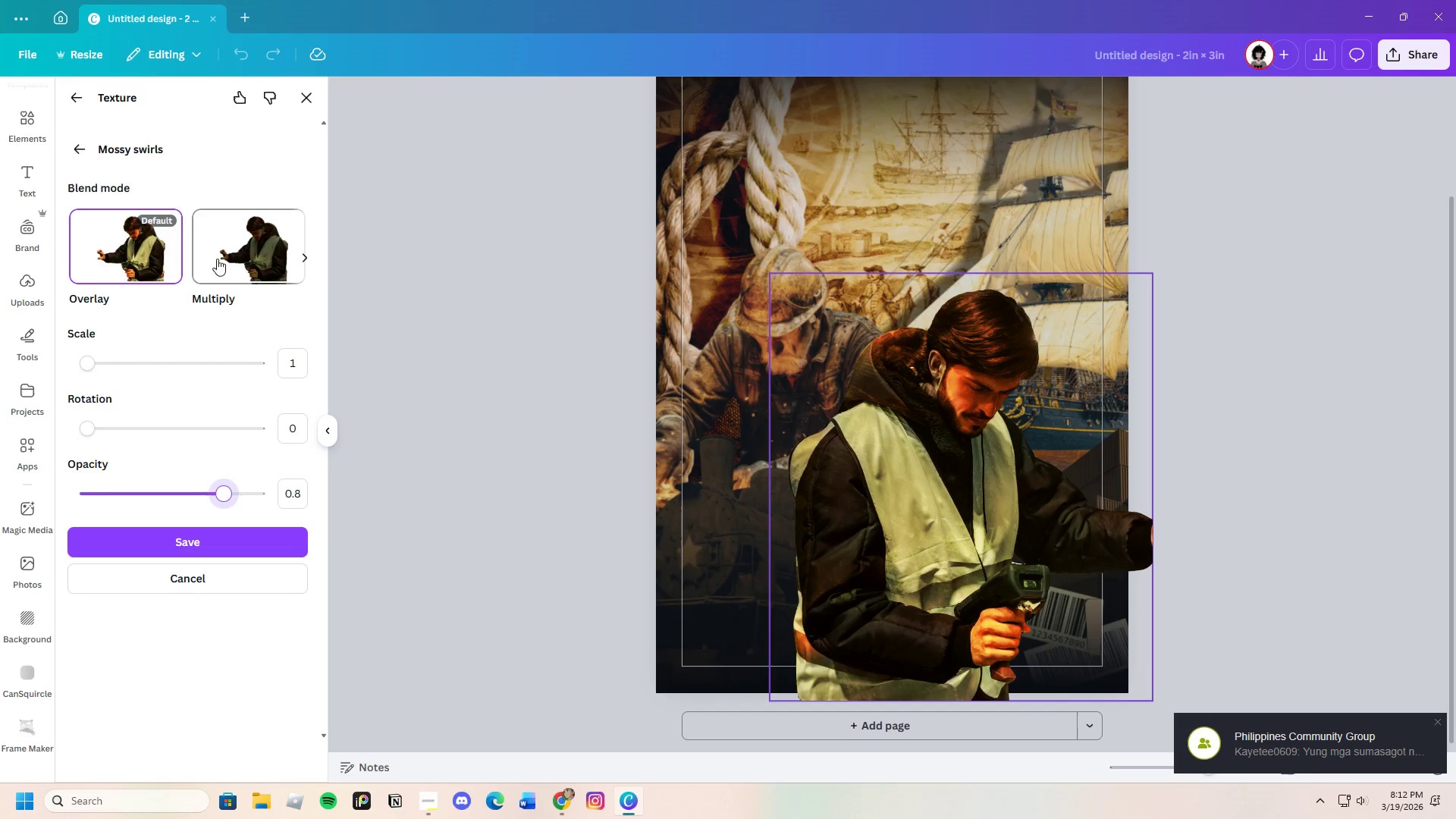 
left_click([305, 253])
 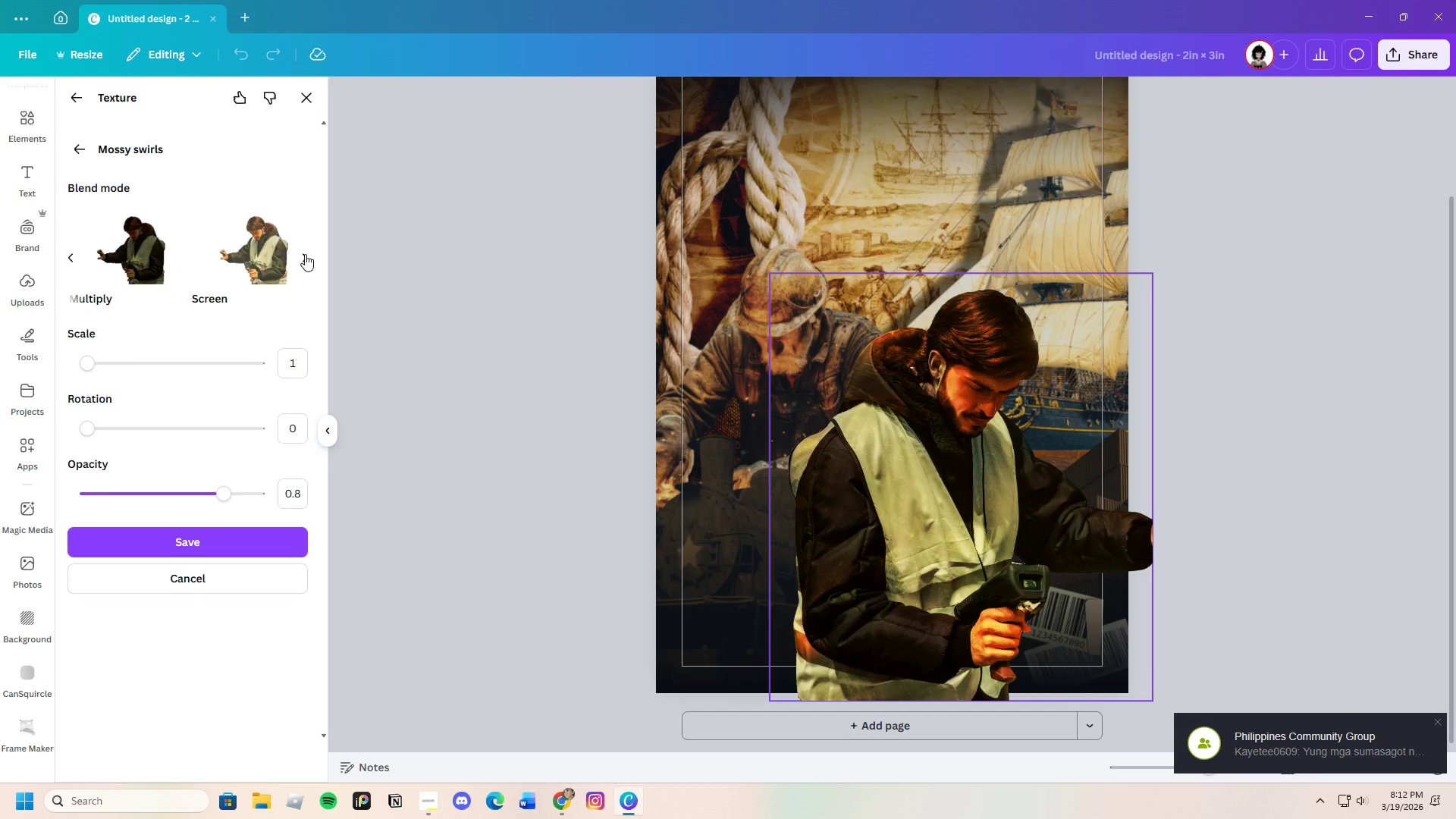 
left_click([305, 254])
 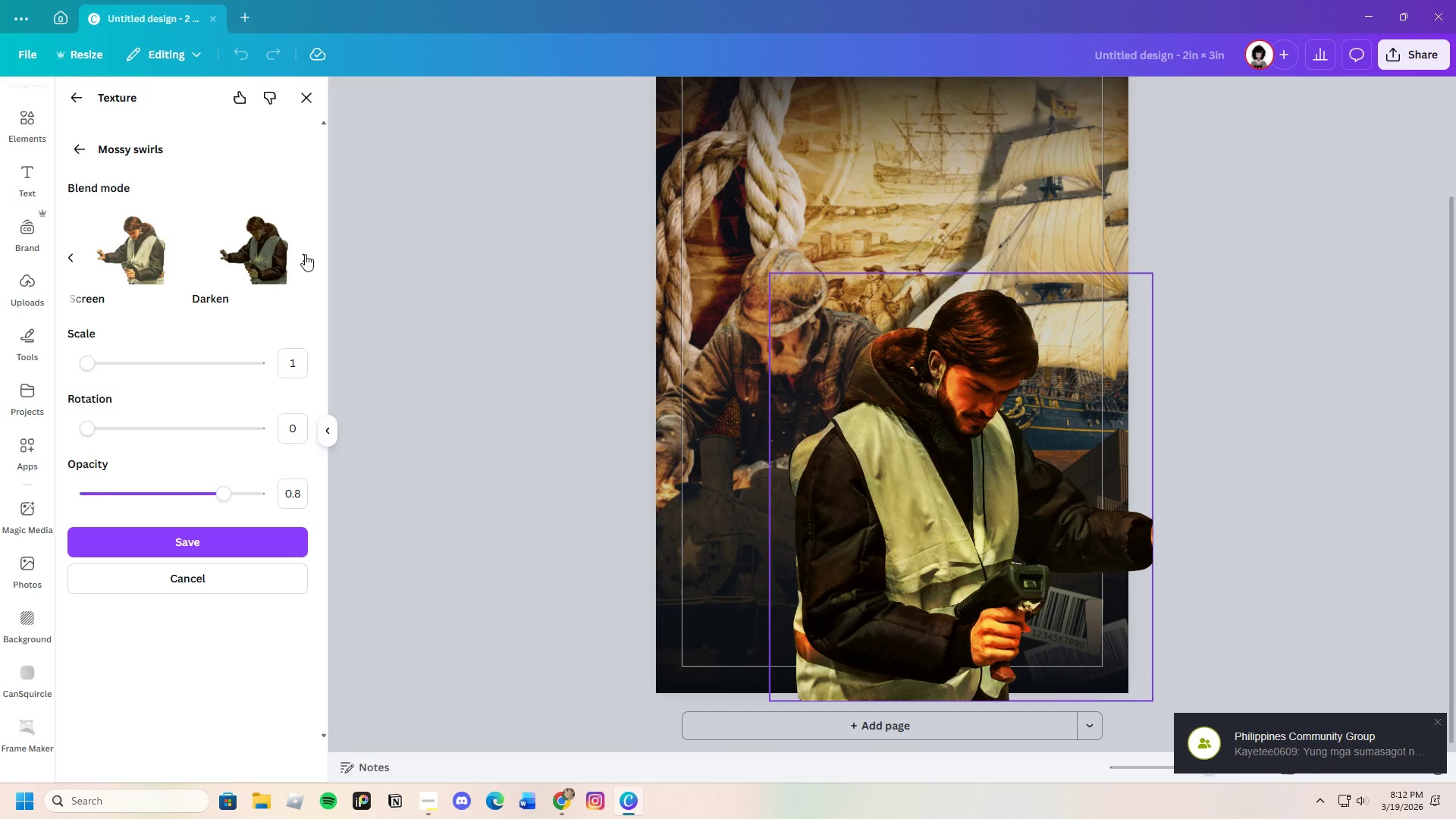 
left_click([305, 254])
 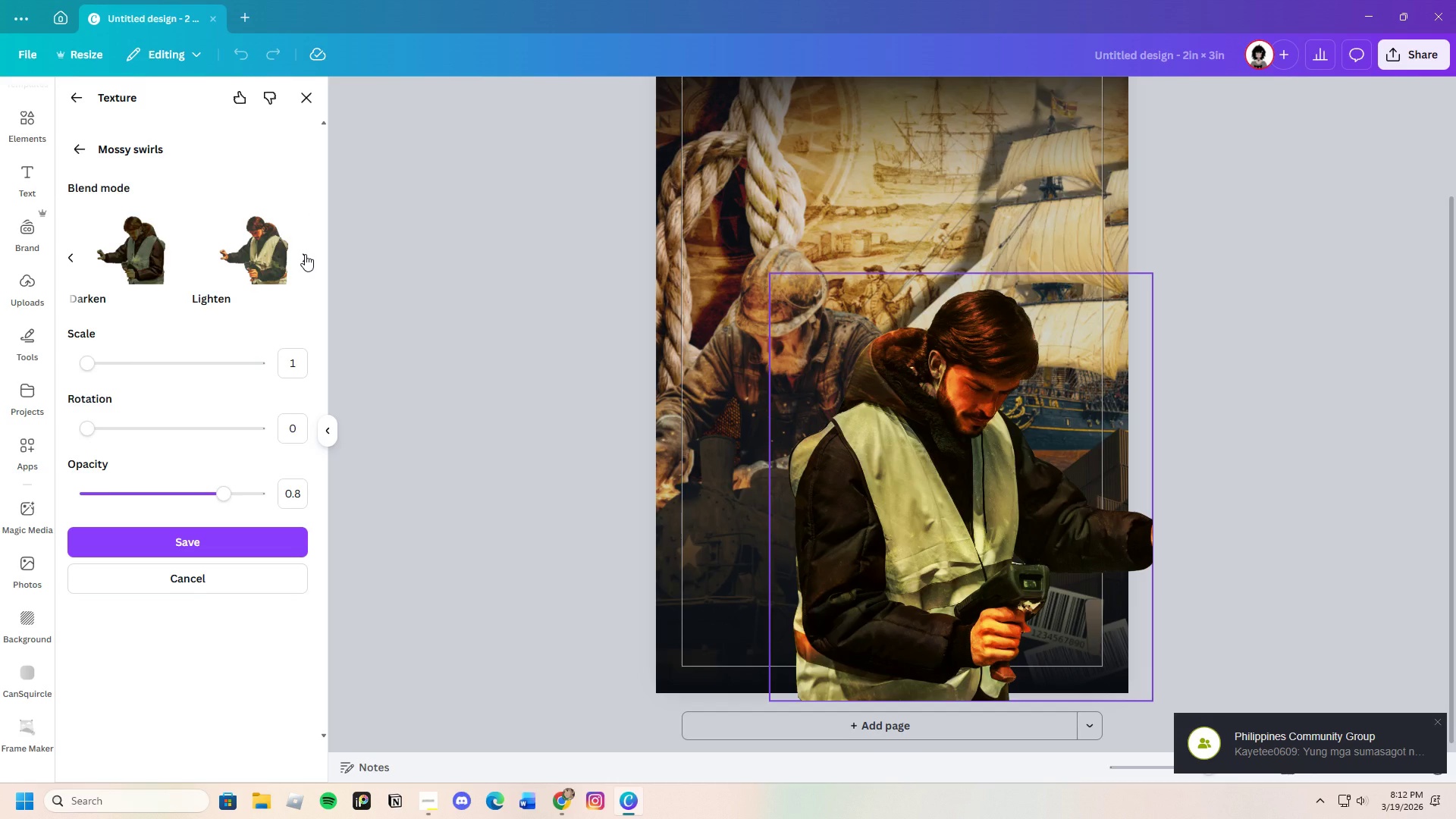 
left_click([305, 254])
 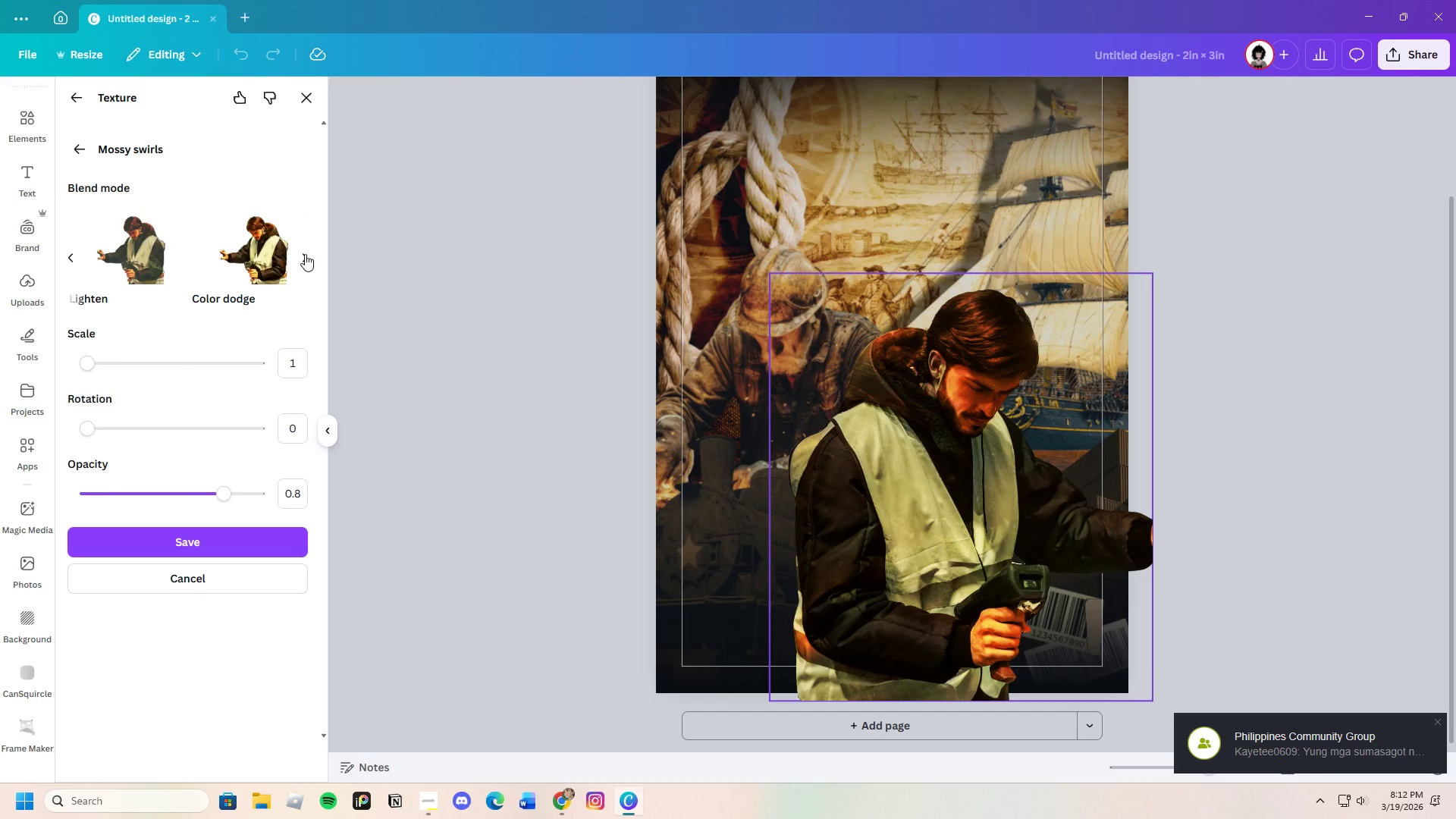 
left_click([305, 254])
 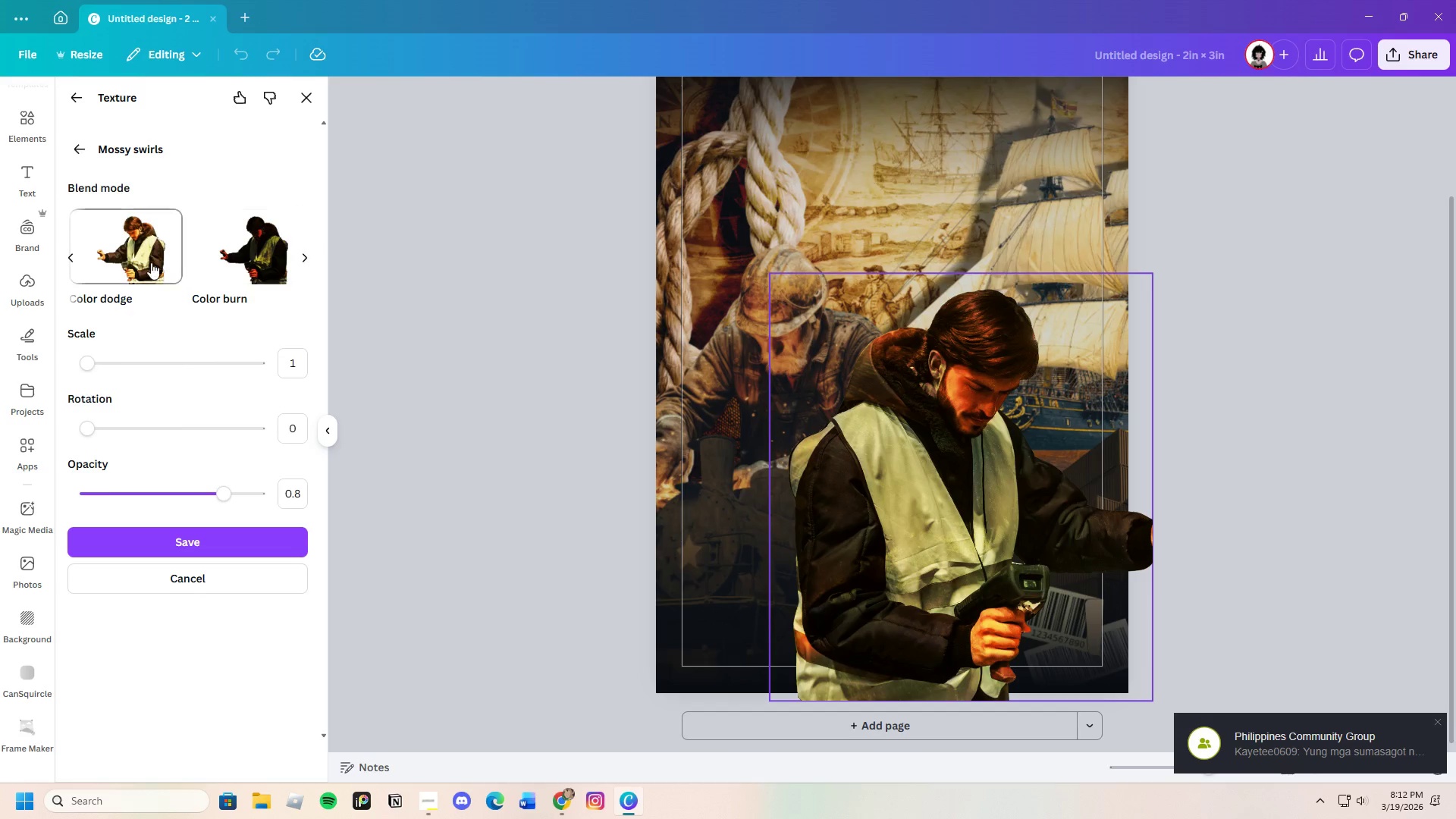 
left_click([149, 263])
 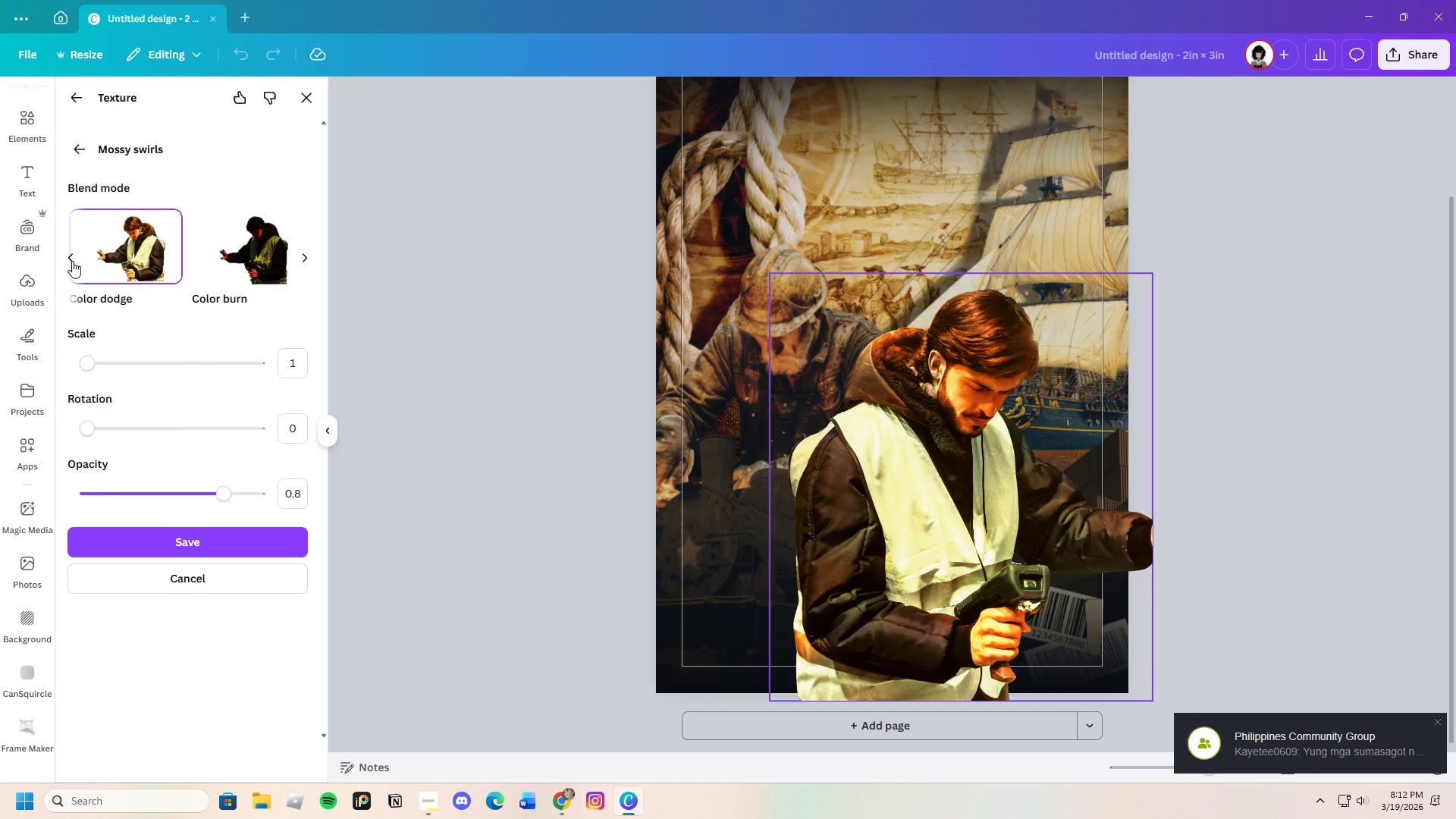 
double_click([72, 261])
 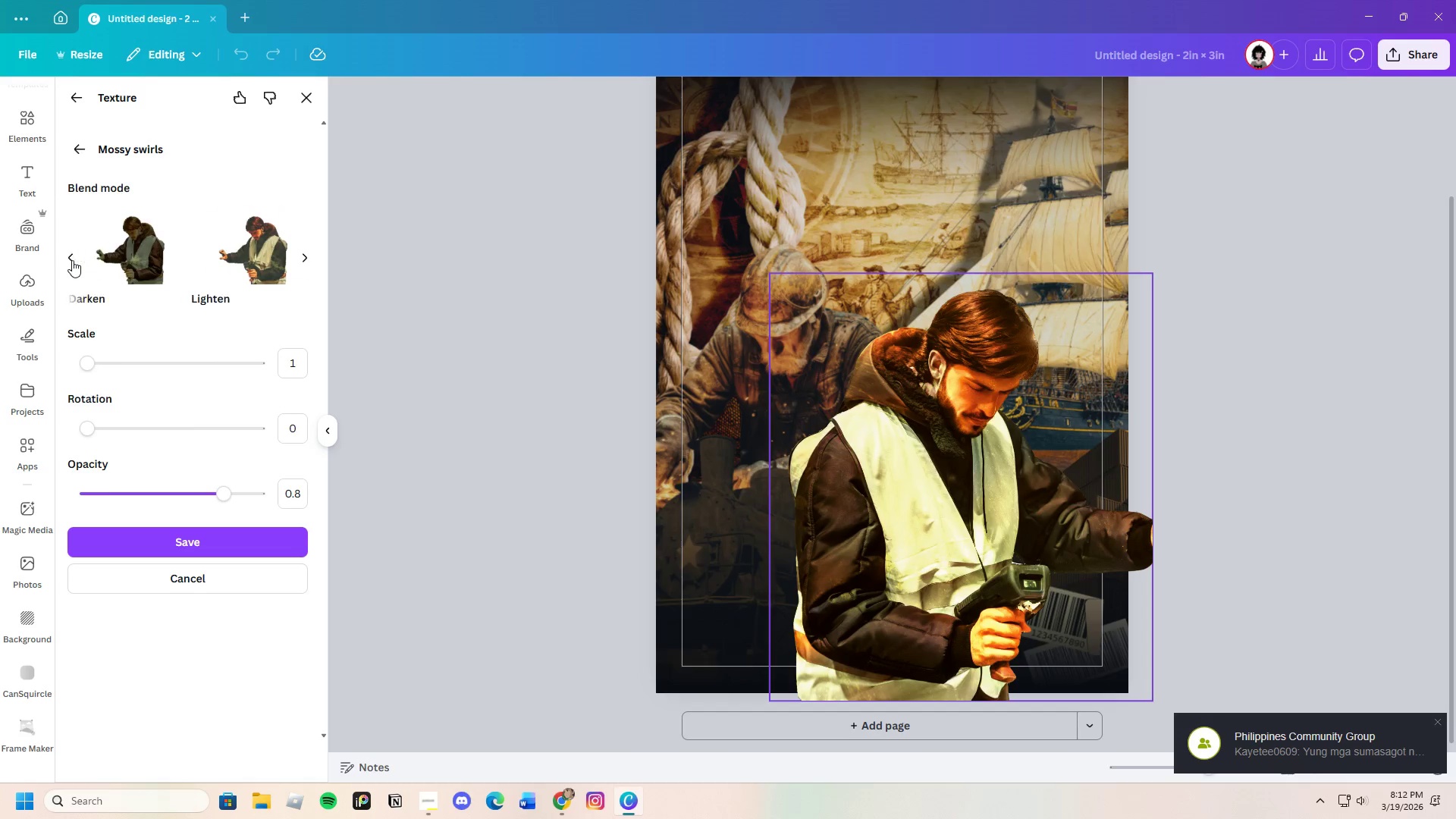 
triple_click([73, 260])
 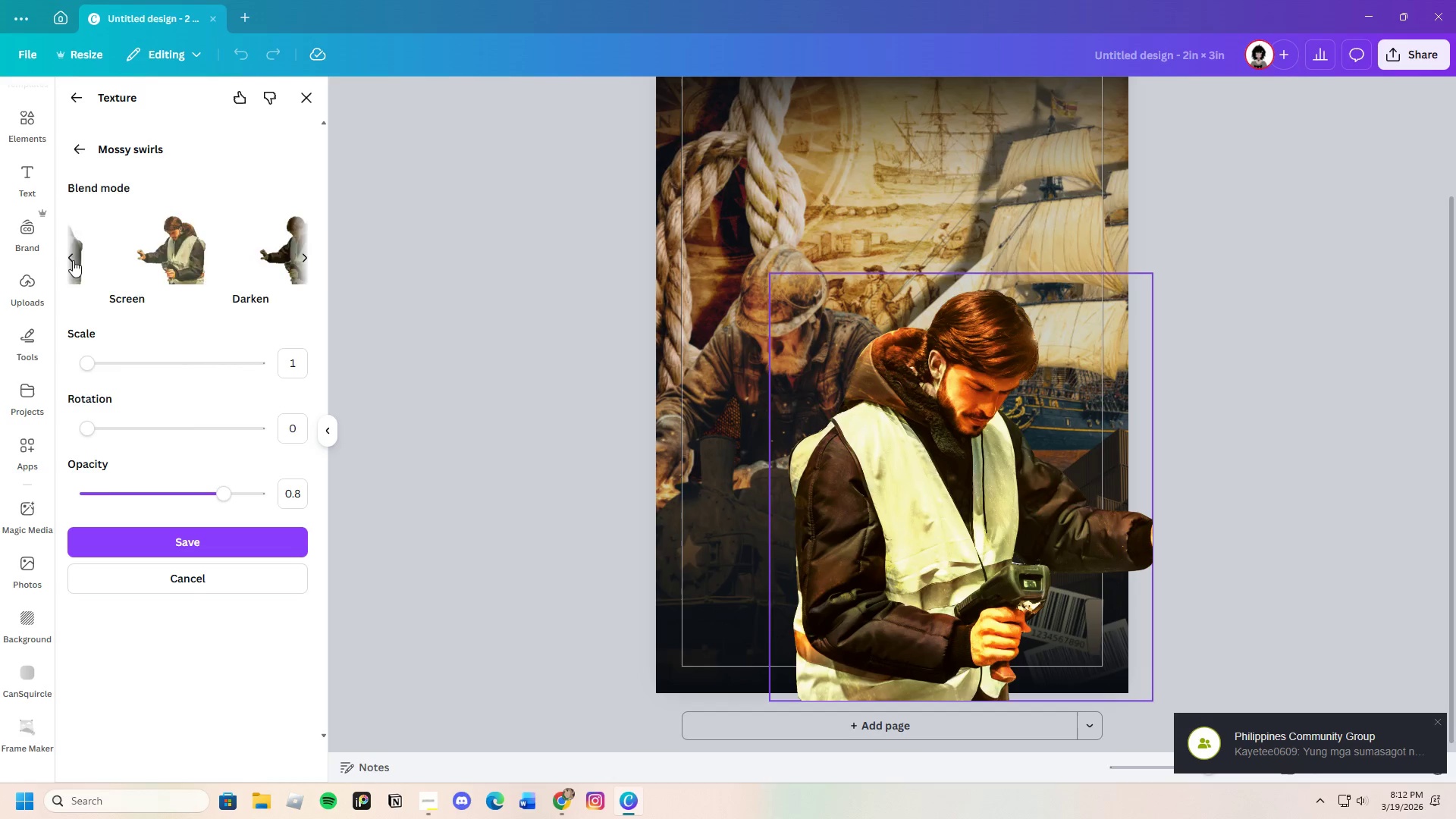 
triple_click([73, 260])
 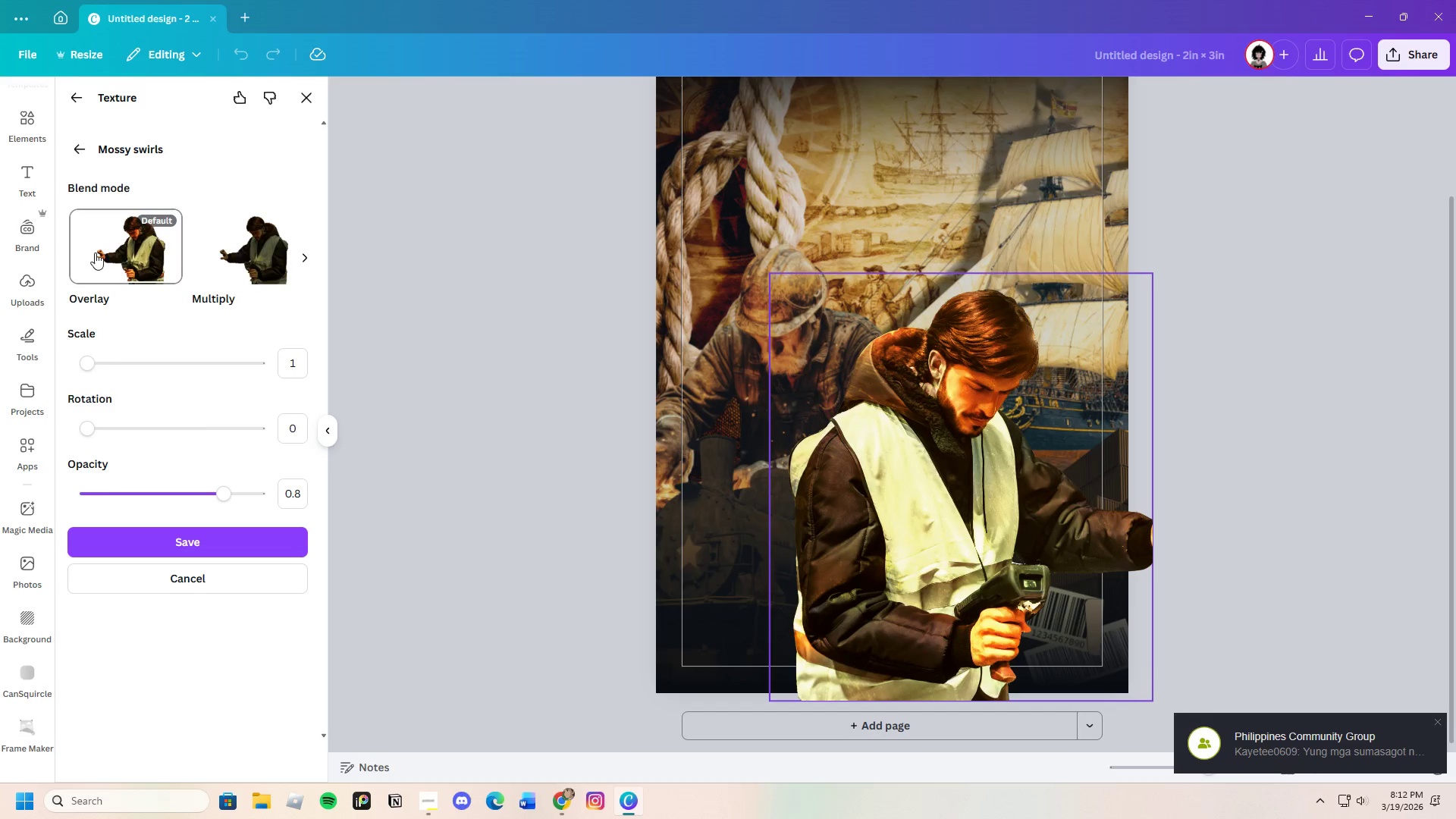 
left_click([99, 251])
 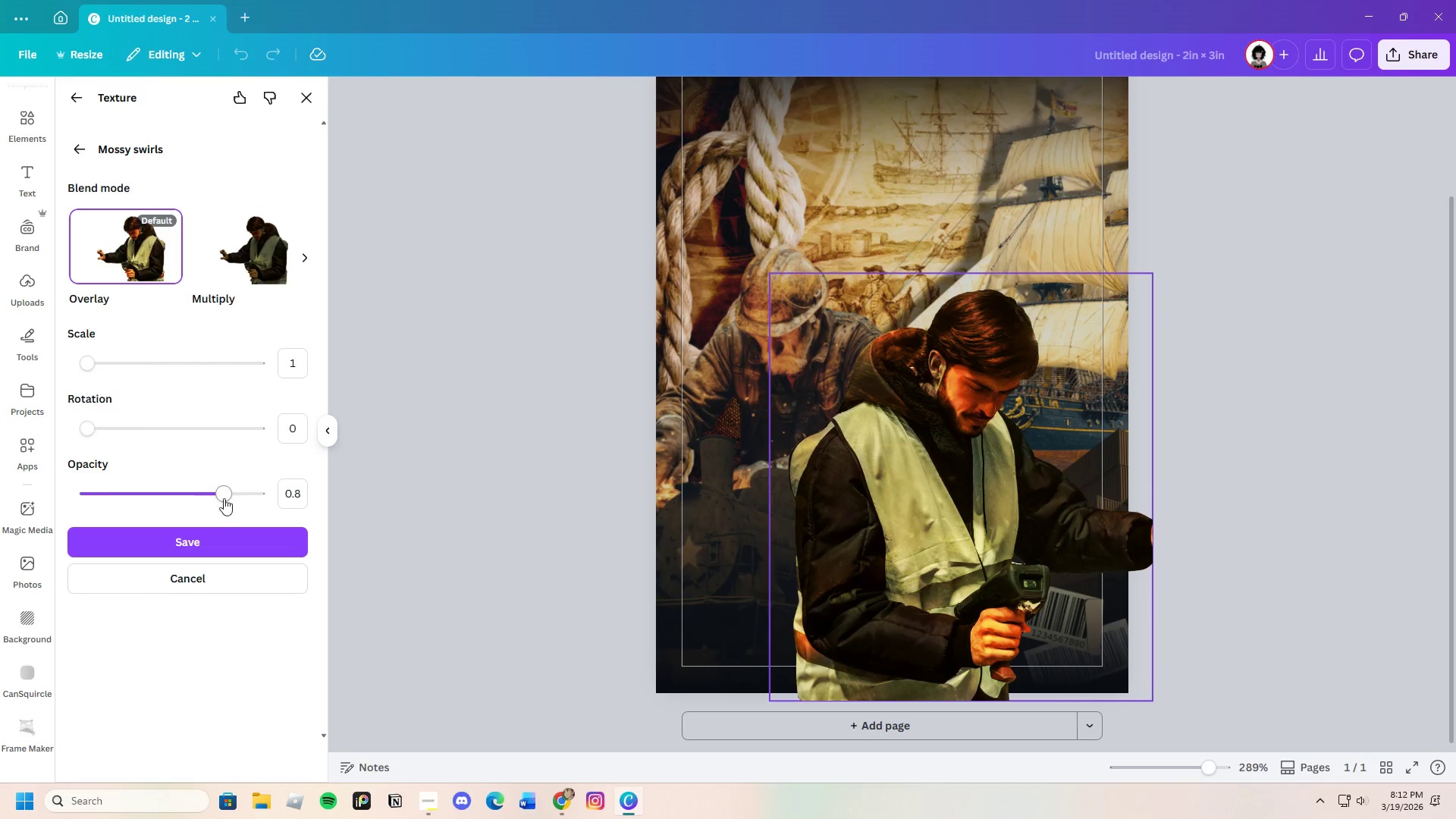 
left_click_drag(start_coordinate=[231, 495], to_coordinate=[229, 500])
 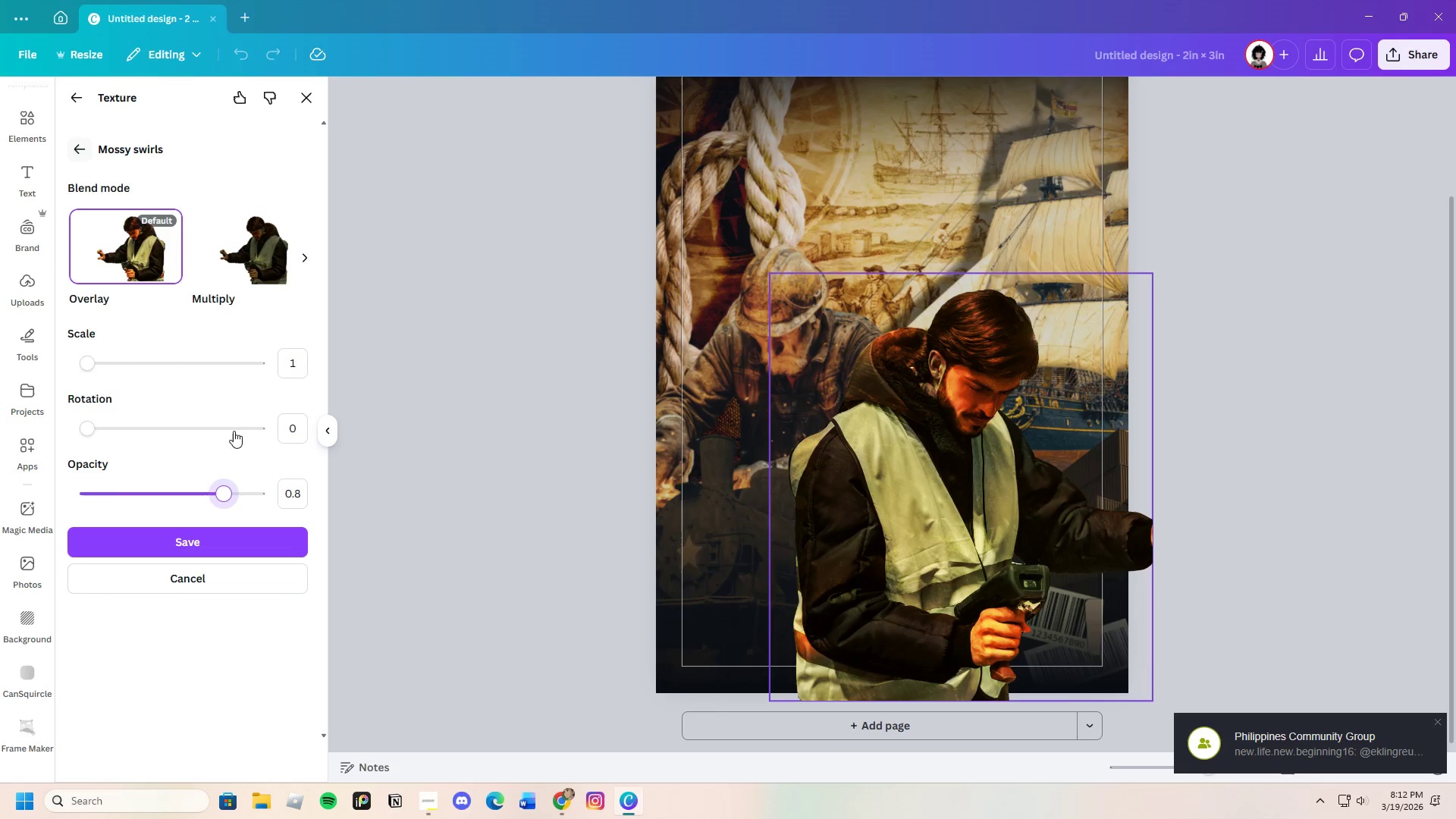 
left_click([243, 541])
 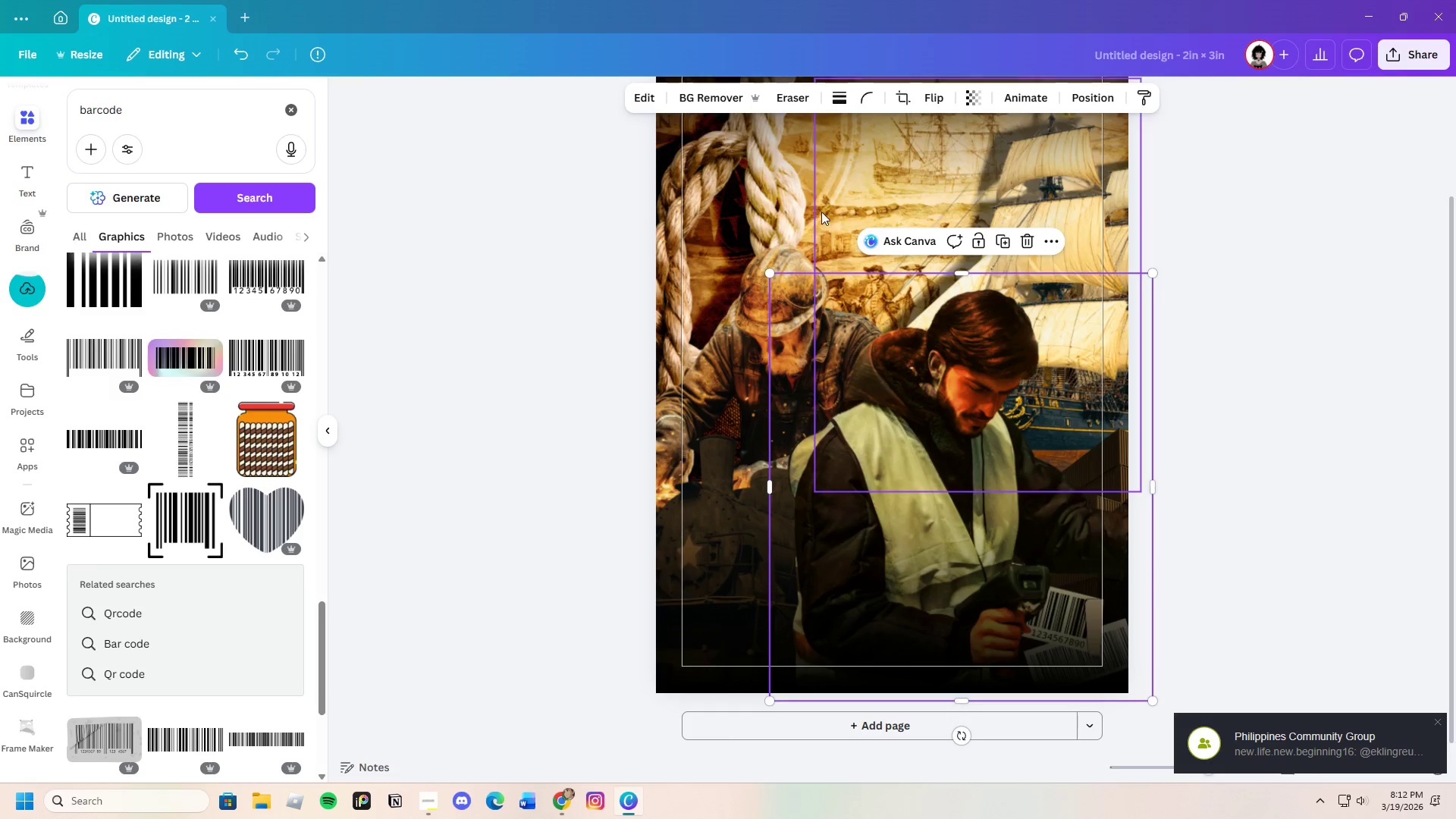 
wait(7.03)
 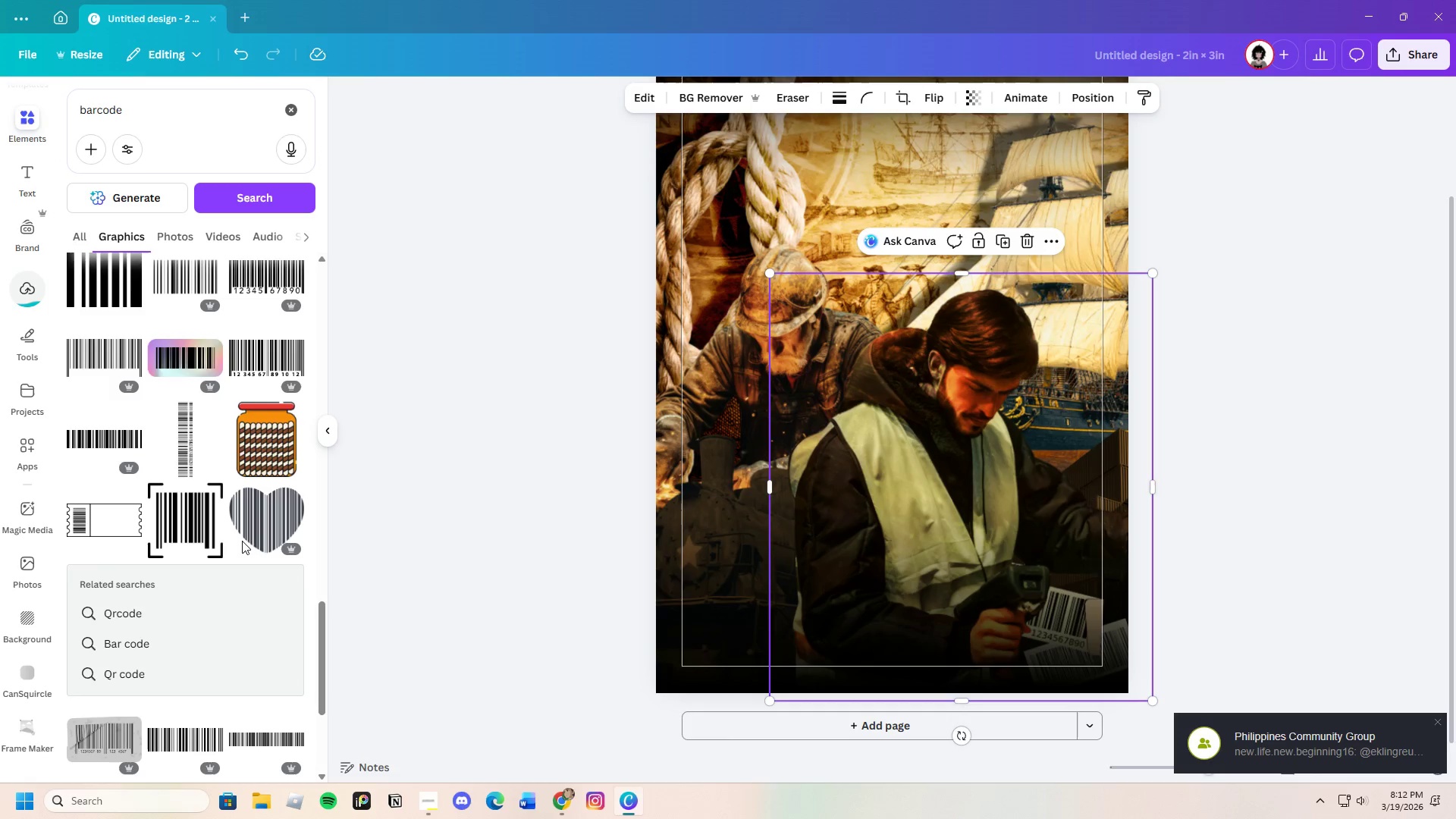 
left_click([1294, 297])
 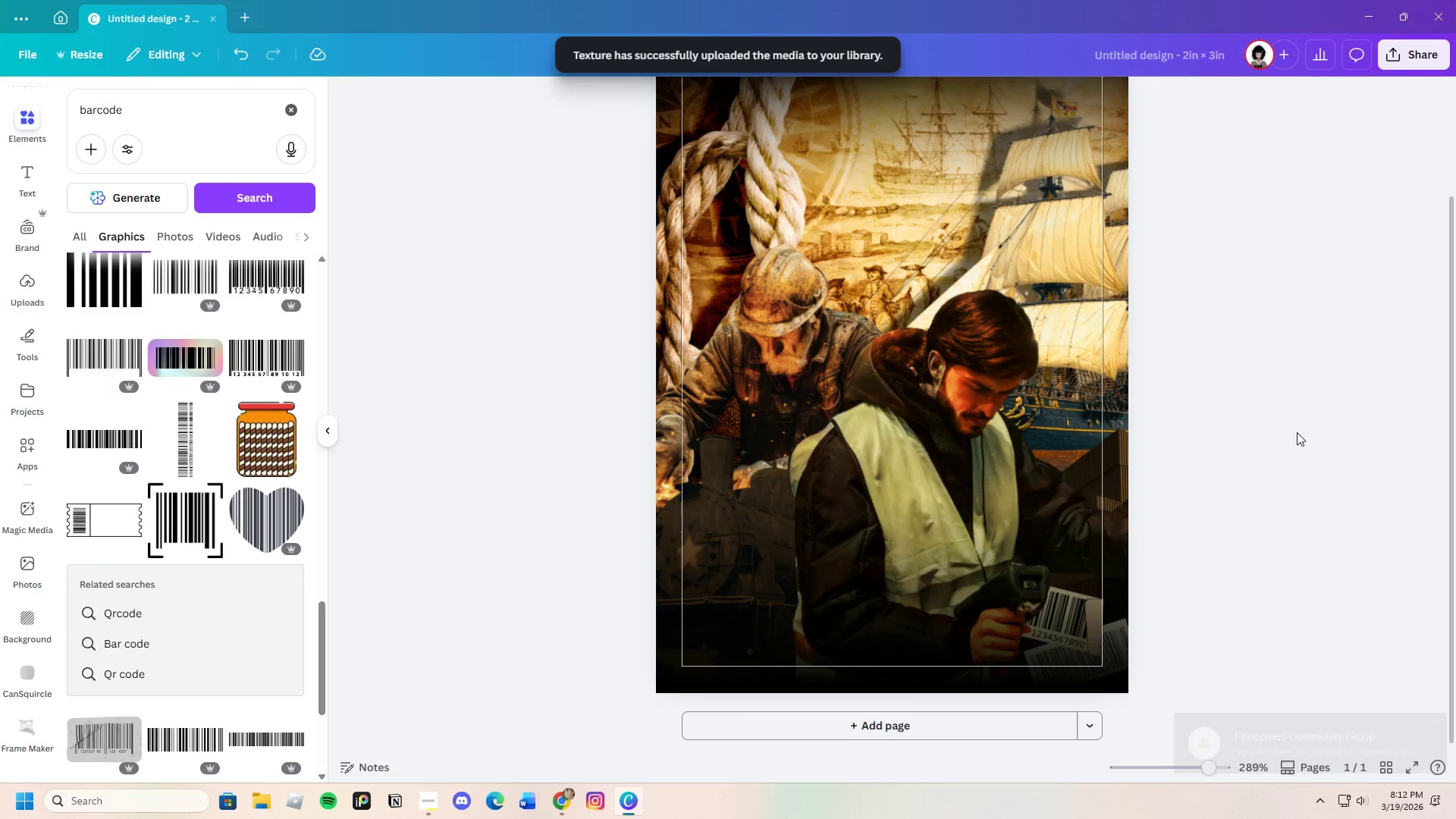 
scroll: coordinate [1316, 487], scroll_direction: up, amount: 2.0
 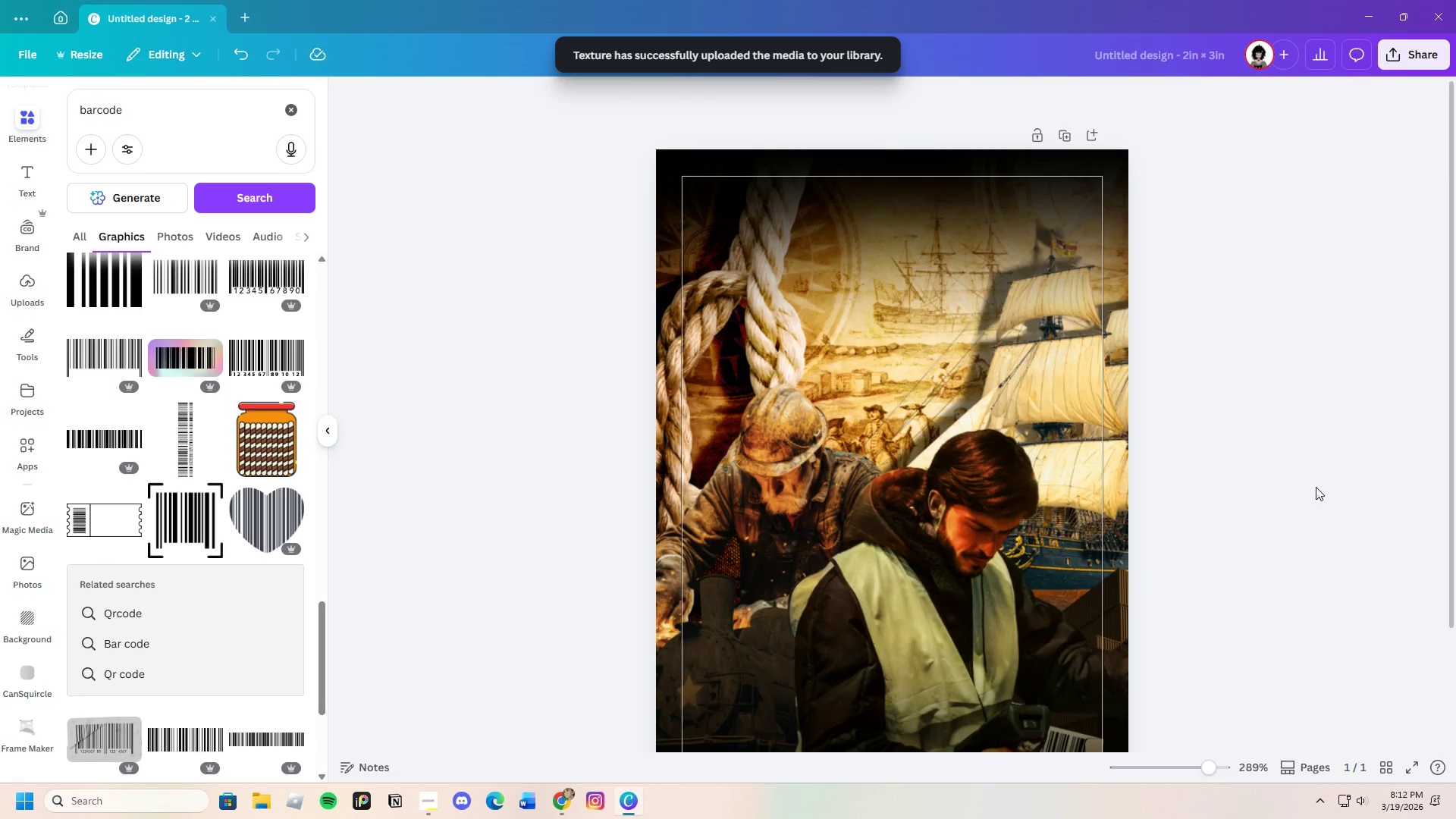 
scroll: coordinate [1316, 487], scroll_direction: down, amount: 2.0
 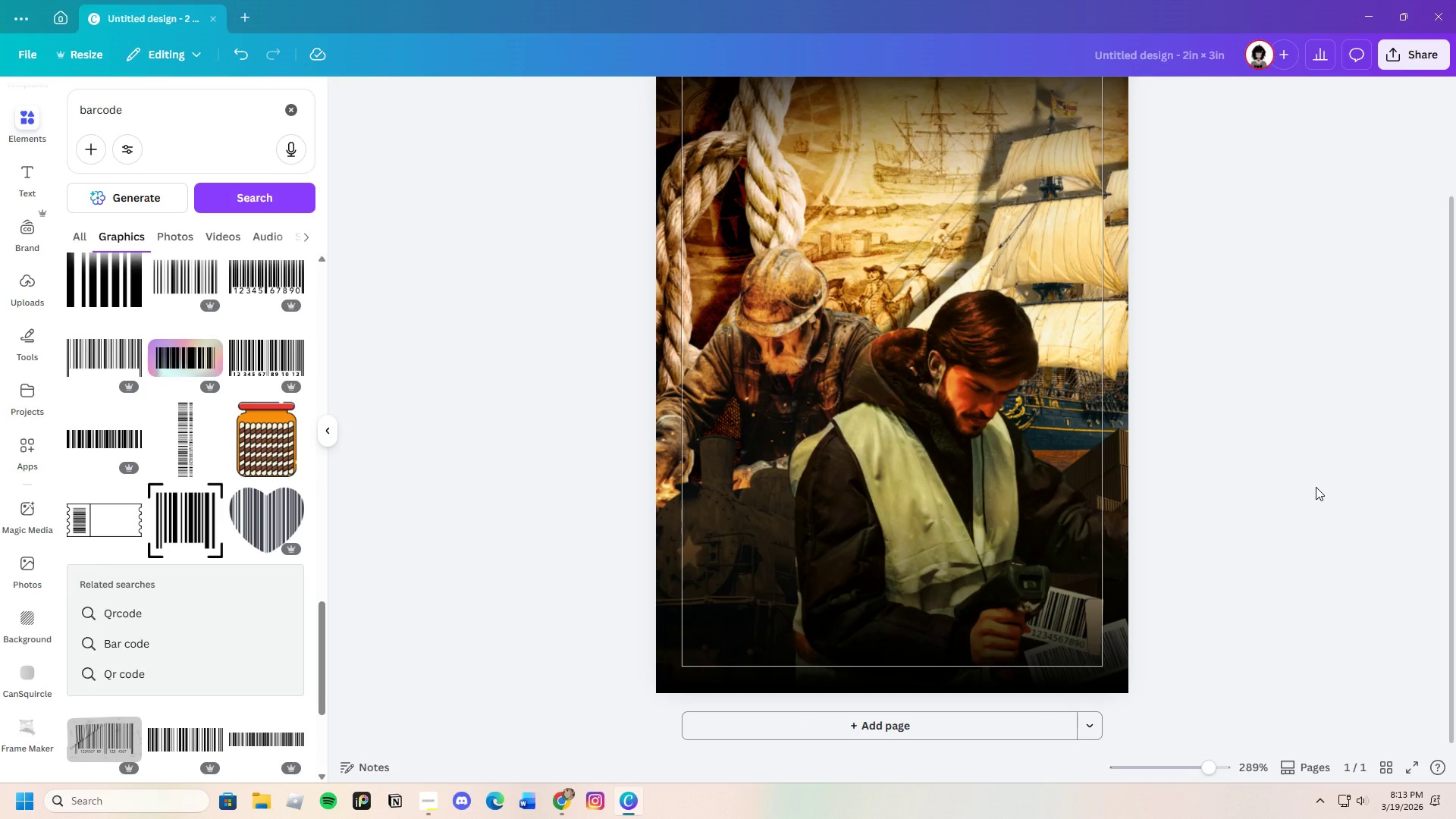 
scroll: coordinate [1316, 487], scroll_direction: up, amount: 2.0
 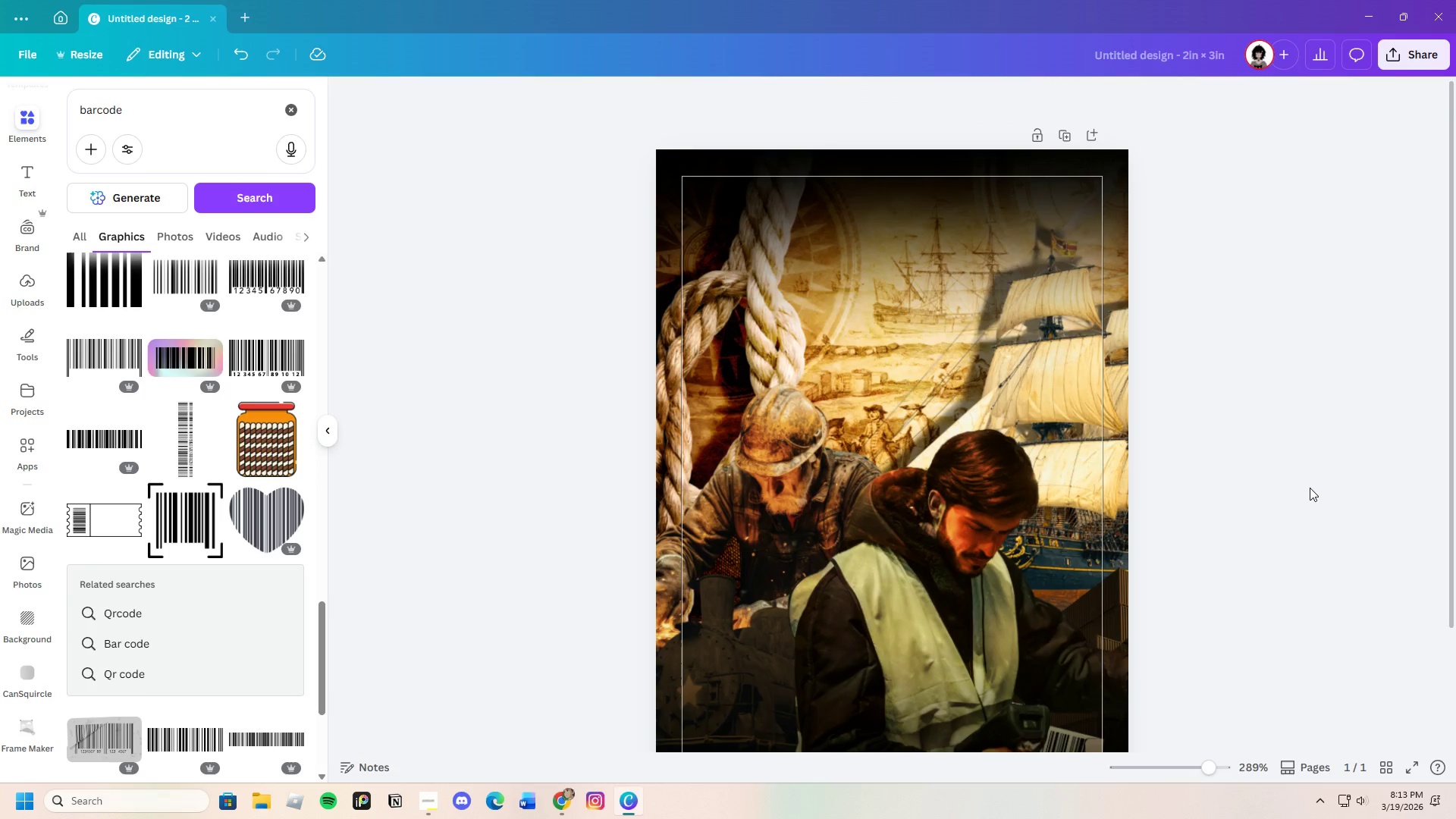 
scroll: coordinate [1310, 488], scroll_direction: down, amount: 4.0
 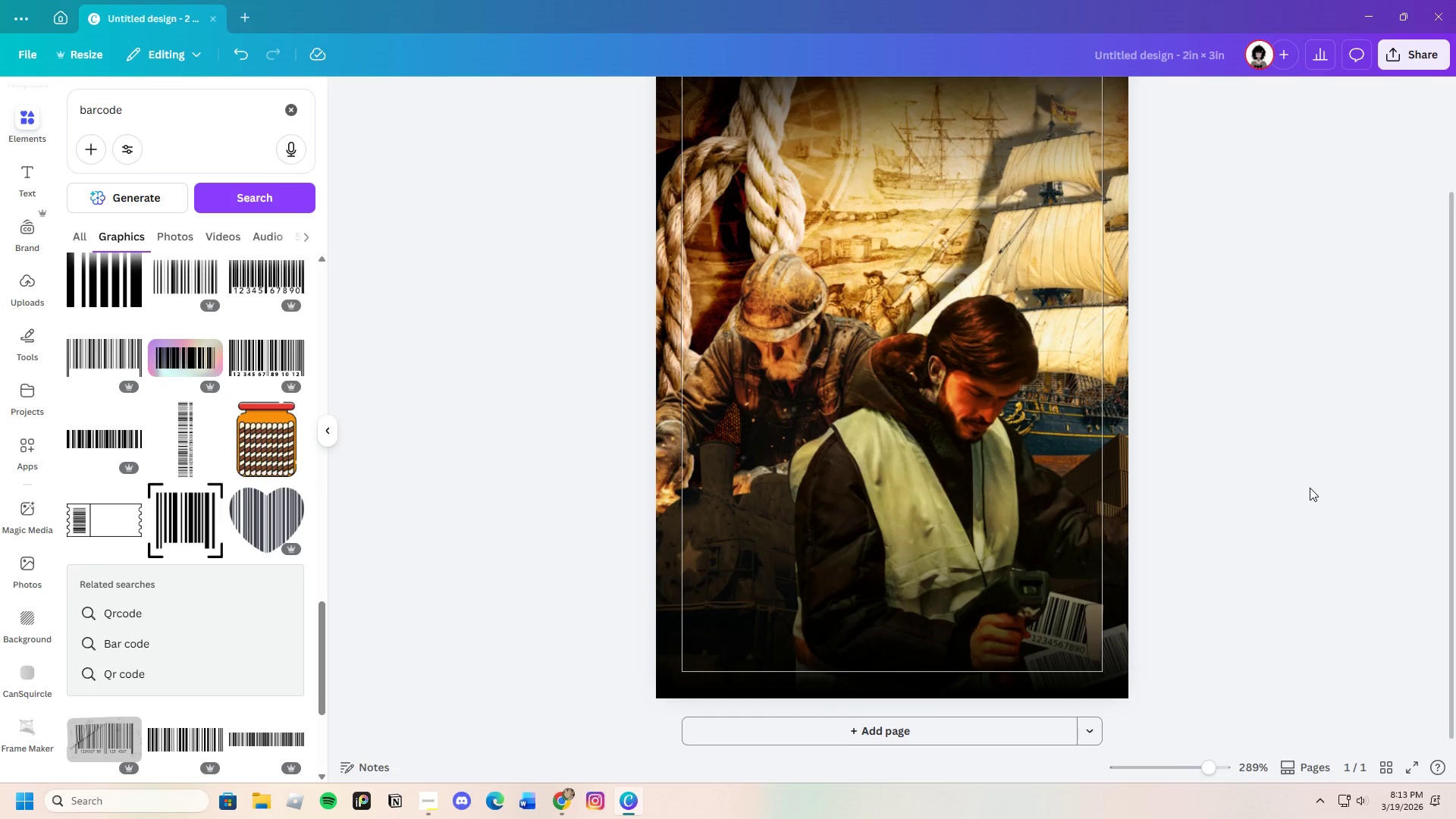 
scroll: coordinate [1310, 488], scroll_direction: up, amount: 3.0
 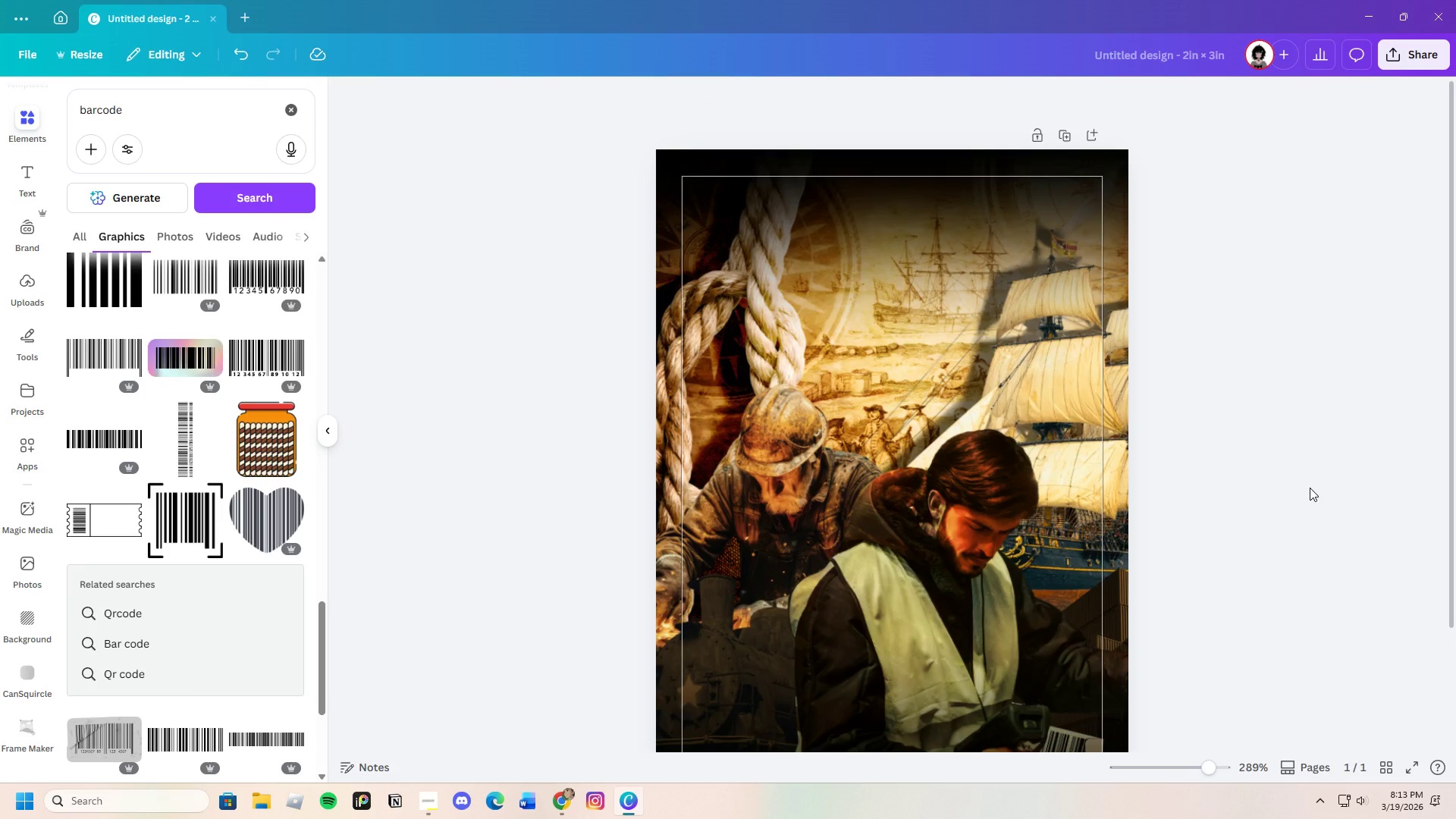 
scroll: coordinate [1310, 488], scroll_direction: down, amount: 3.0
 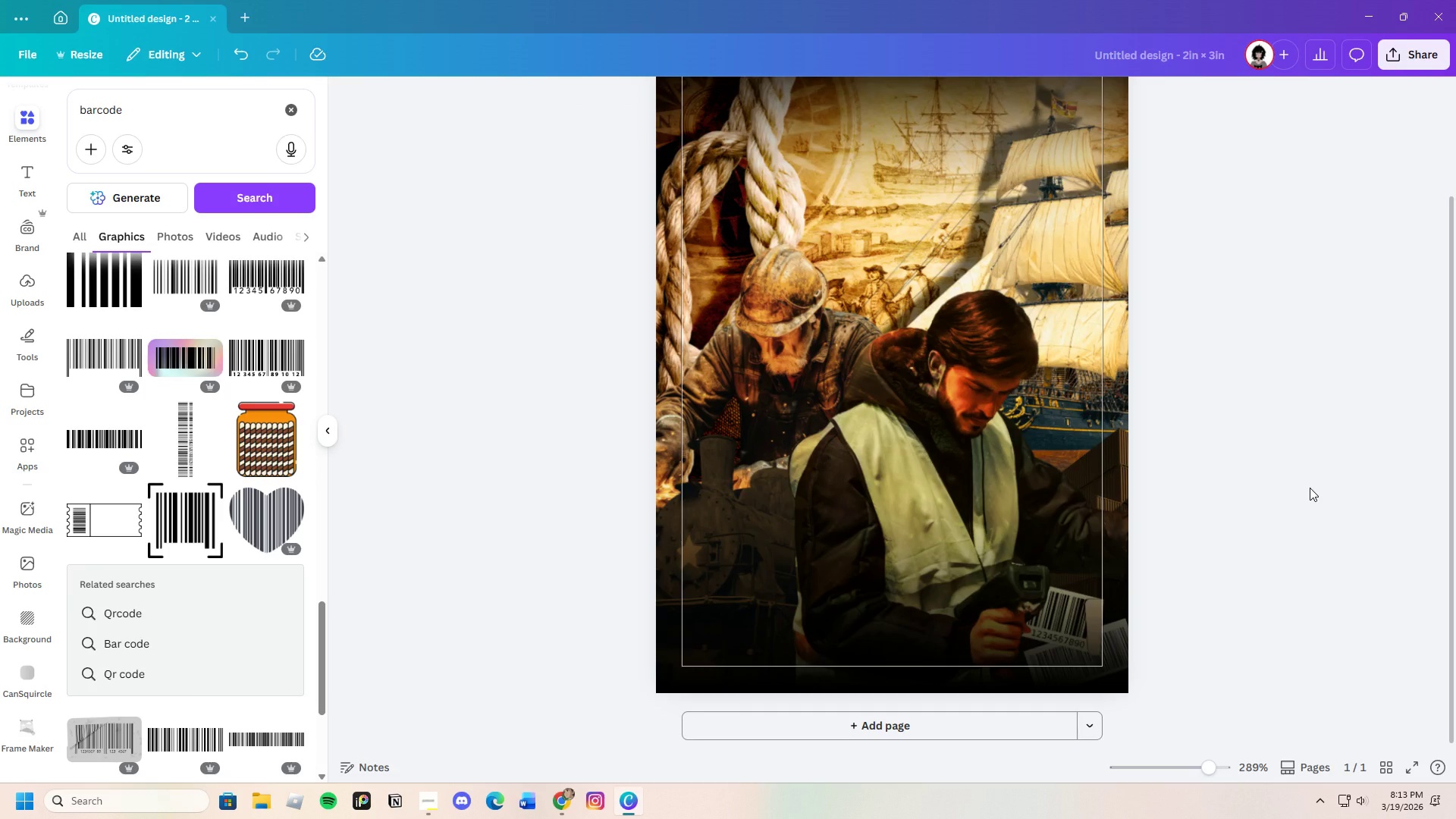 
scroll: coordinate [1310, 488], scroll_direction: up, amount: 3.0
 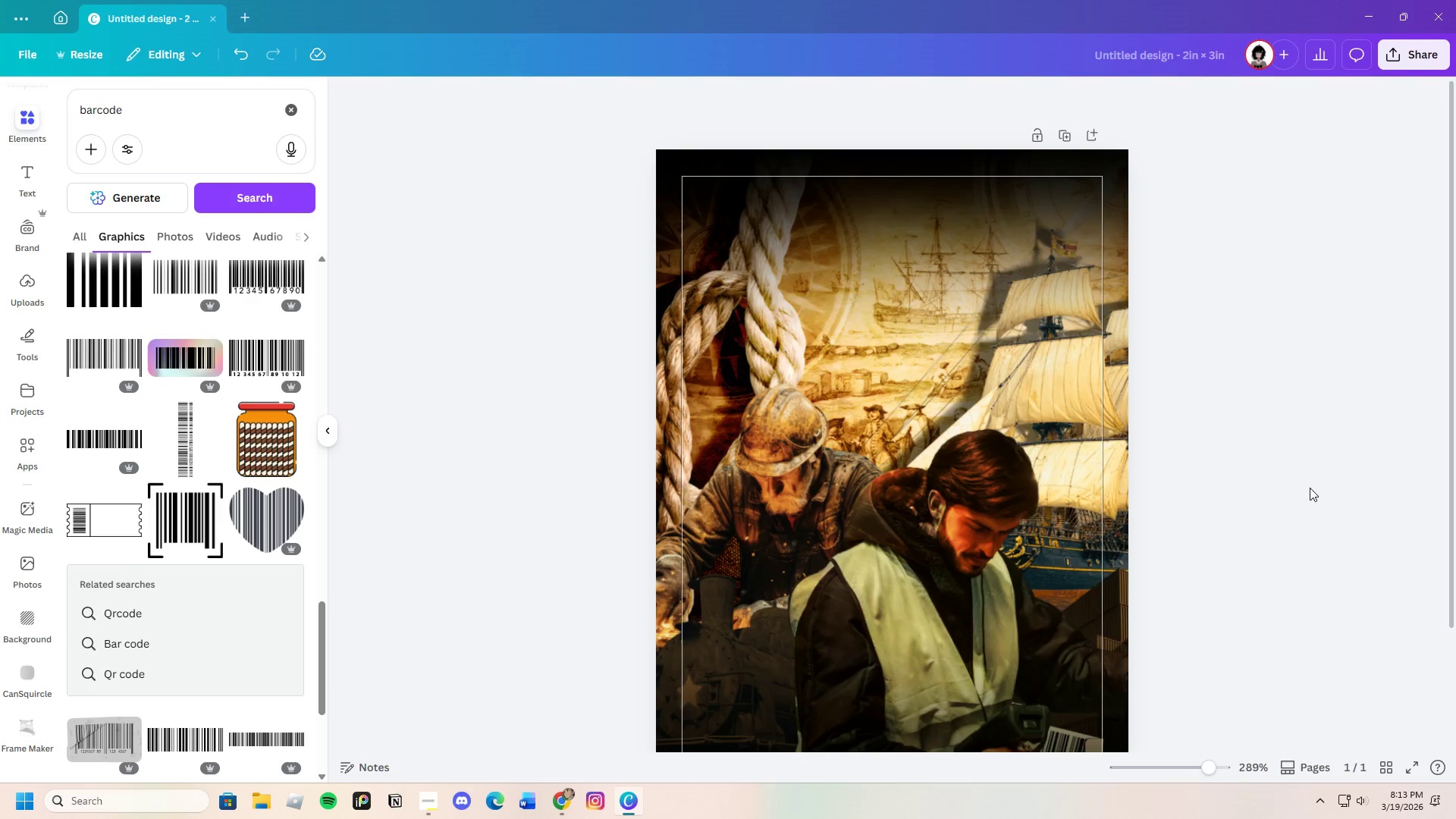 
scroll: coordinate [1310, 488], scroll_direction: down, amount: 3.0
 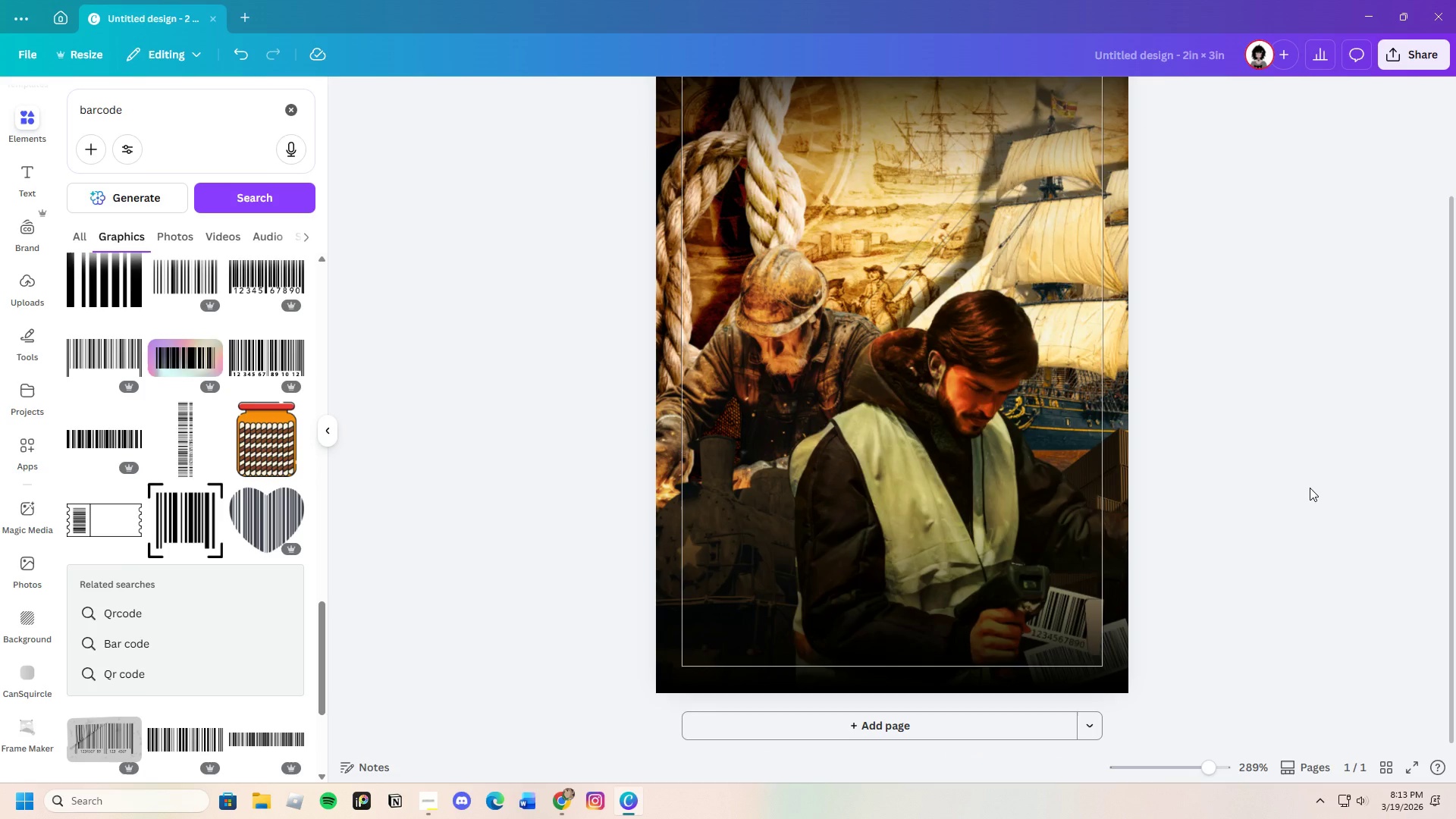 
wait(5.54)
 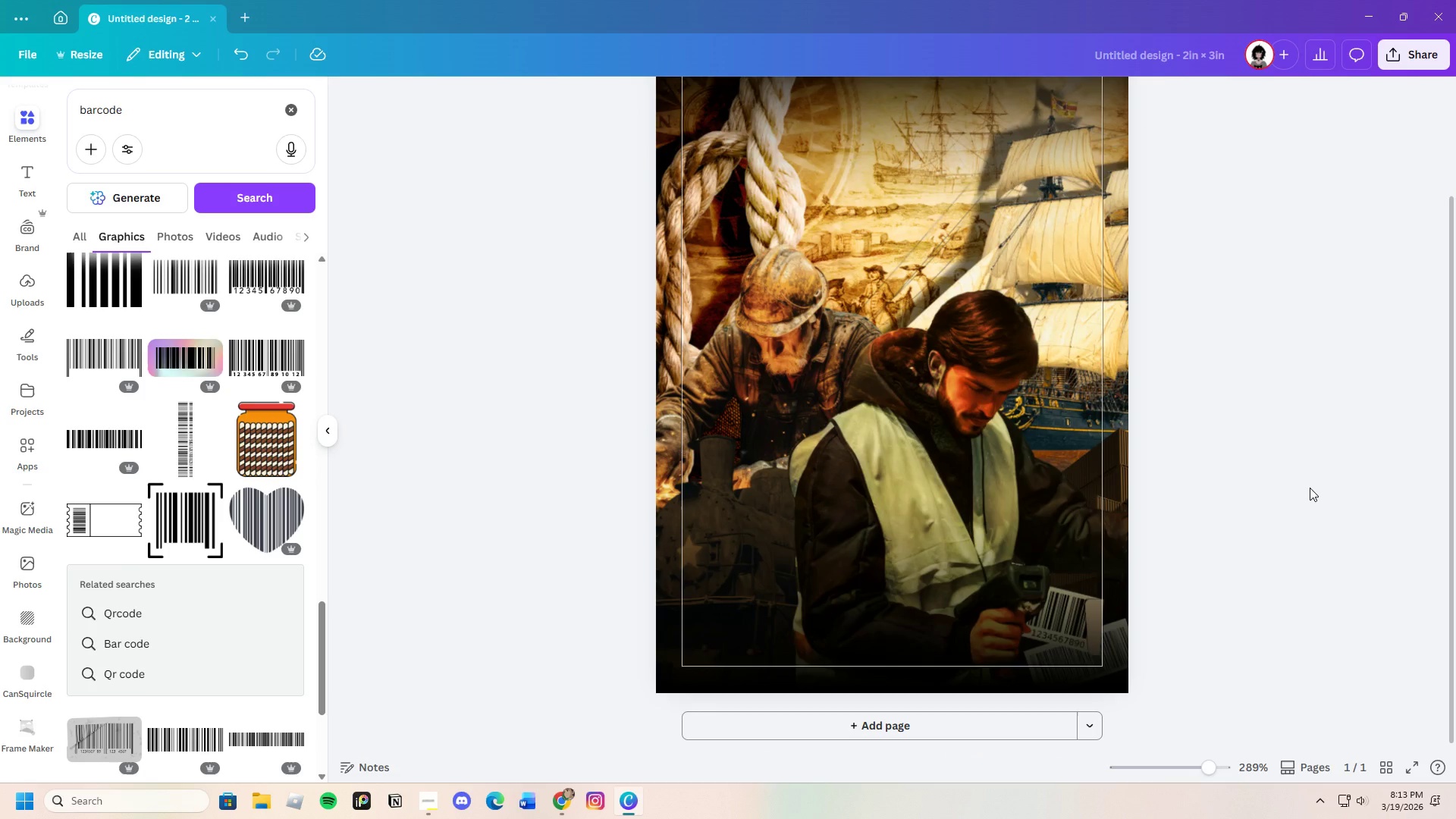 
scroll: coordinate [1310, 488], scroll_direction: up, amount: 2.0
 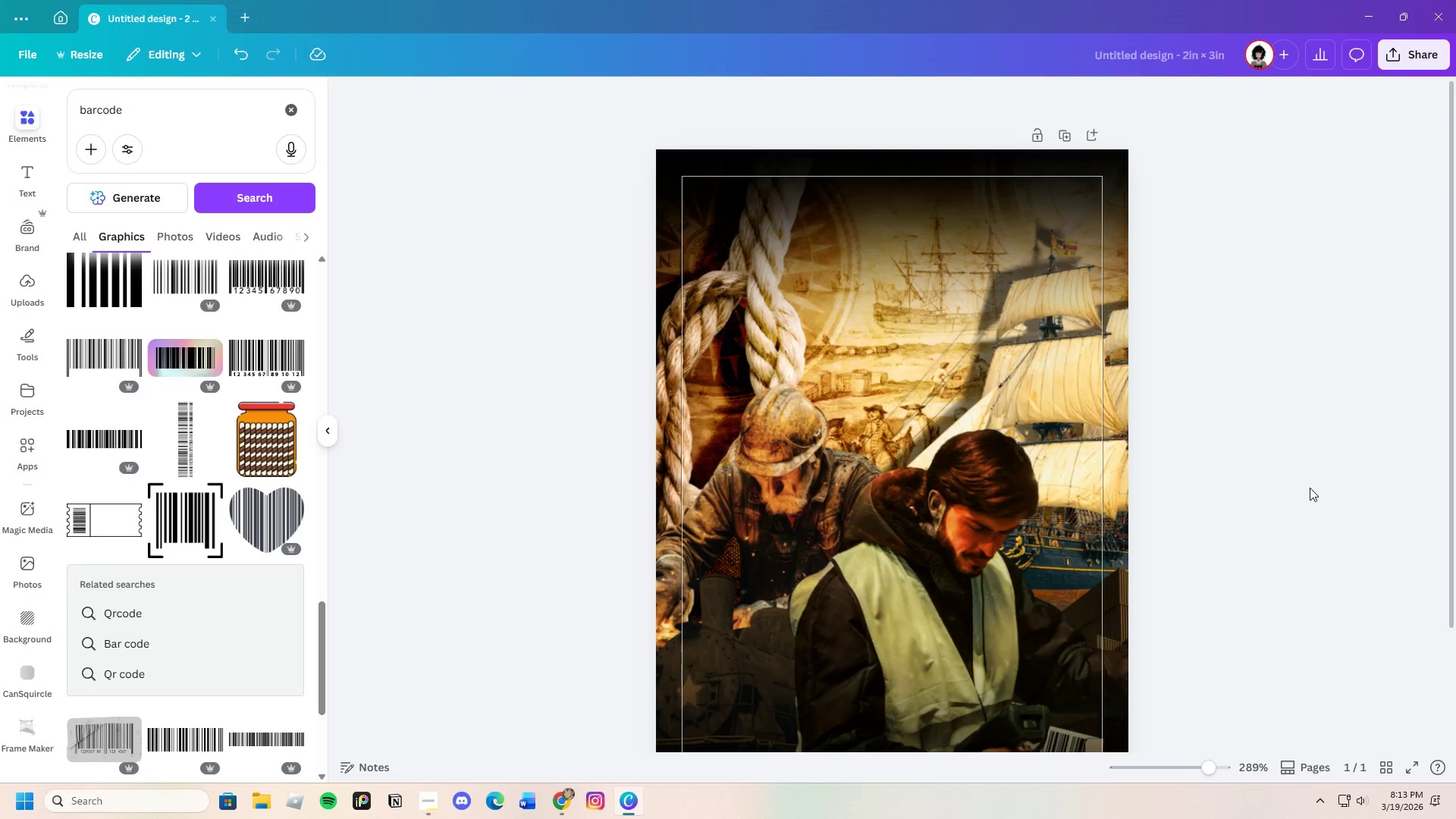 
scroll: coordinate [1310, 488], scroll_direction: down, amount: 2.0
 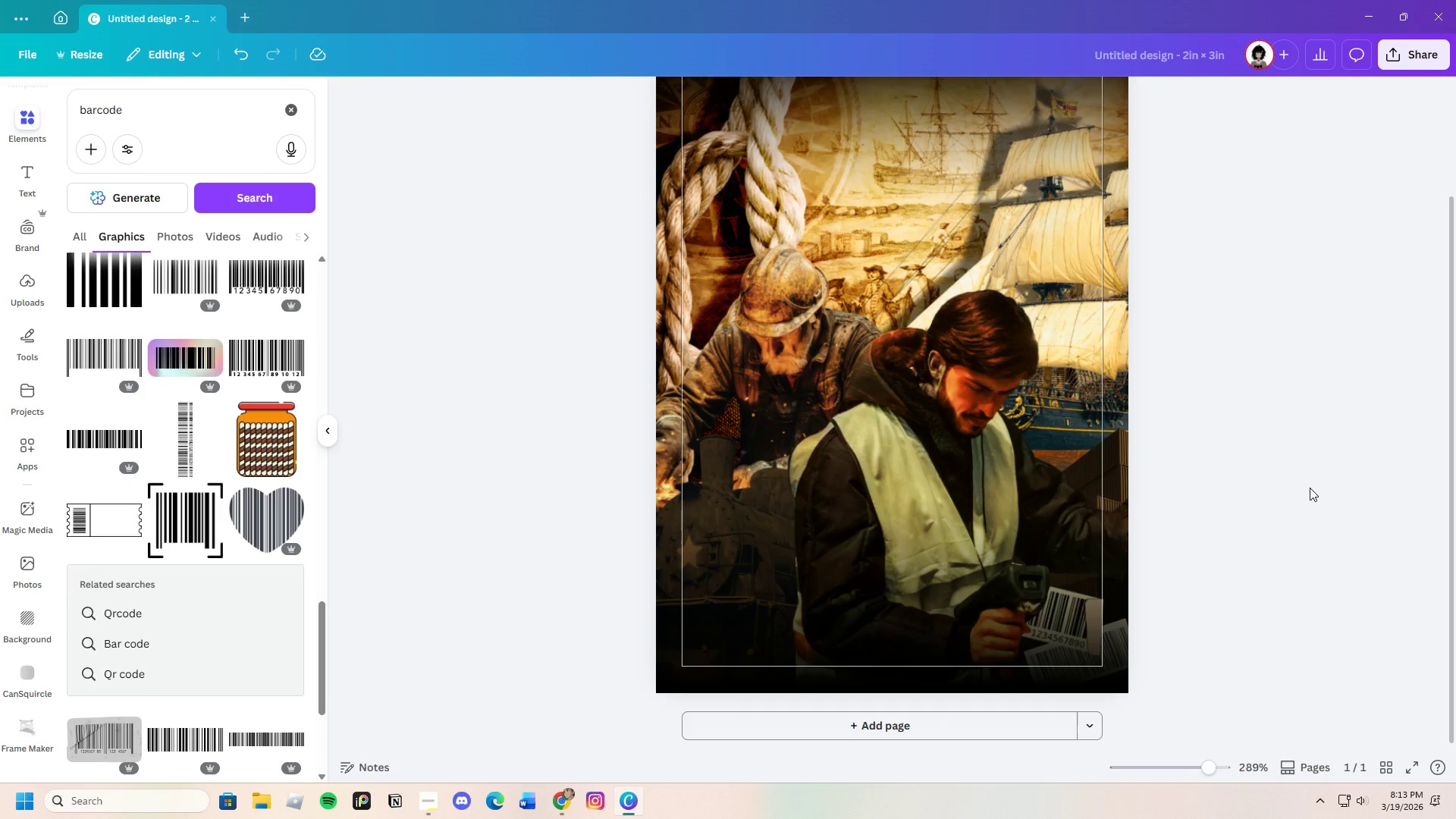 
scroll: coordinate [1310, 488], scroll_direction: up, amount: 2.0
 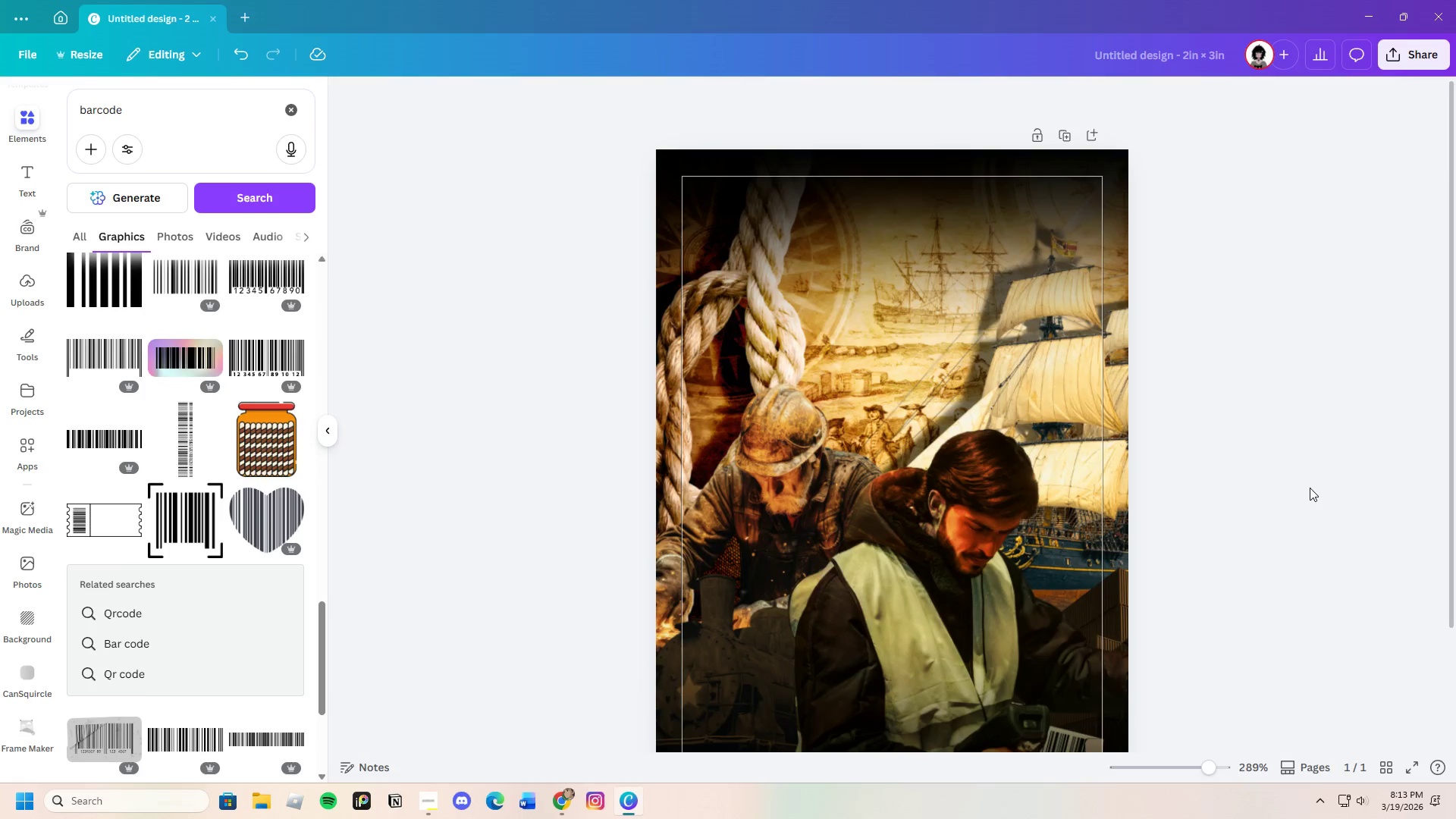 
scroll: coordinate [1310, 488], scroll_direction: down, amount: 3.0
 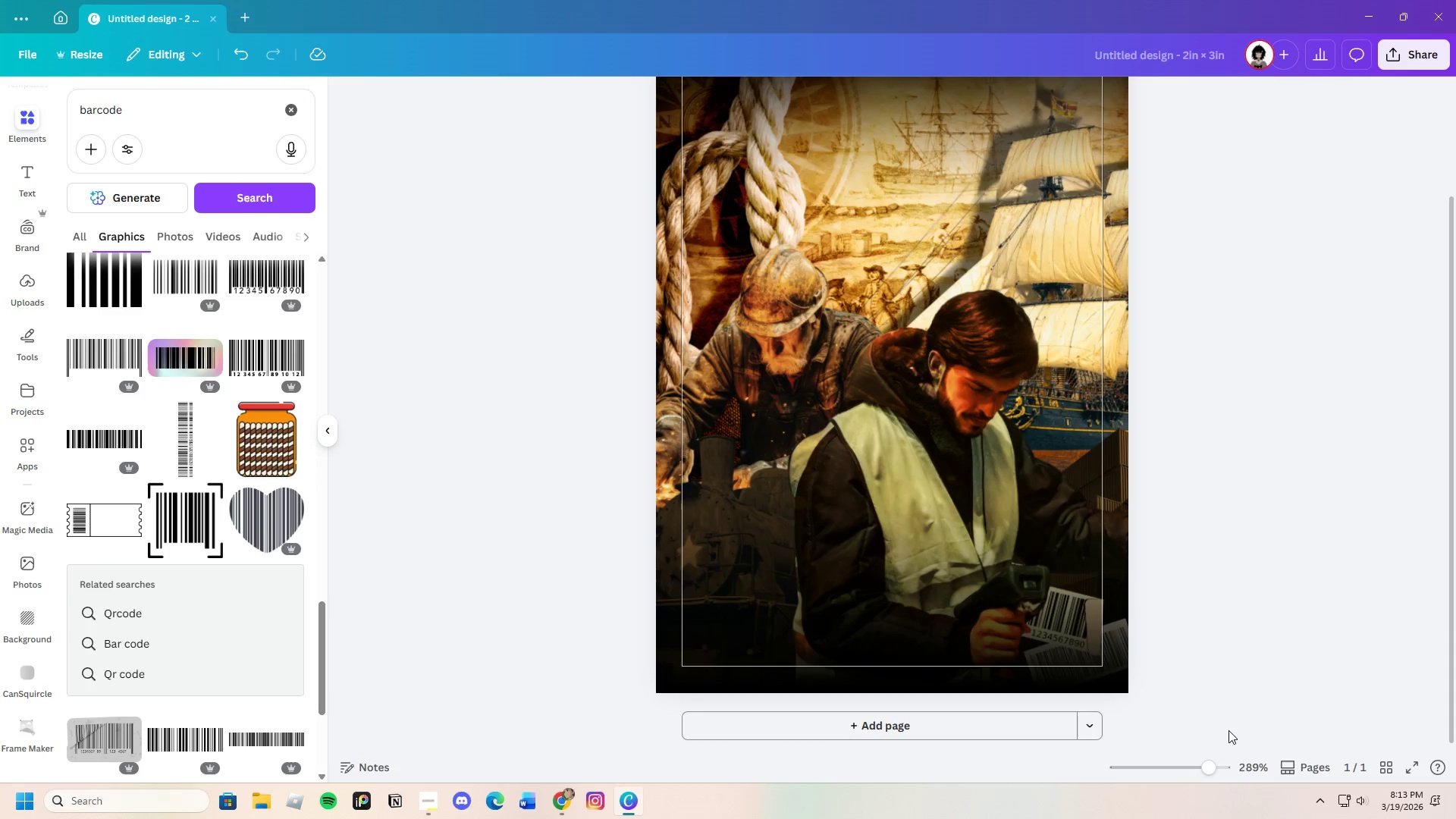 
mouse_move([1242, 739])
 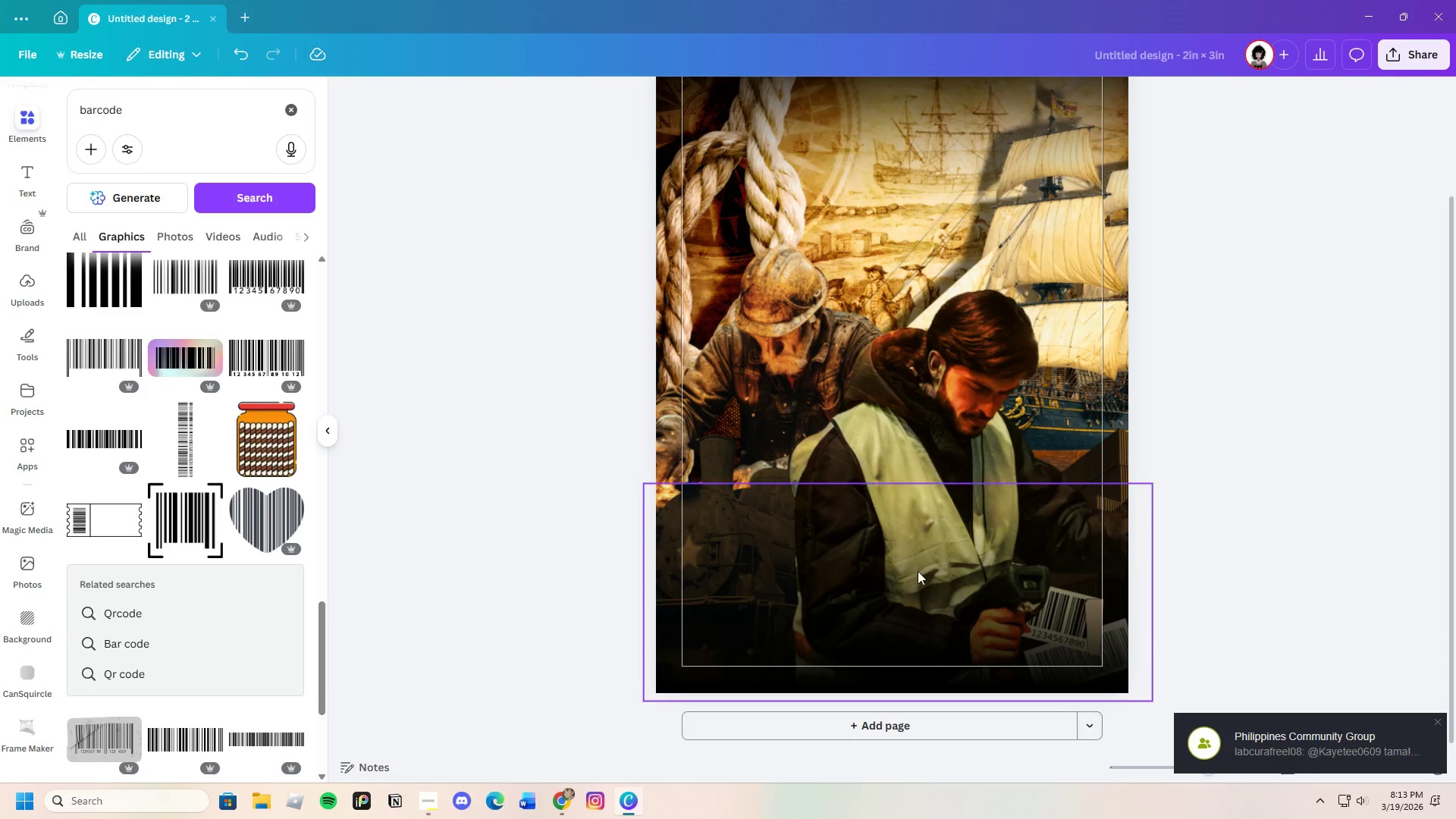 
scroll: coordinate [156, 457], scroll_direction: down, amount: 8.0
 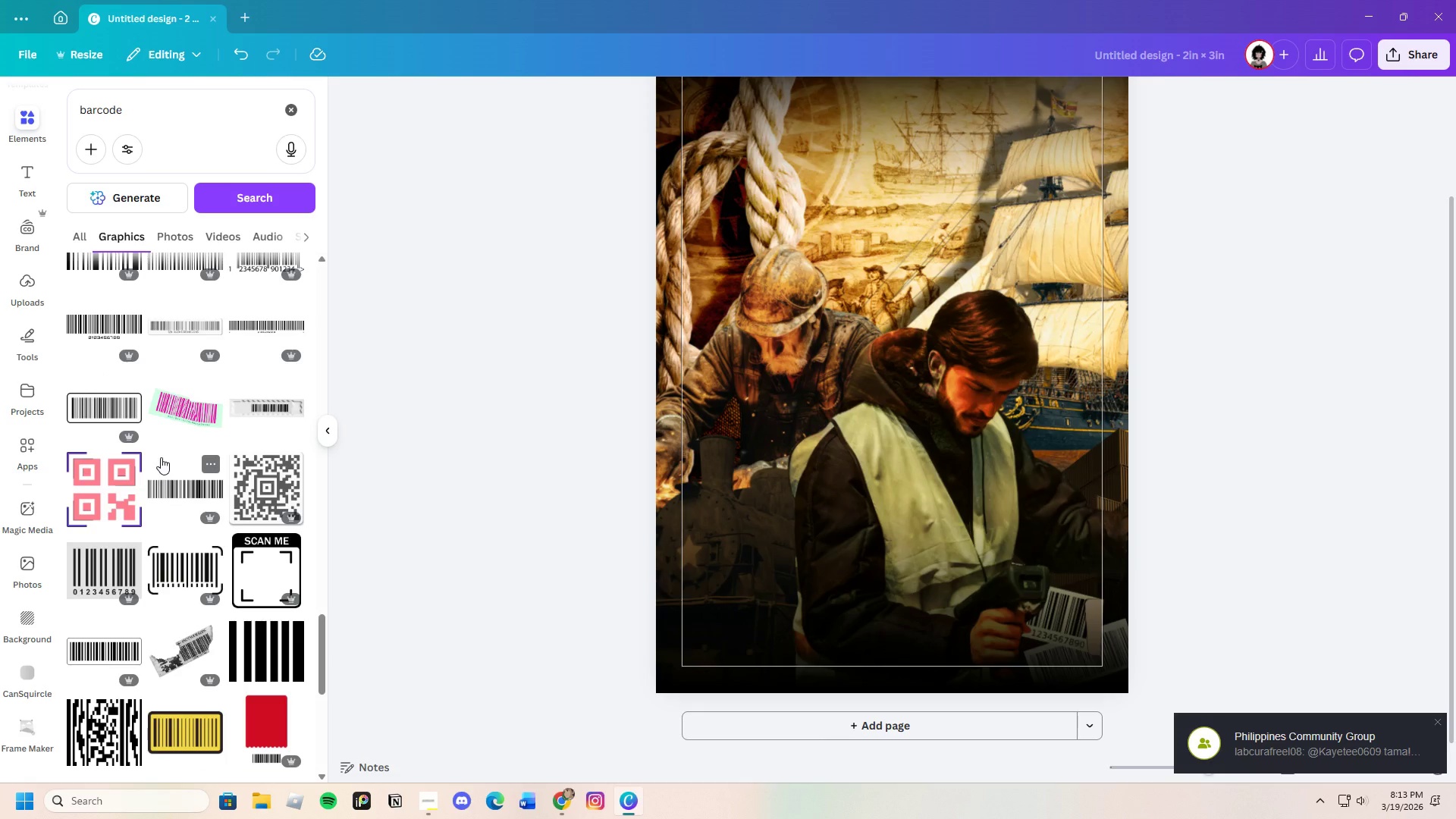 
left_click([692, 463])
 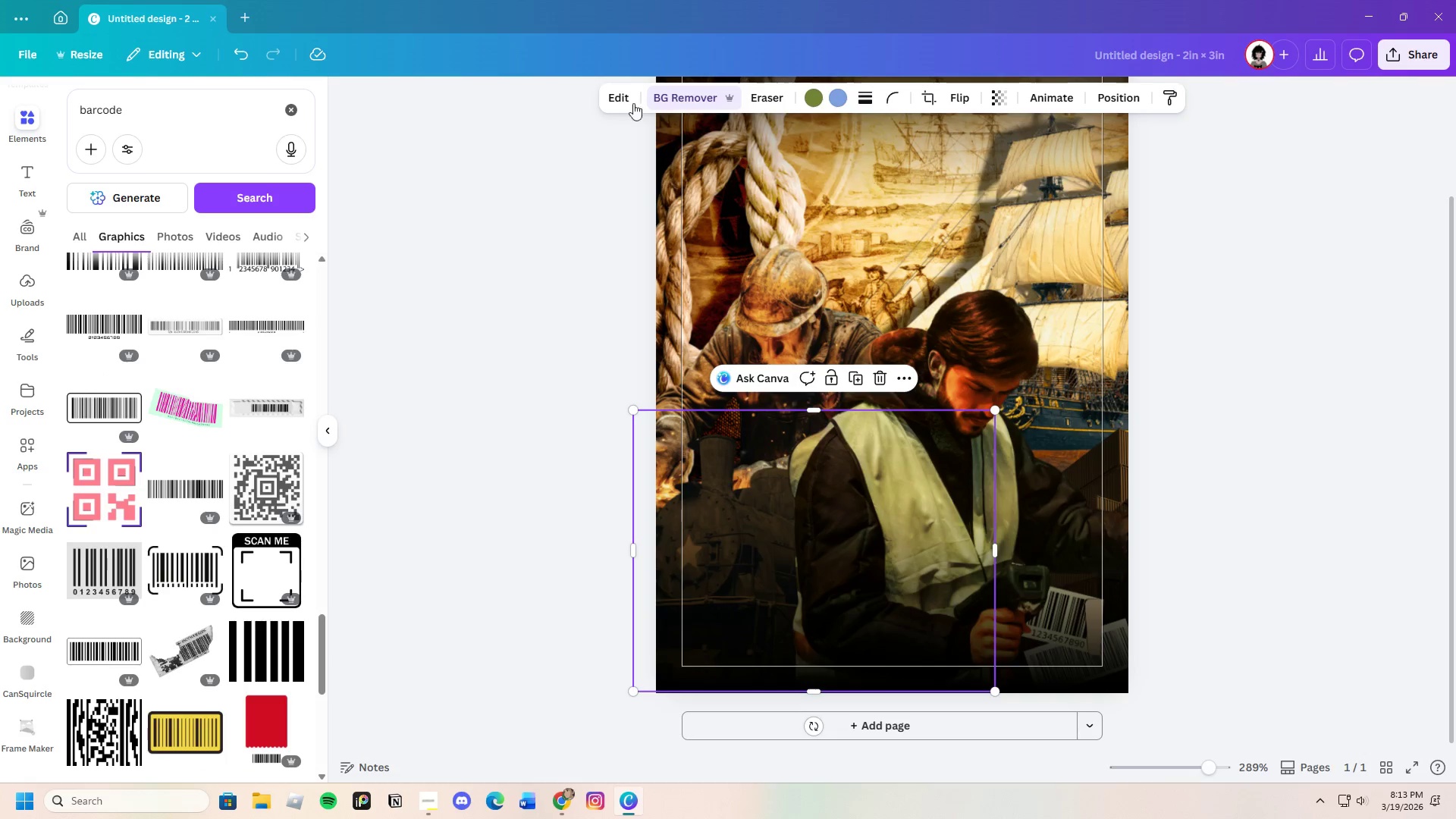 
left_click([623, 94])
 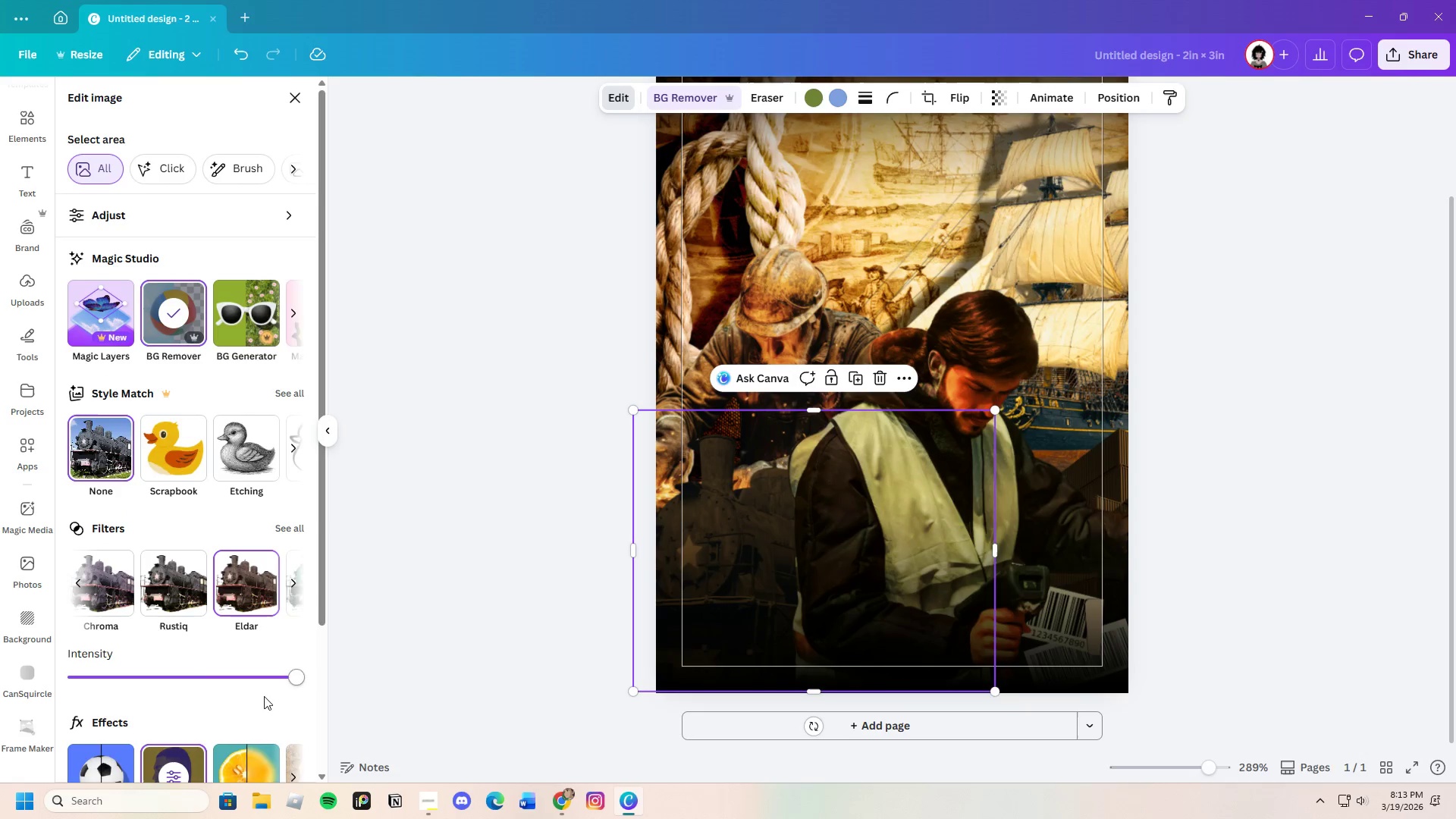 
scroll: coordinate [211, 686], scroll_direction: down, amount: 4.0
 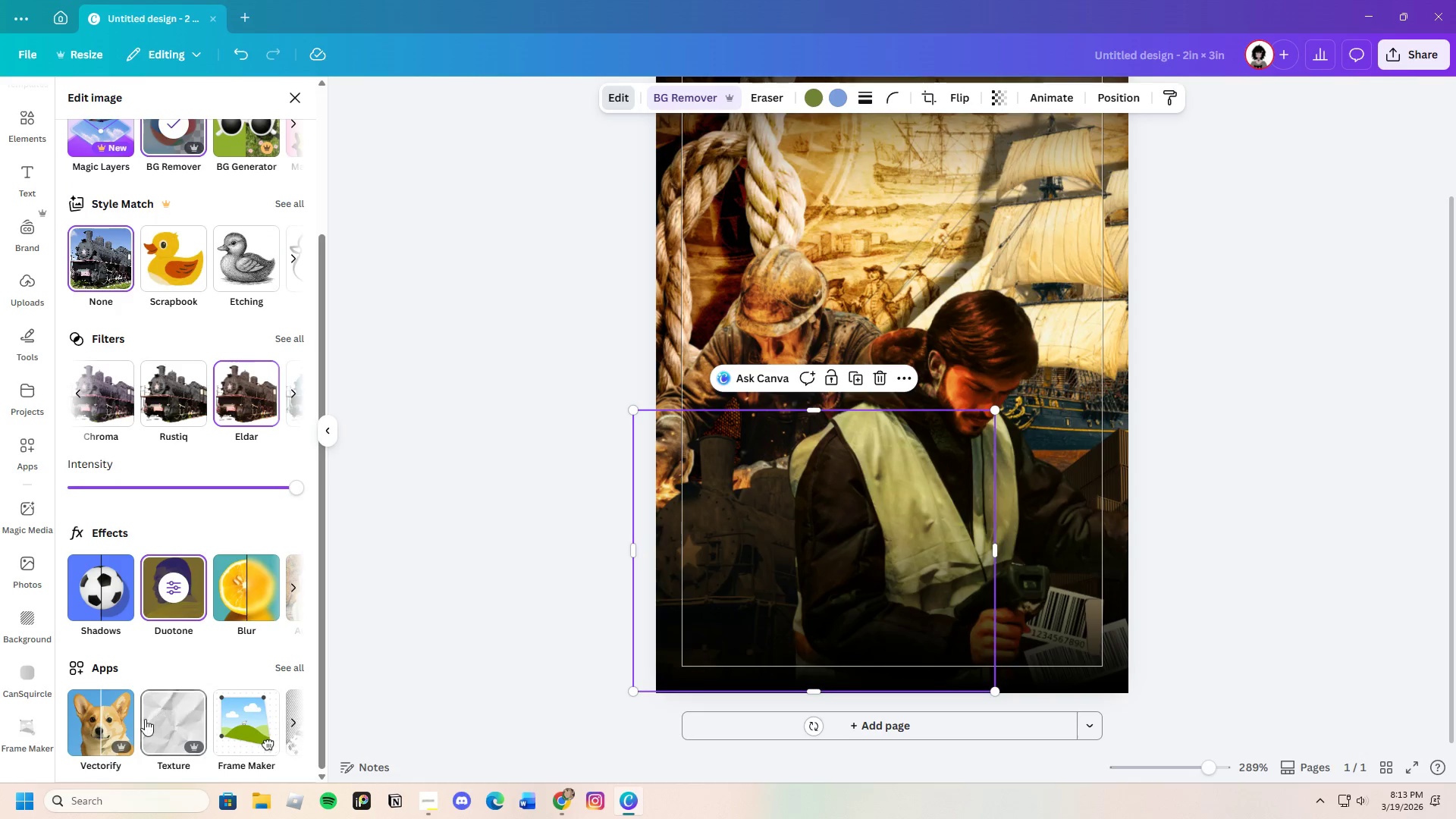 
left_click([146, 721])
 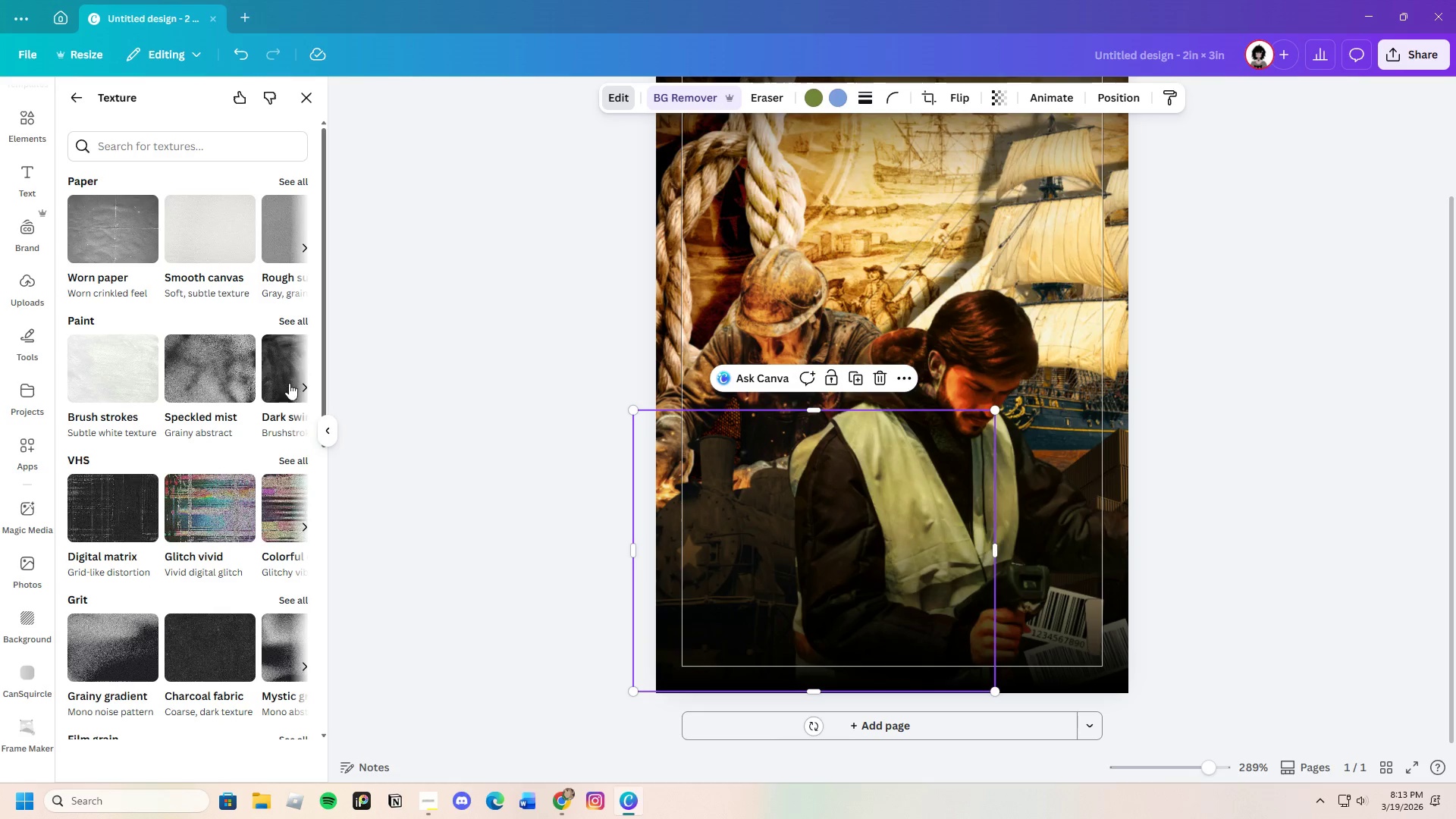 
left_click([287, 457])
 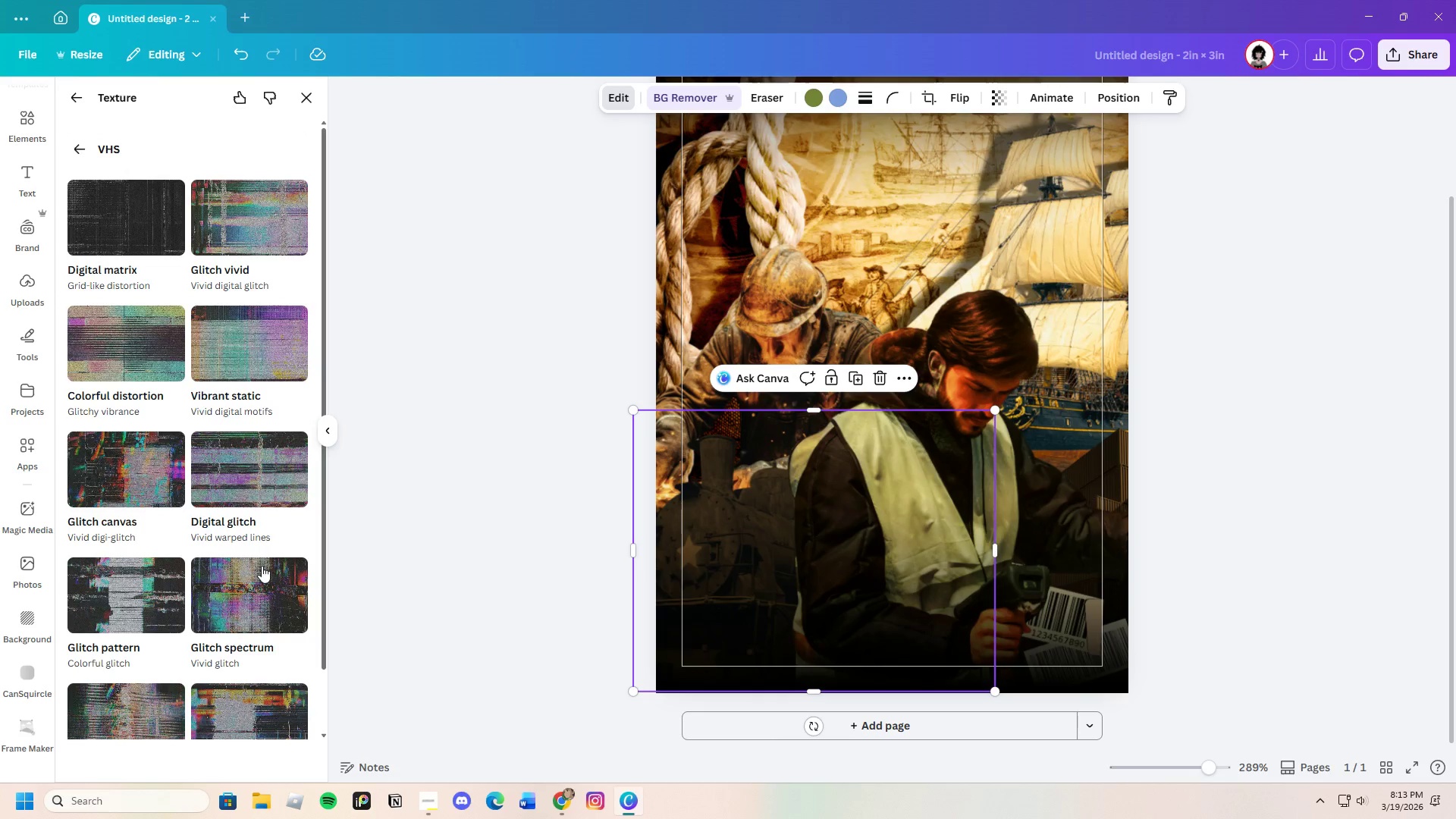 
scroll: coordinate [241, 681], scroll_direction: down, amount: 4.0
 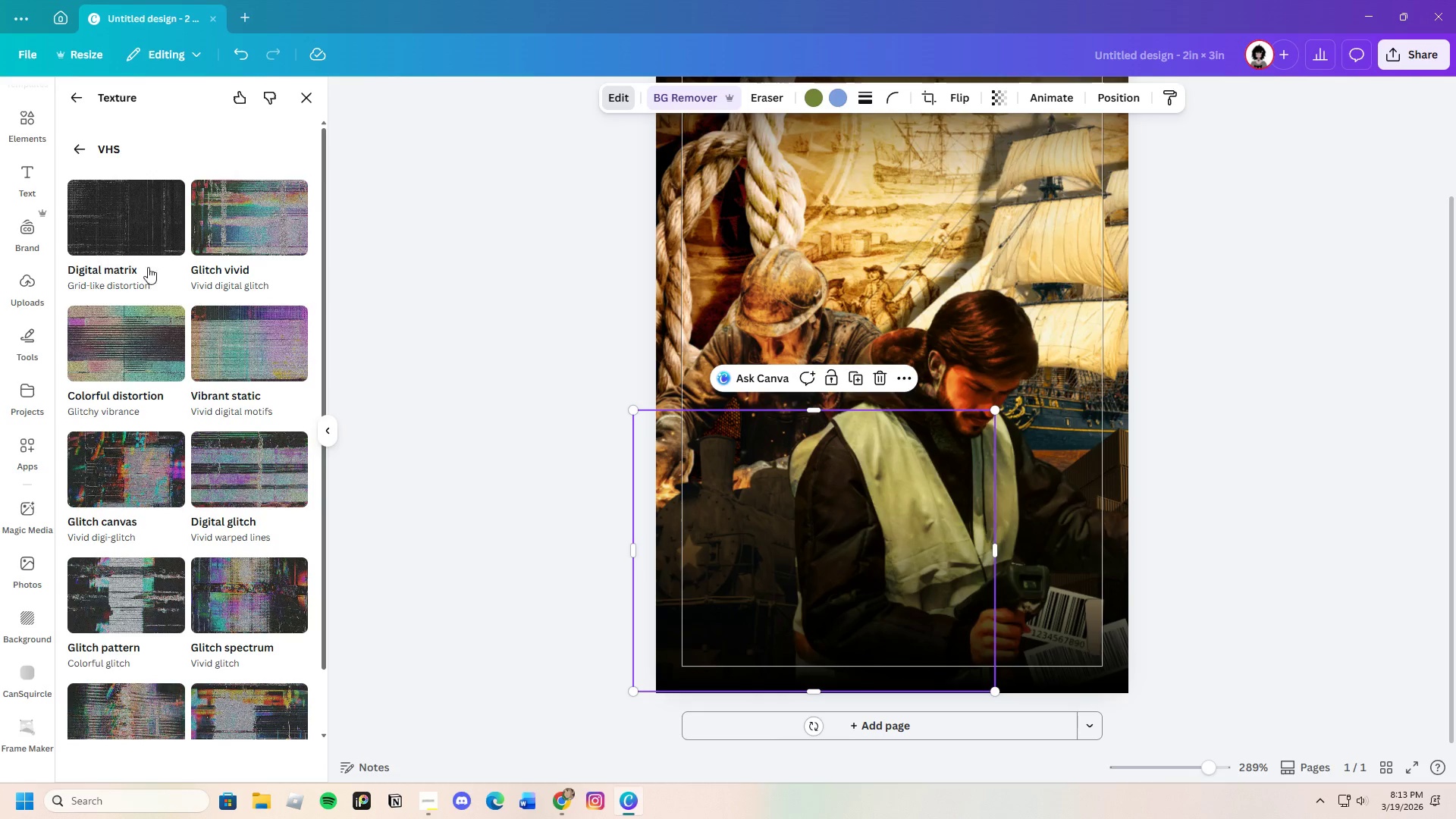 
left_click([129, 239])
 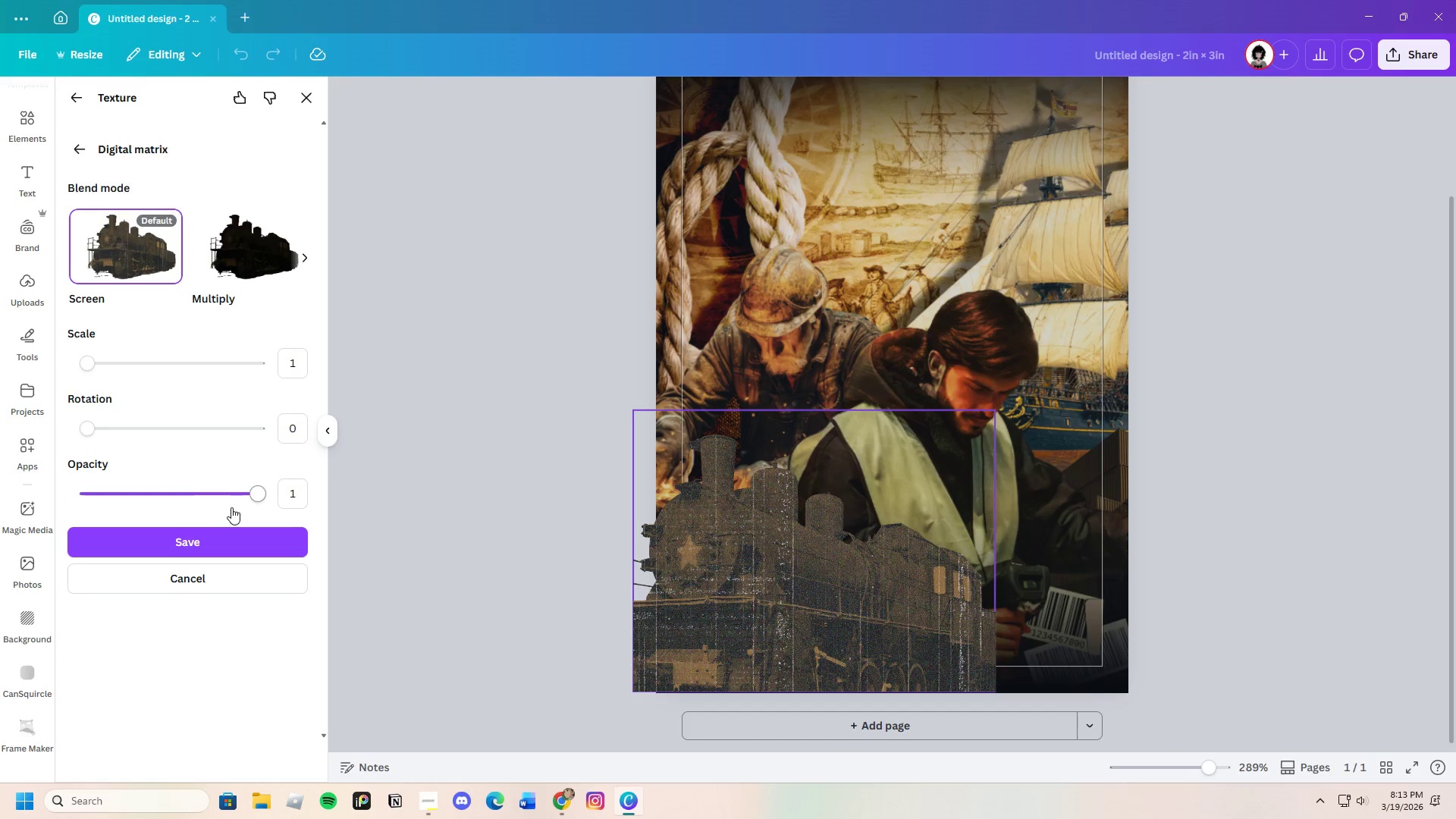 
left_click_drag(start_coordinate=[243, 496], to_coordinate=[131, 516])
 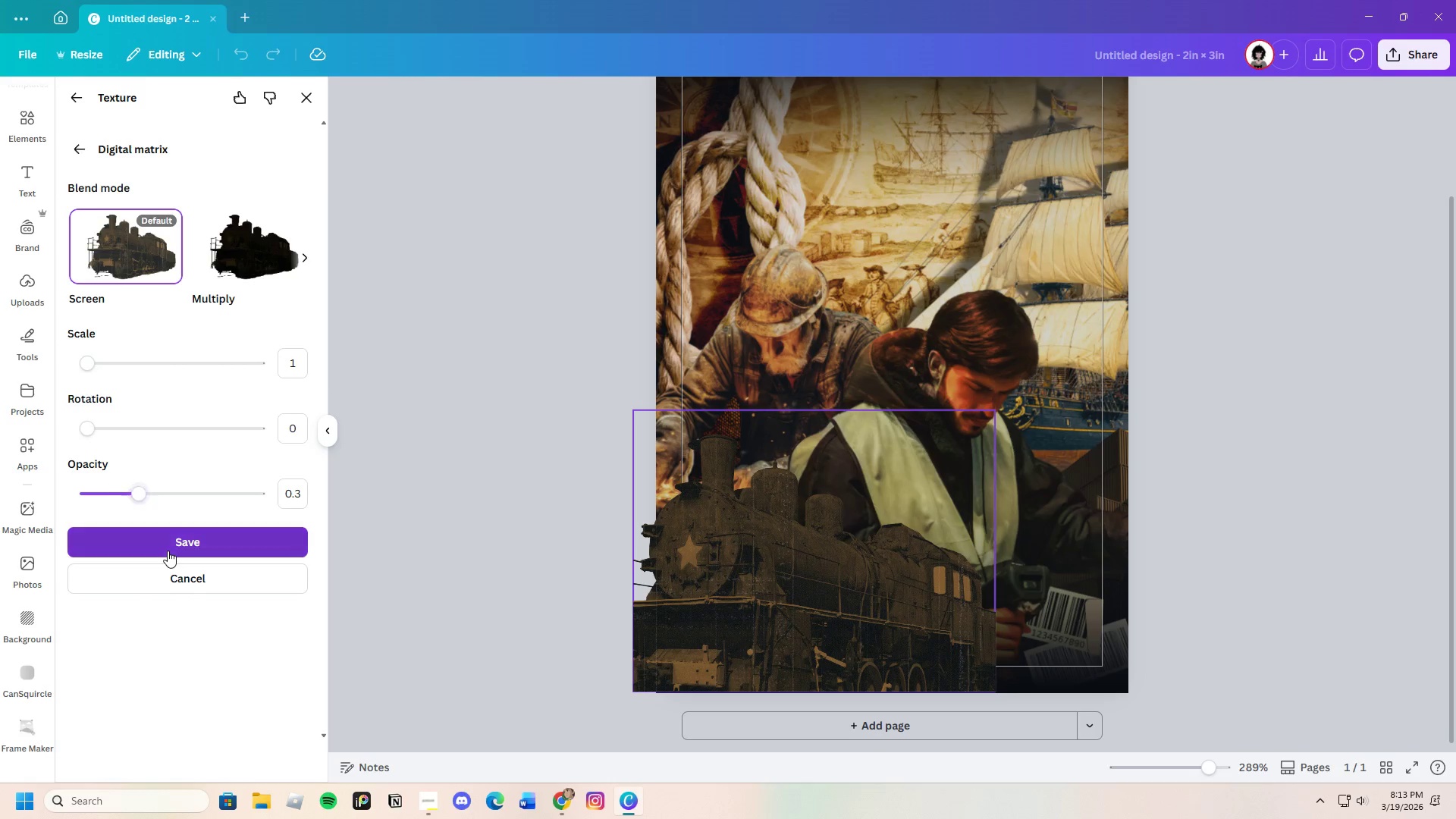 
left_click([168, 551])
 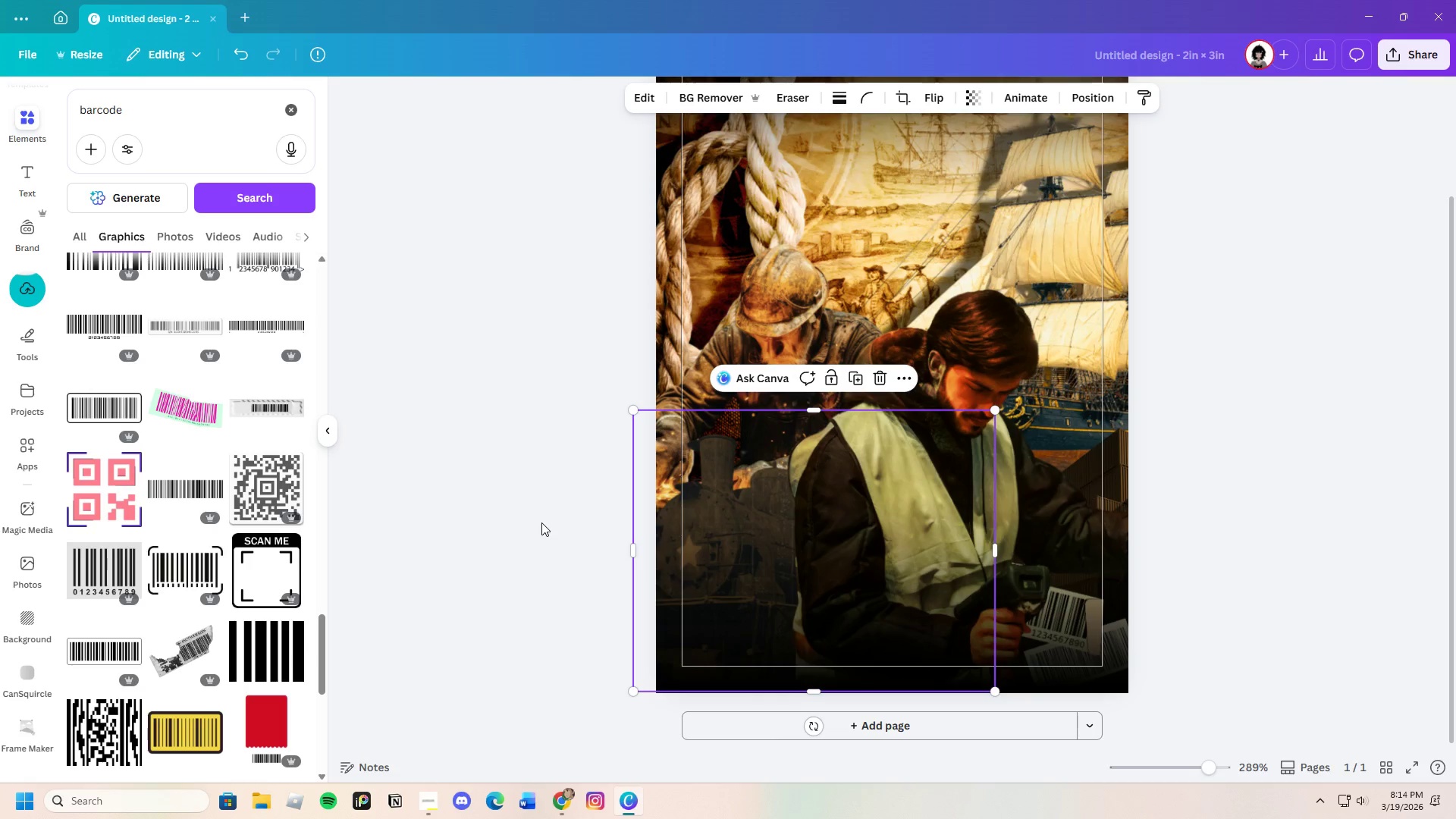 
wait(5.66)
 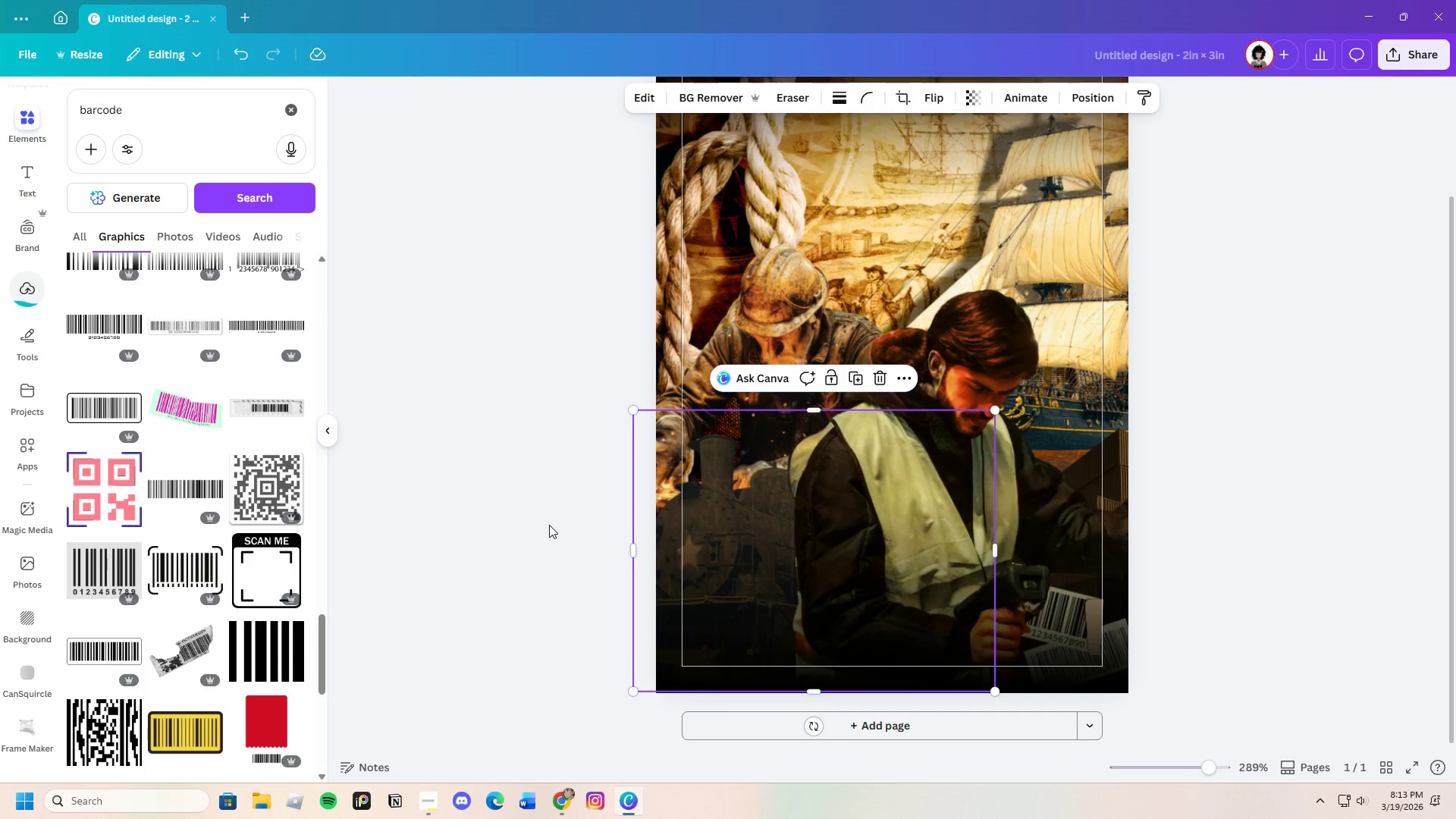 
left_click([952, 325])
 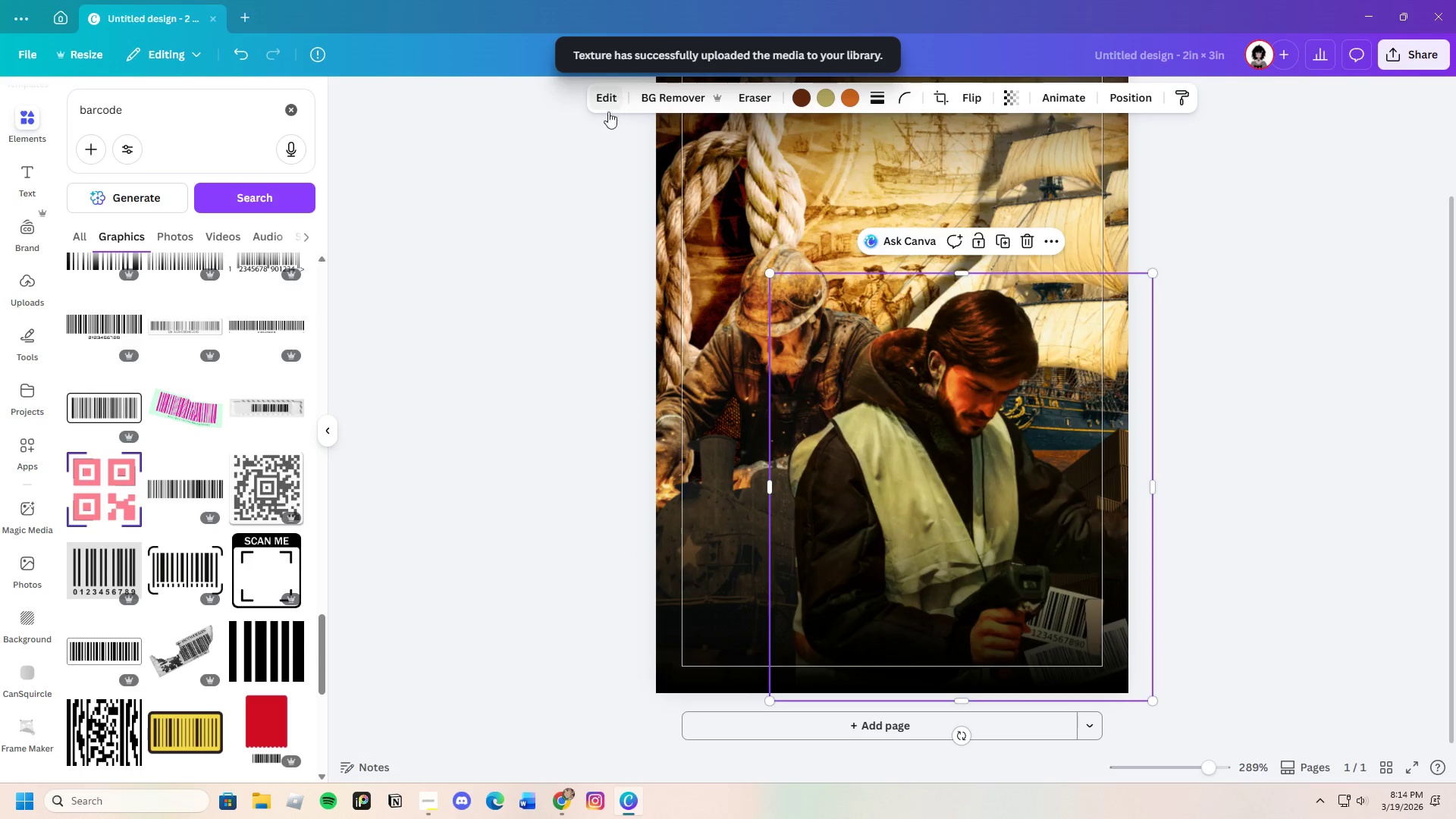 
left_click([608, 102])
 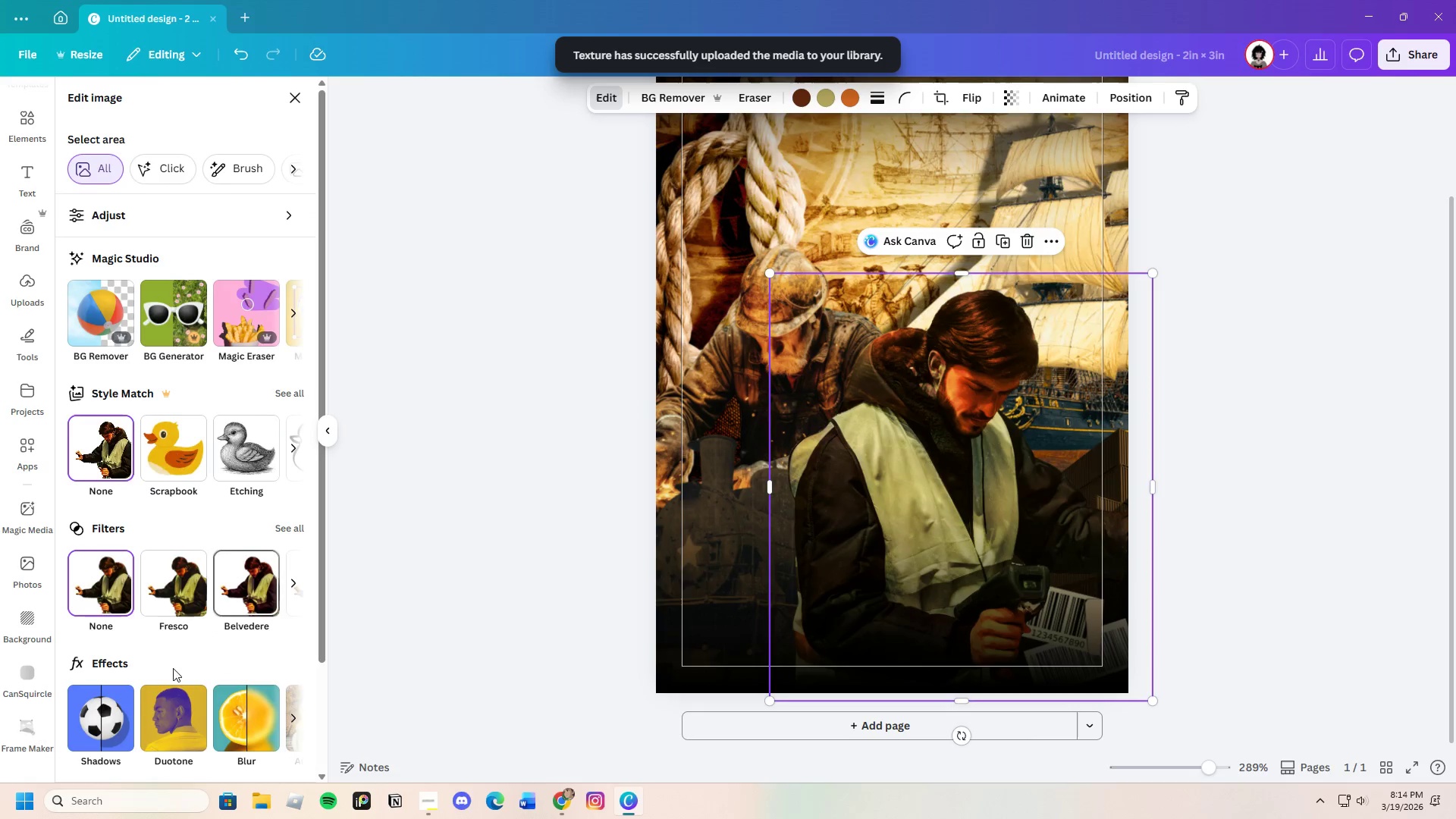 
scroll: coordinate [149, 701], scroll_direction: down, amount: 4.0
 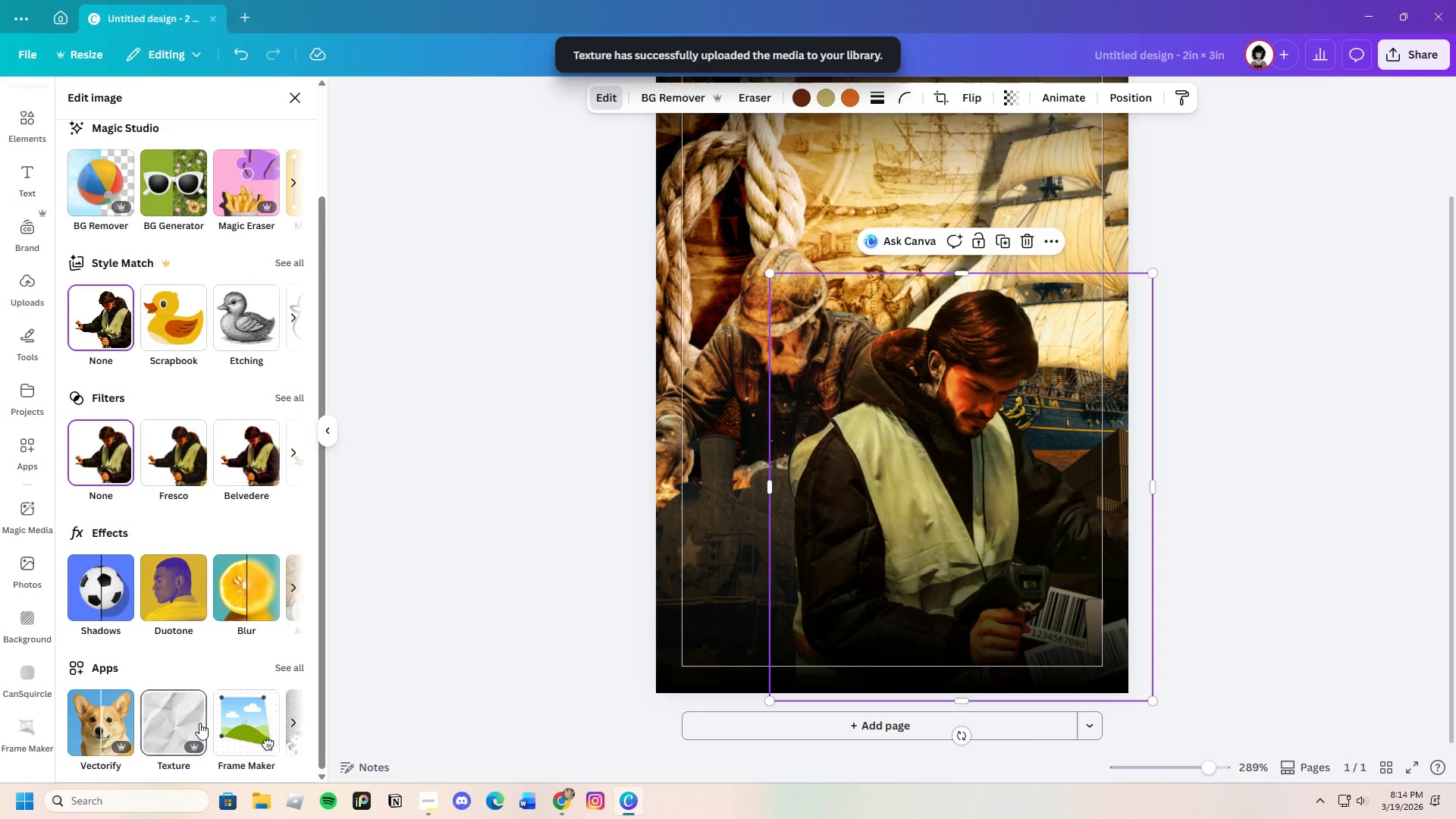 
left_click([198, 724])
 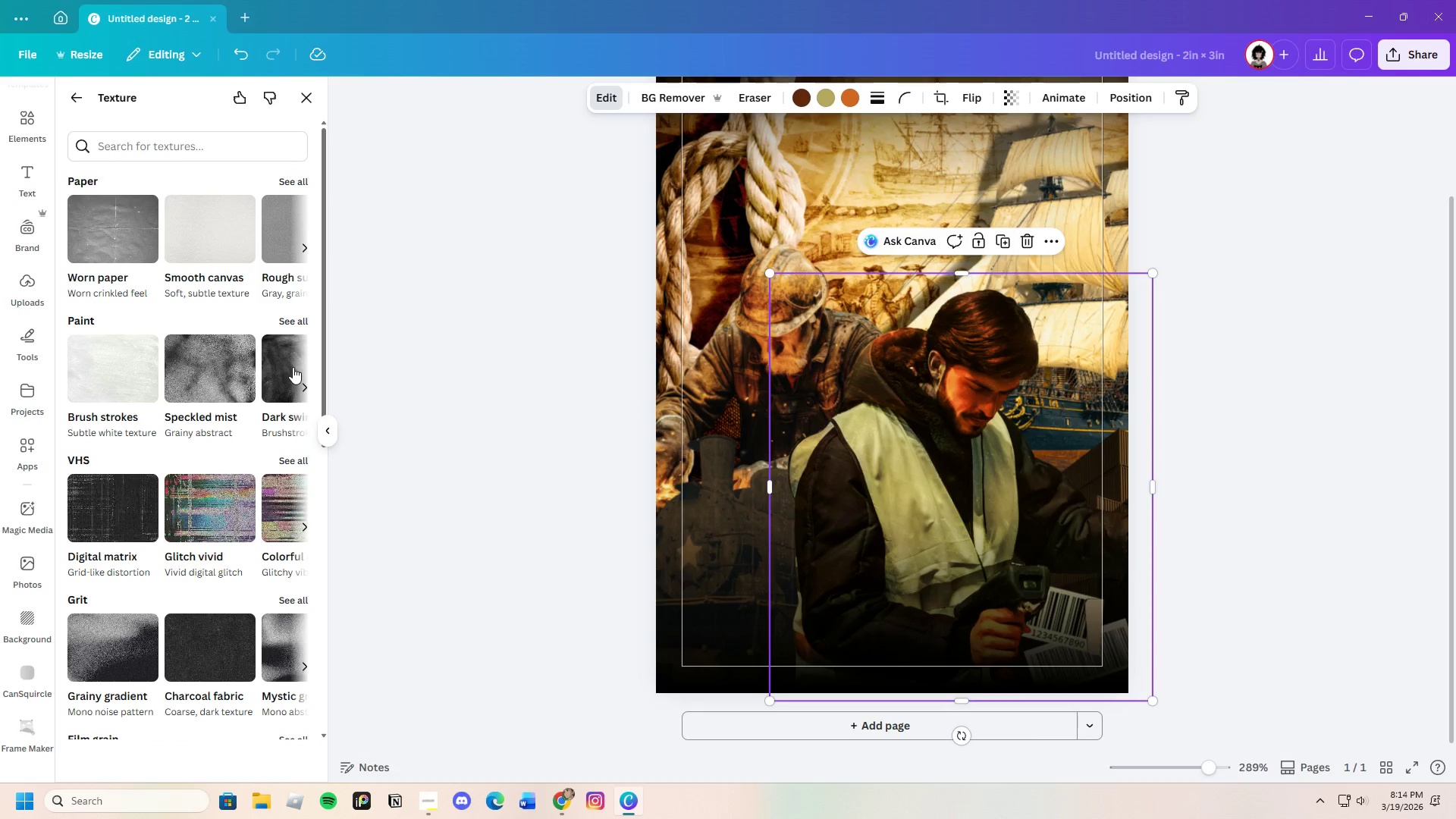 
left_click([291, 462])
 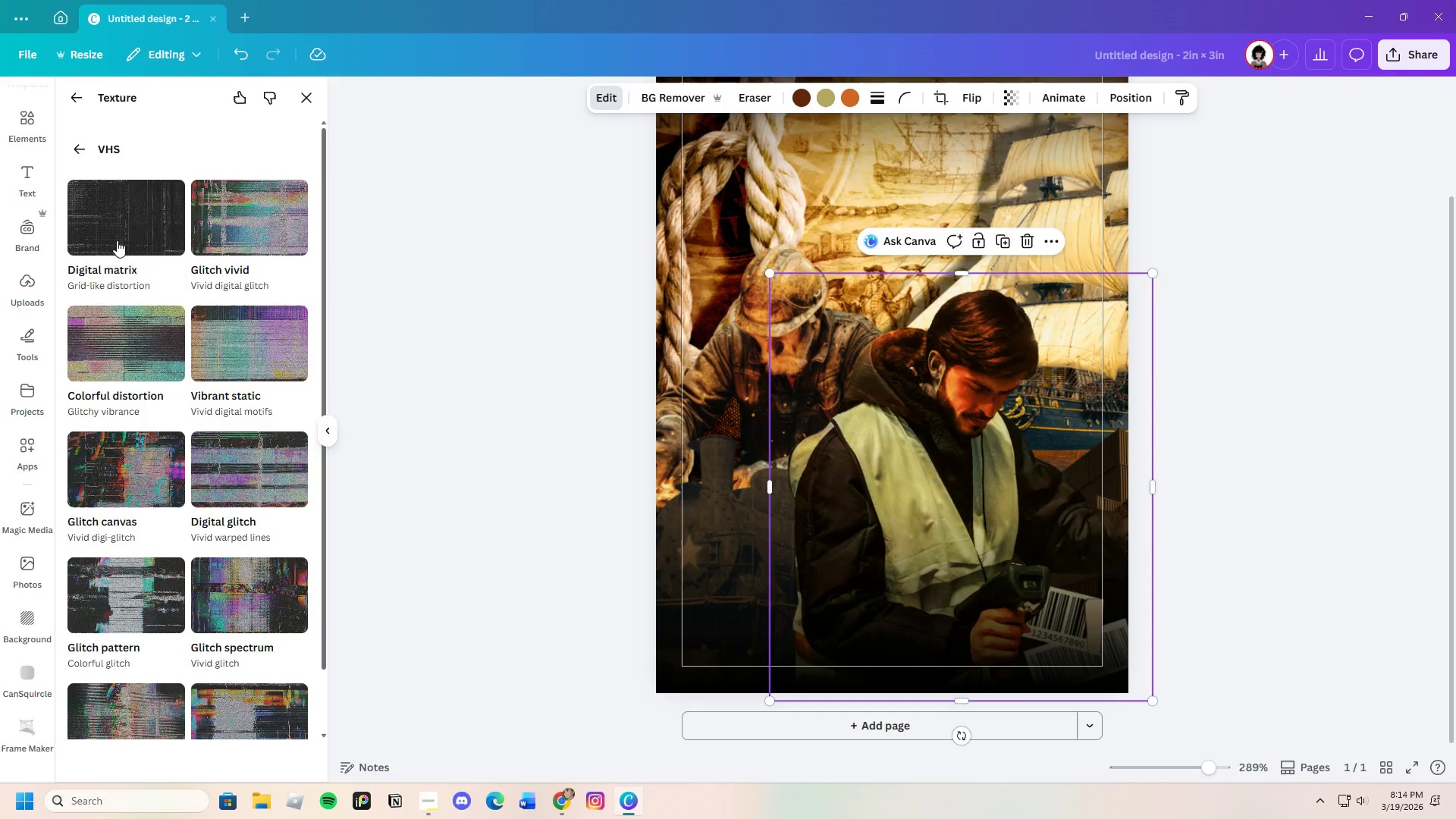 
left_click([115, 215])
 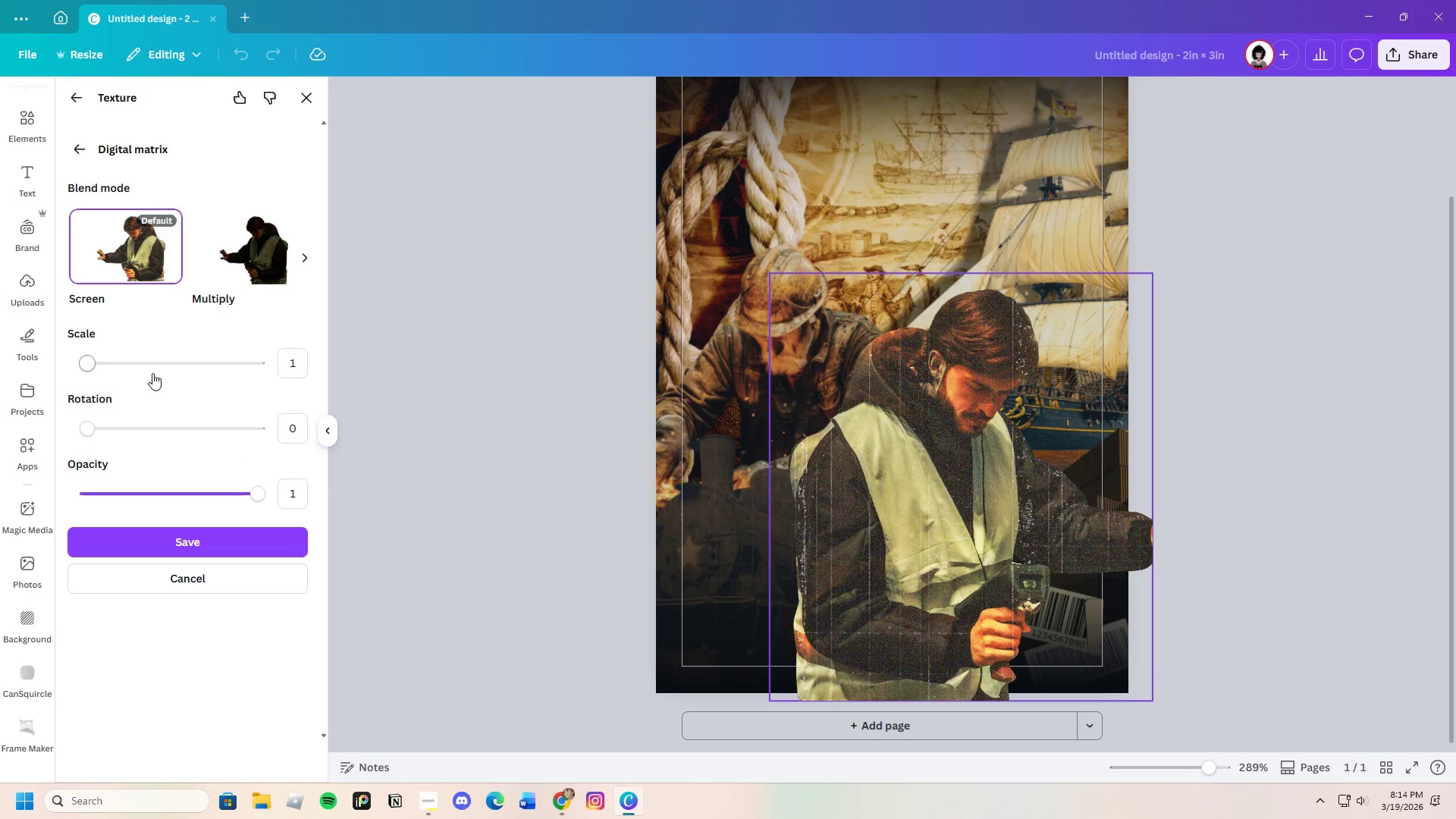 
left_click_drag(start_coordinate=[237, 491], to_coordinate=[115, 512])
 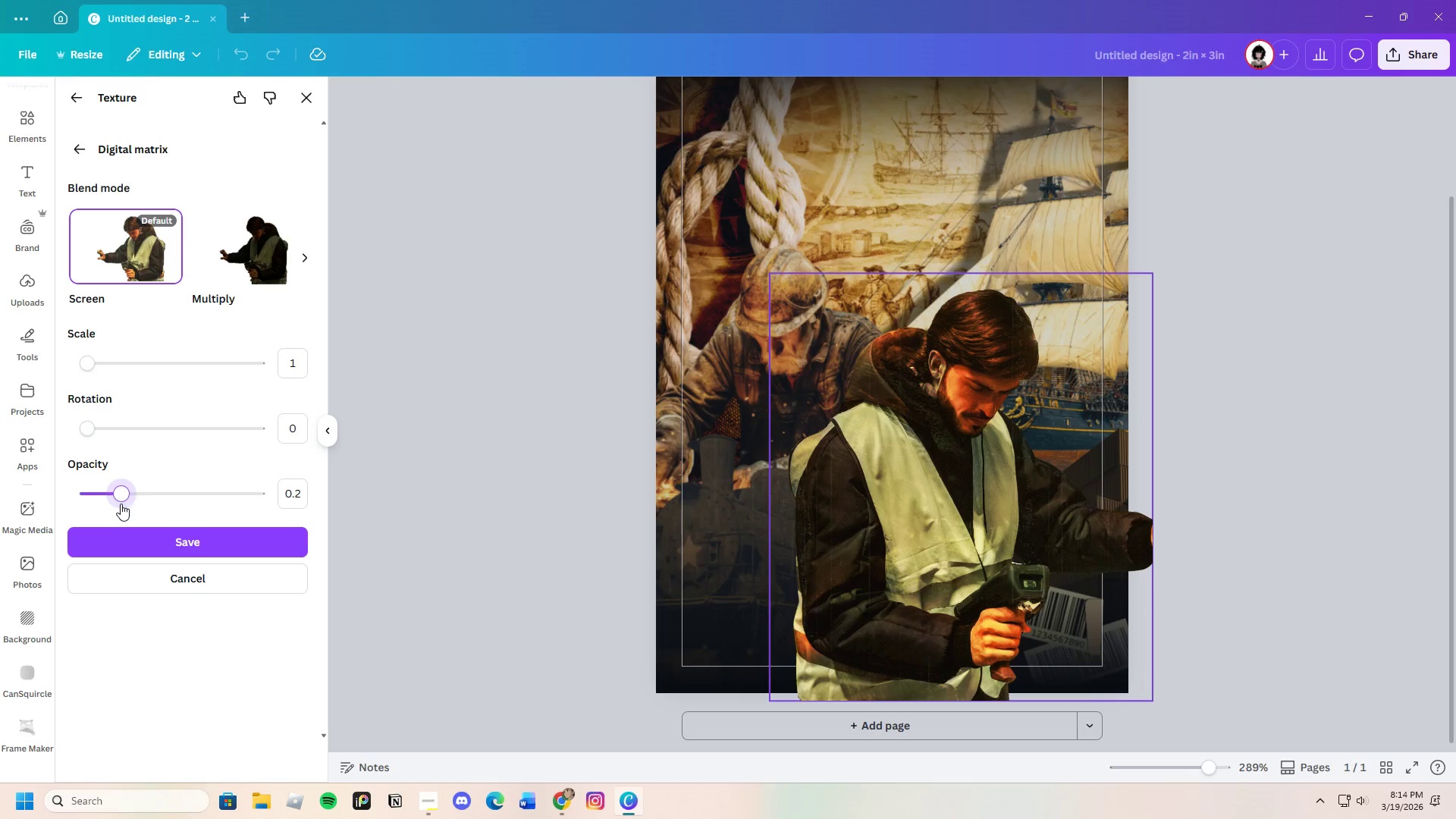 
left_click([82, 103])
 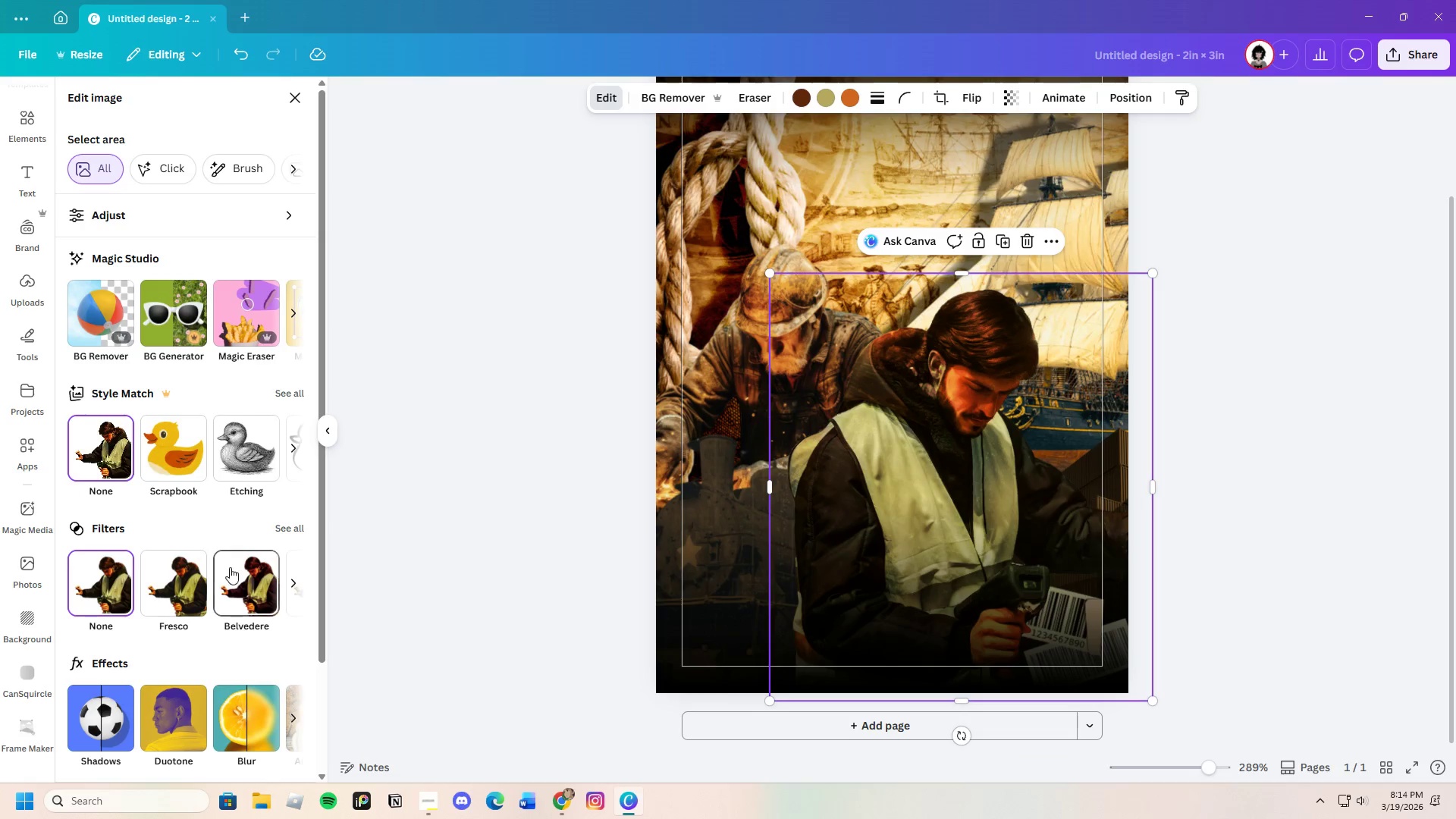 
scroll: coordinate [219, 708], scroll_direction: down, amount: 4.0
 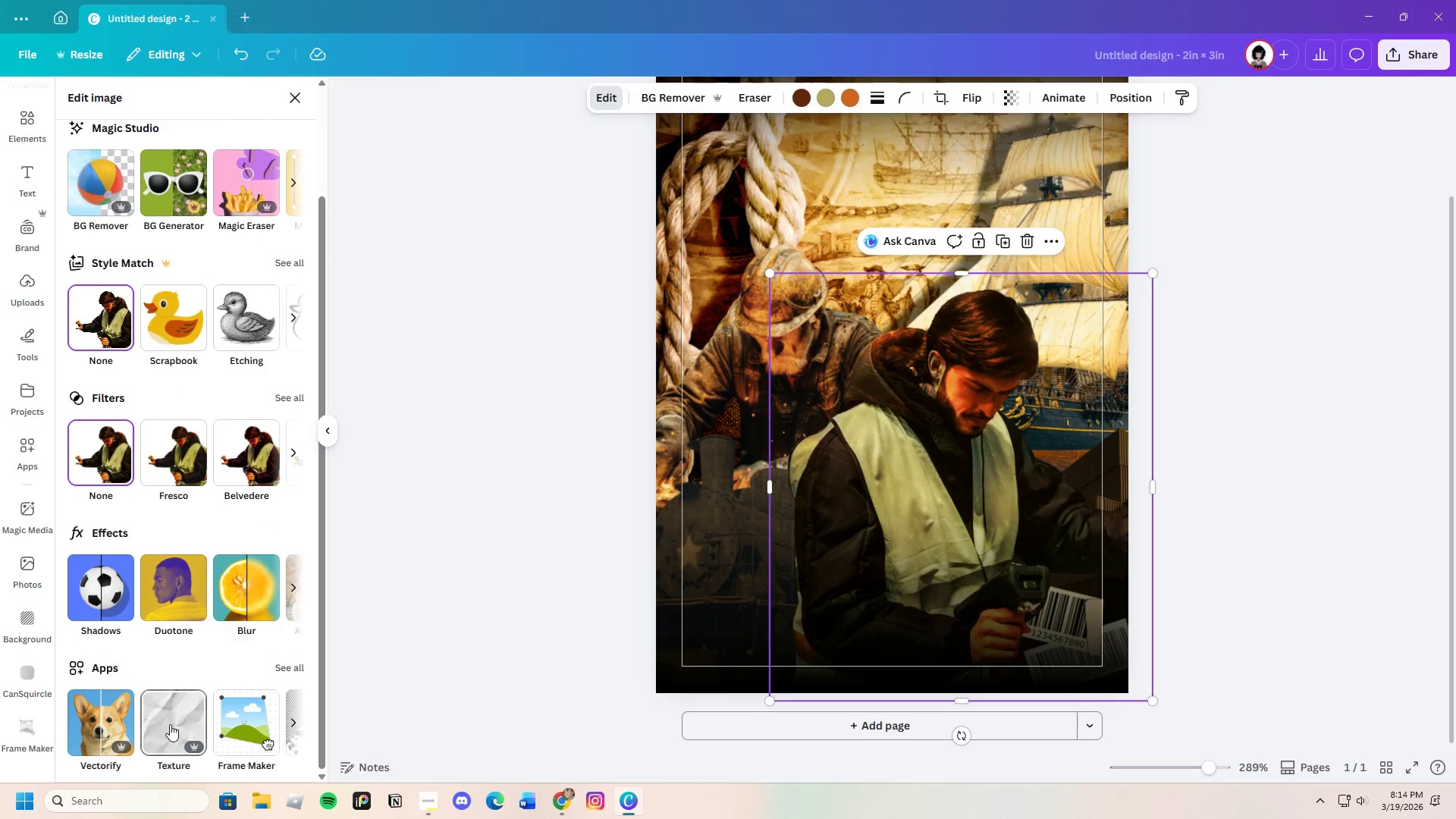 
left_click([168, 724])
 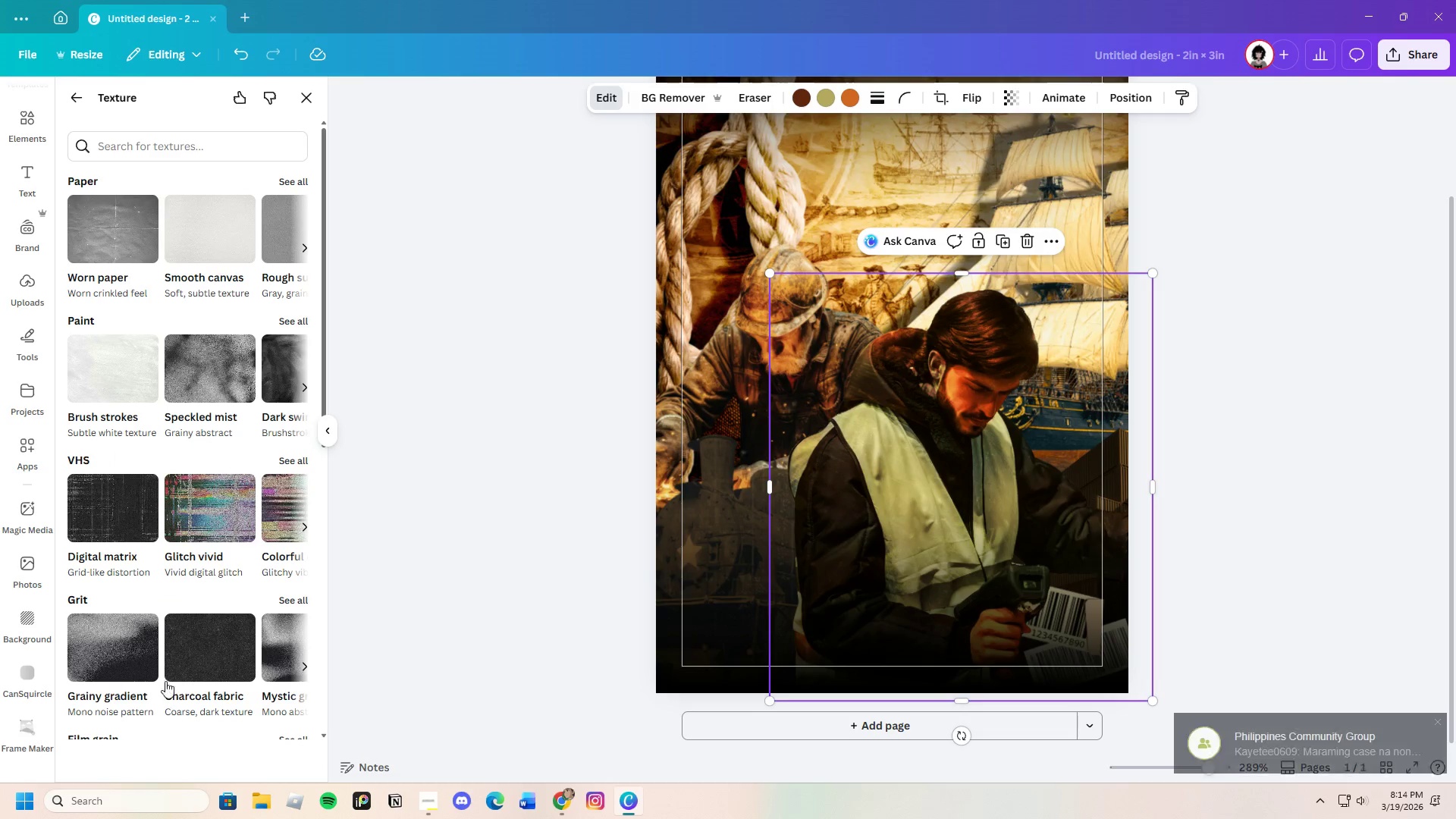 
left_click([286, 598])
 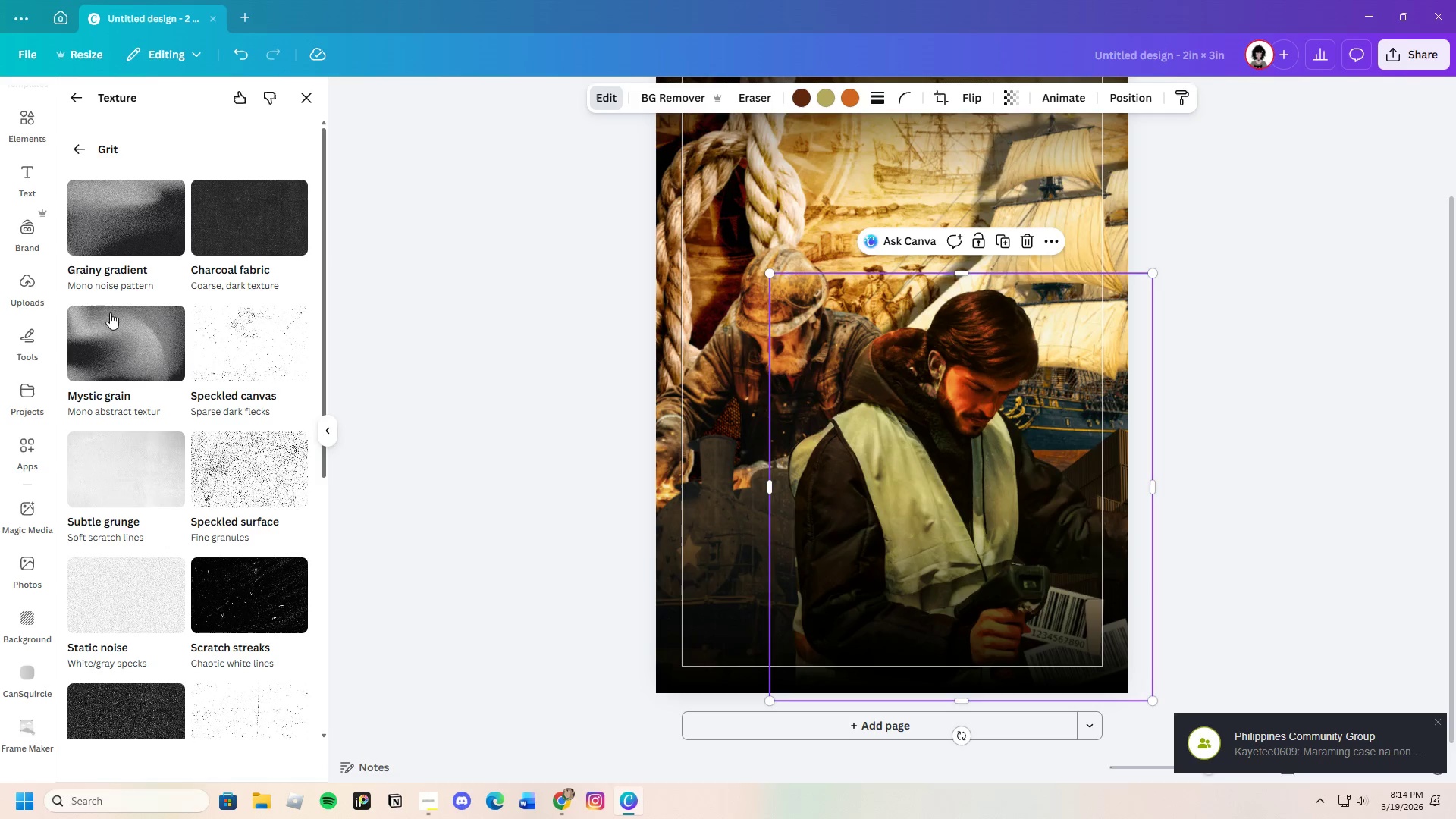 
left_click([95, 220])
 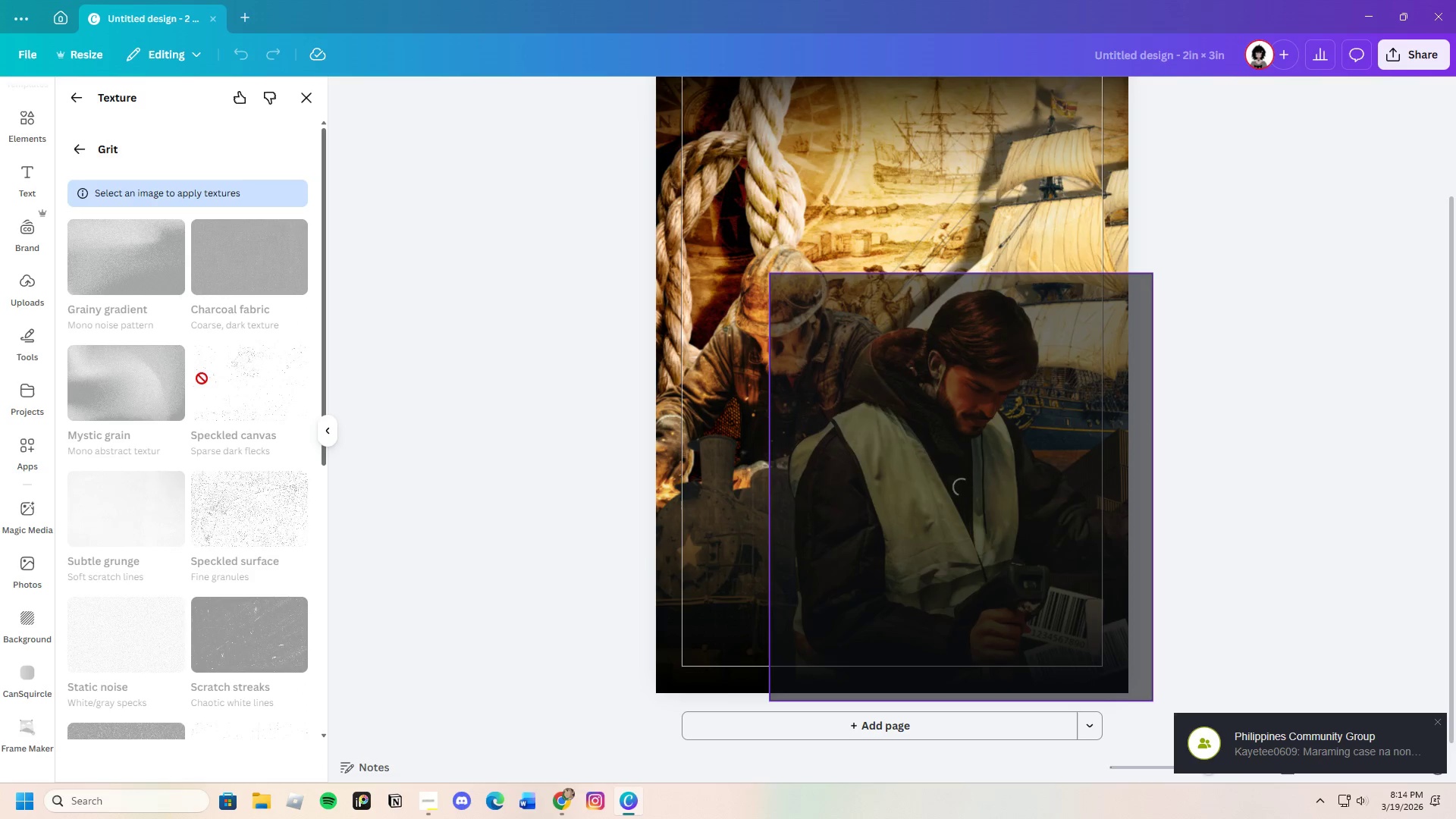 
mouse_move([215, 411])
 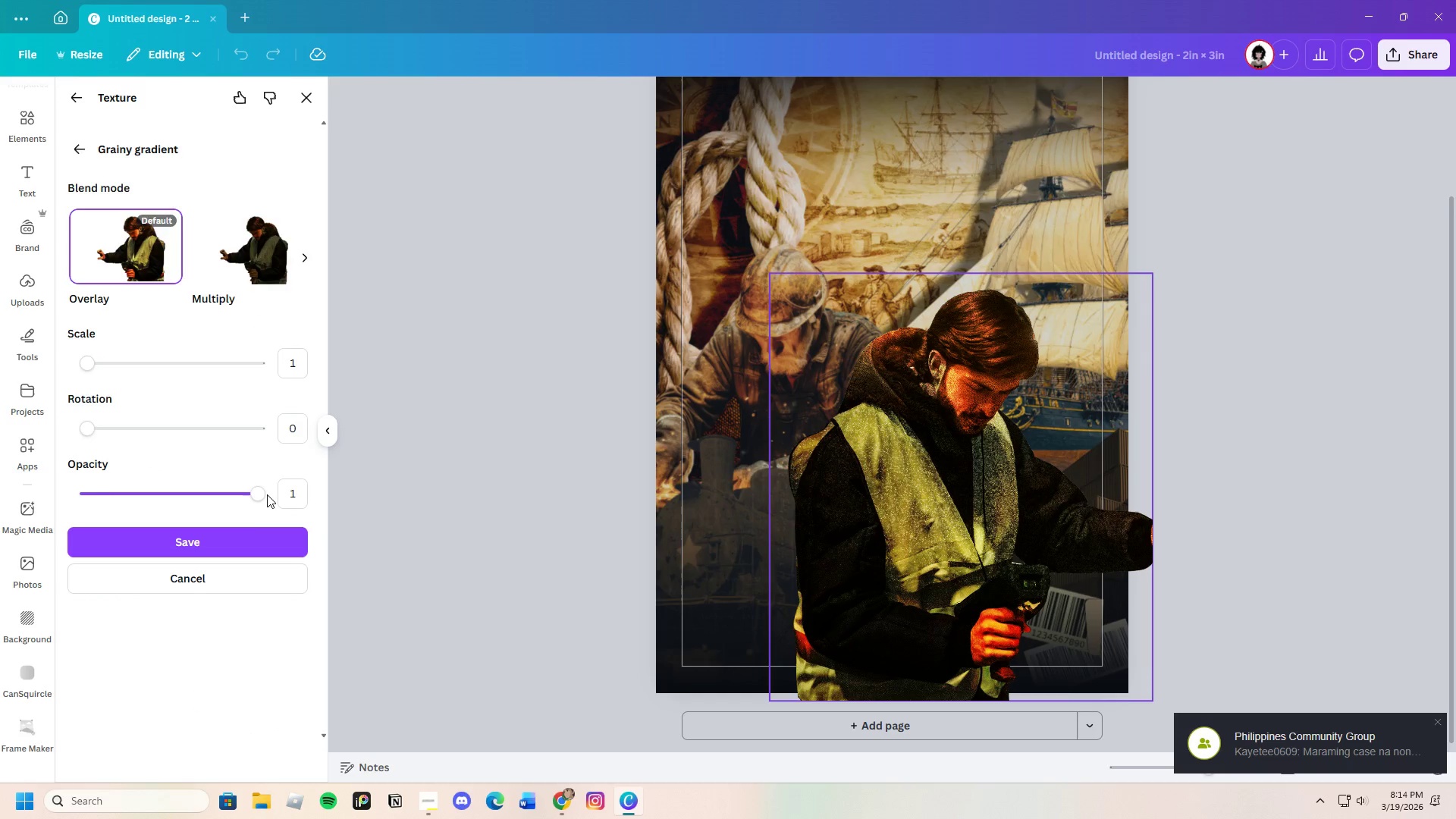 
left_click_drag(start_coordinate=[258, 494], to_coordinate=[153, 500])
 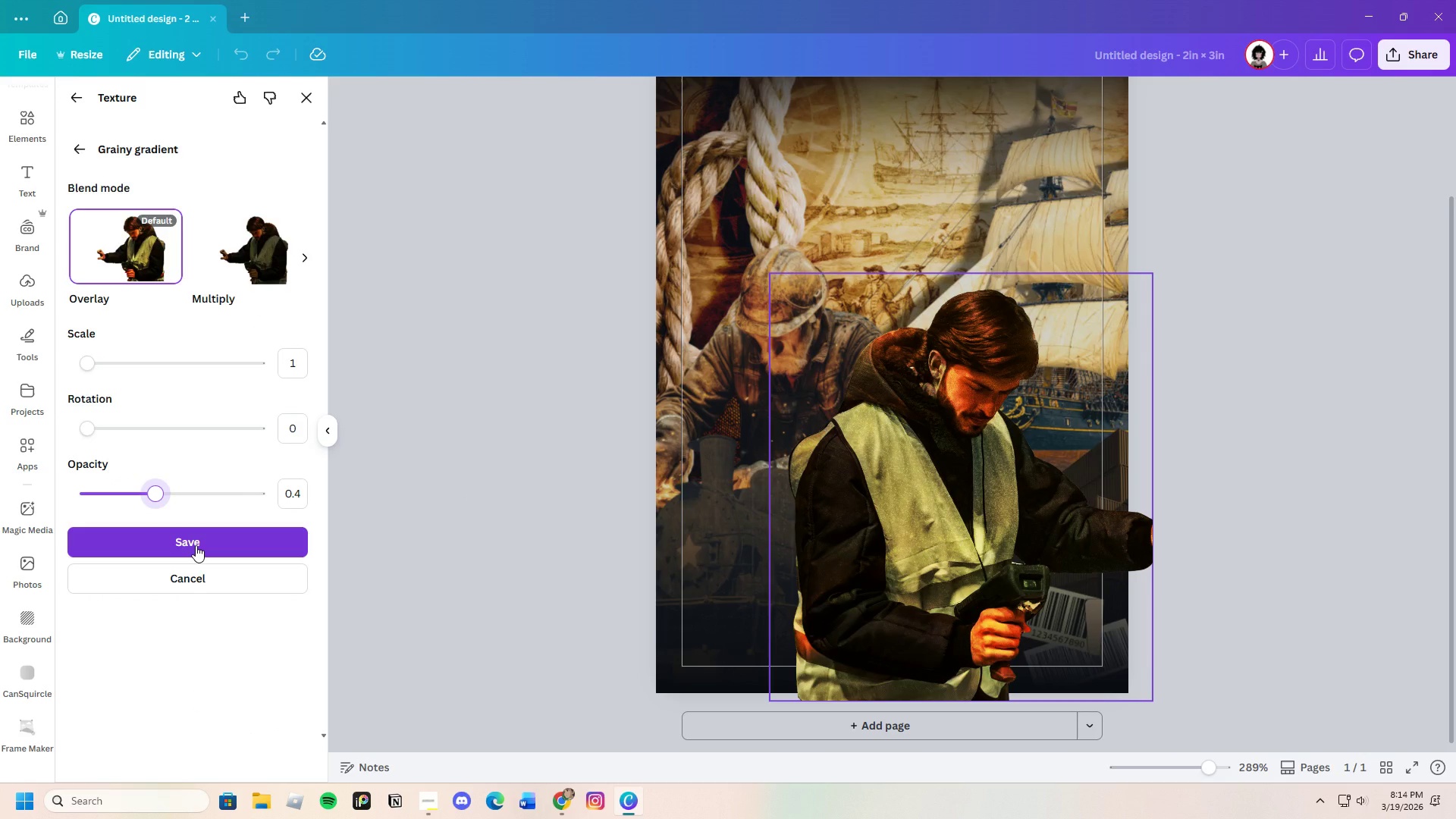 
left_click([196, 545])
 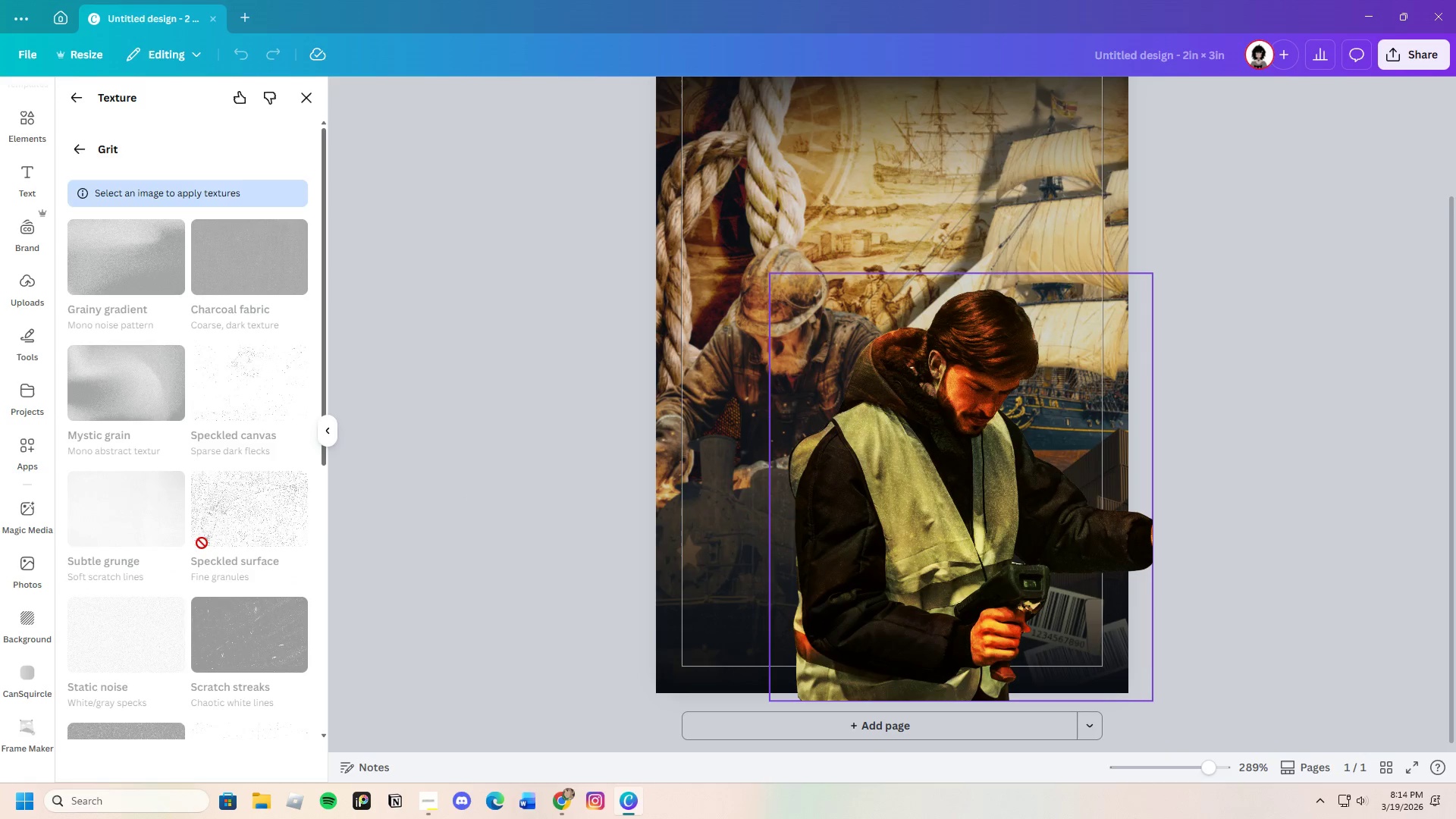 
mouse_move([375, 539])
 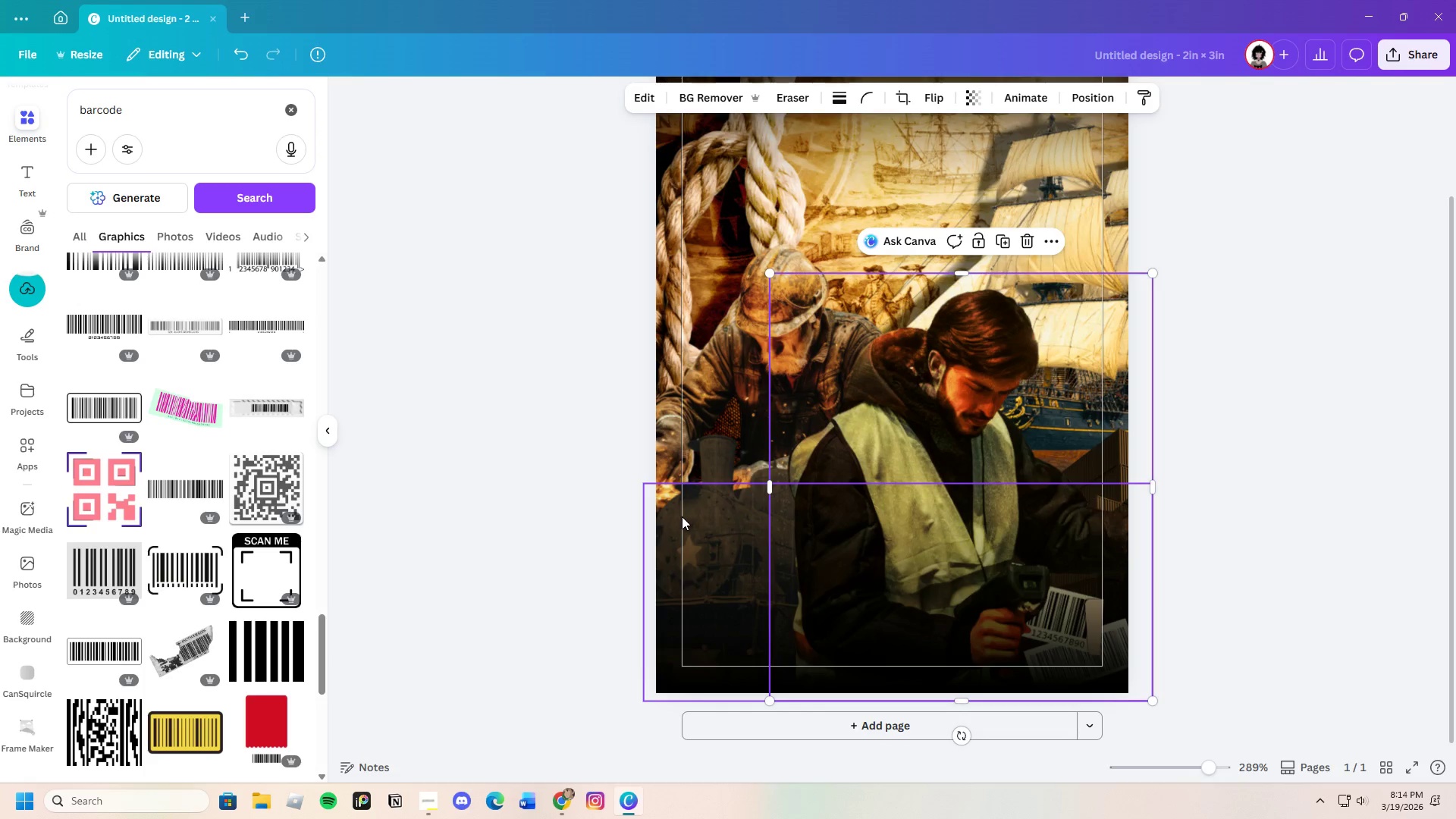 
left_click([674, 518])
 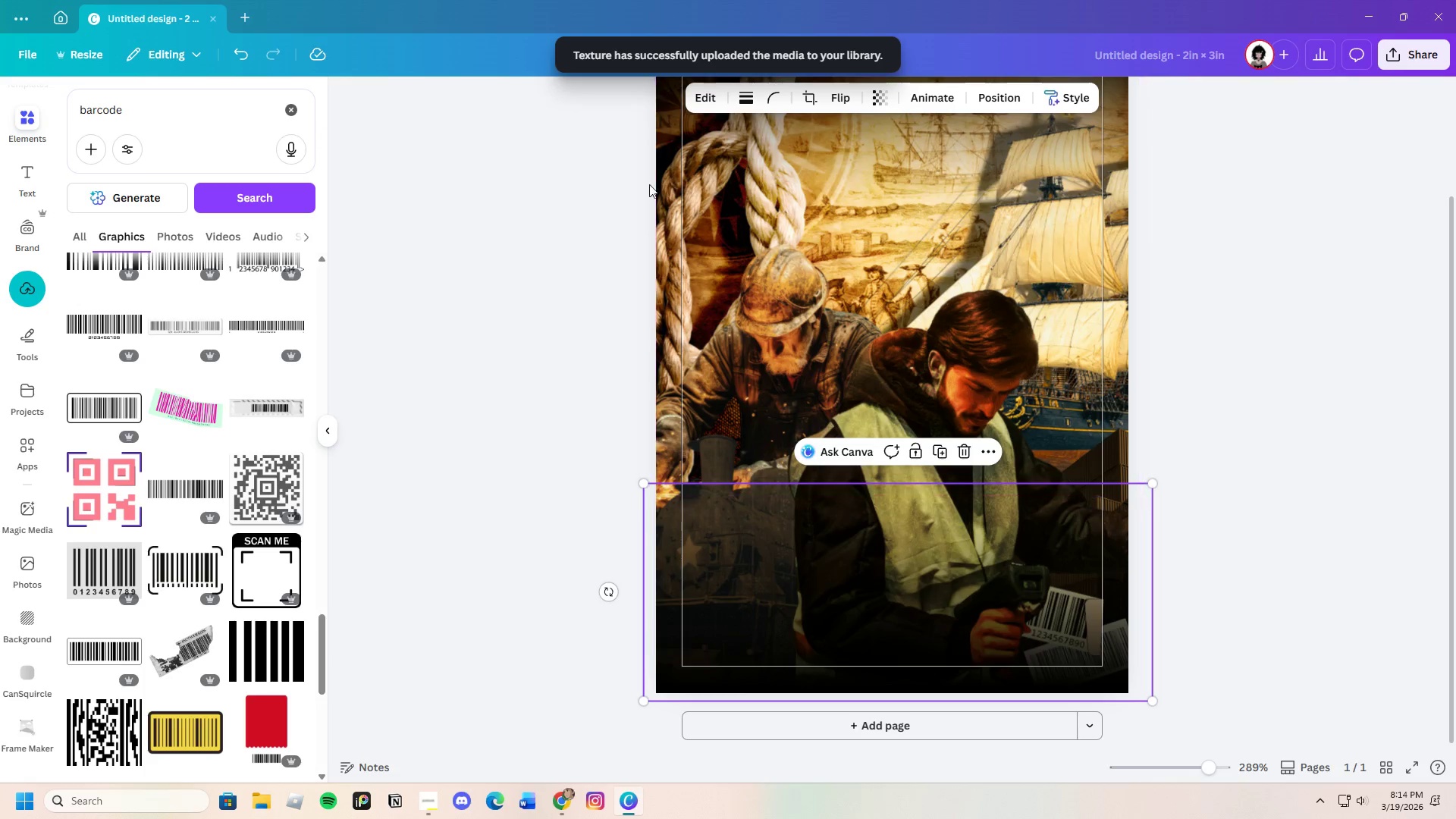 
left_click([701, 98])
 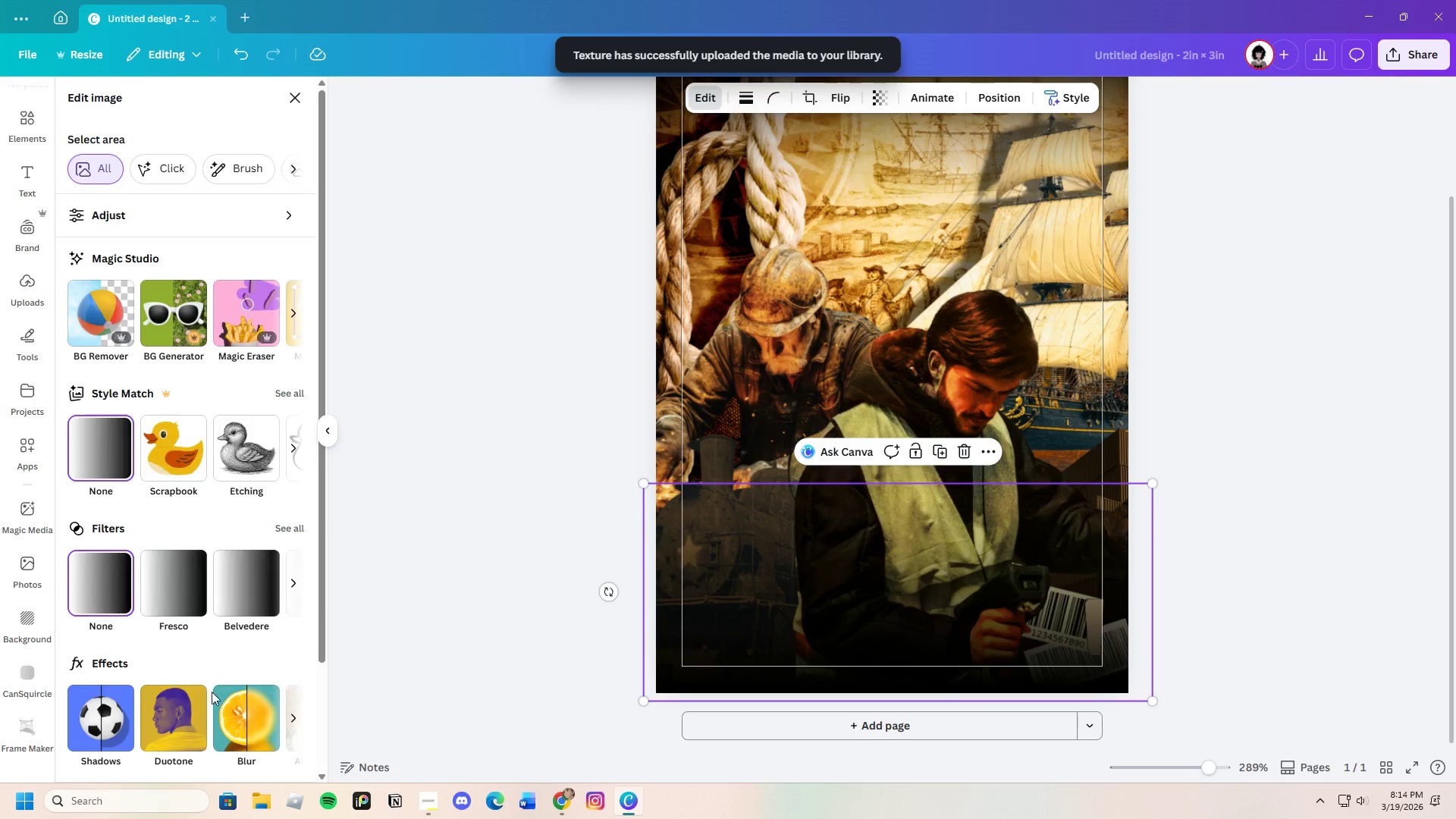 
scroll: coordinate [169, 741], scroll_direction: down, amount: 7.0
 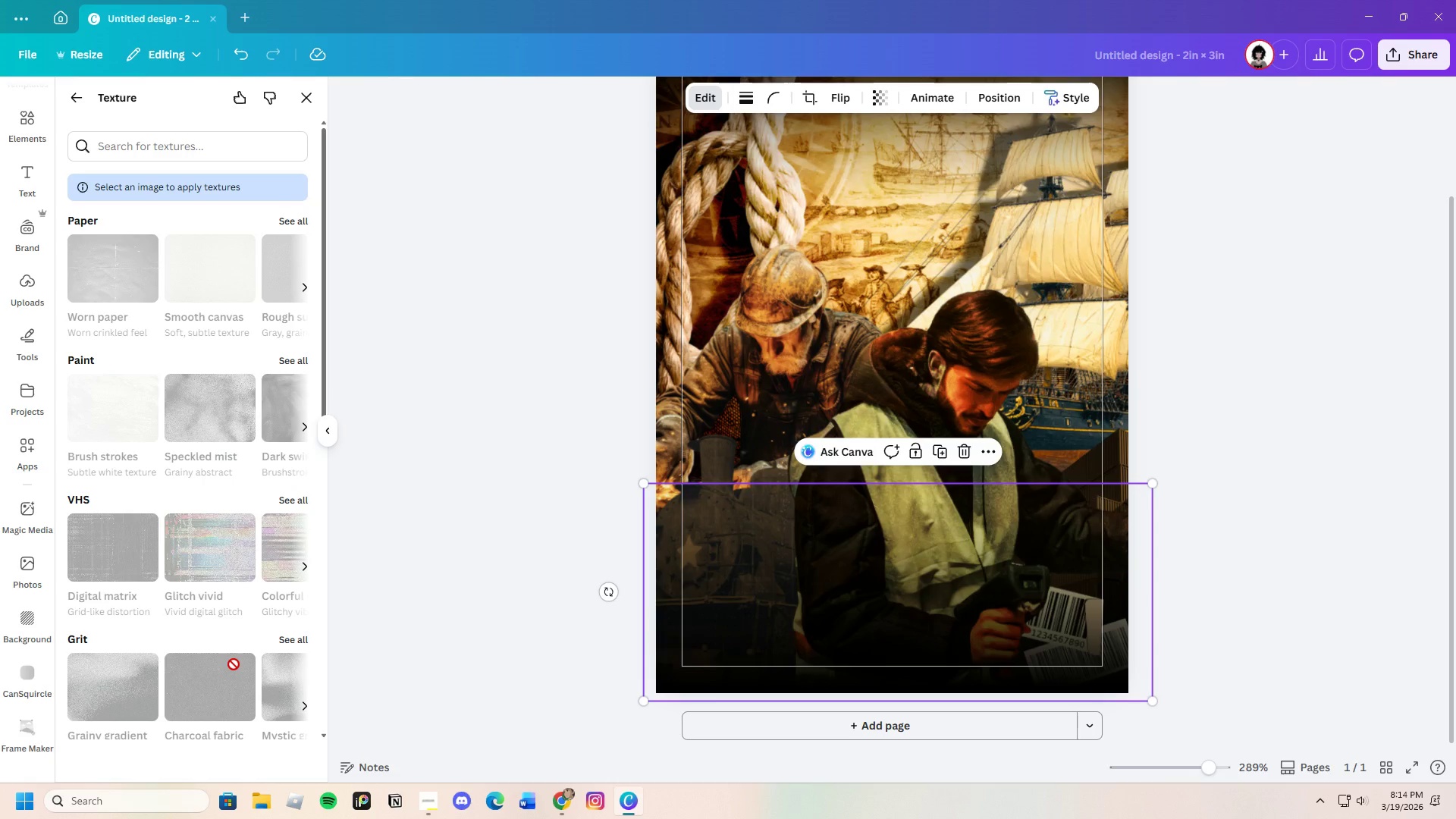 
wait(5.45)
 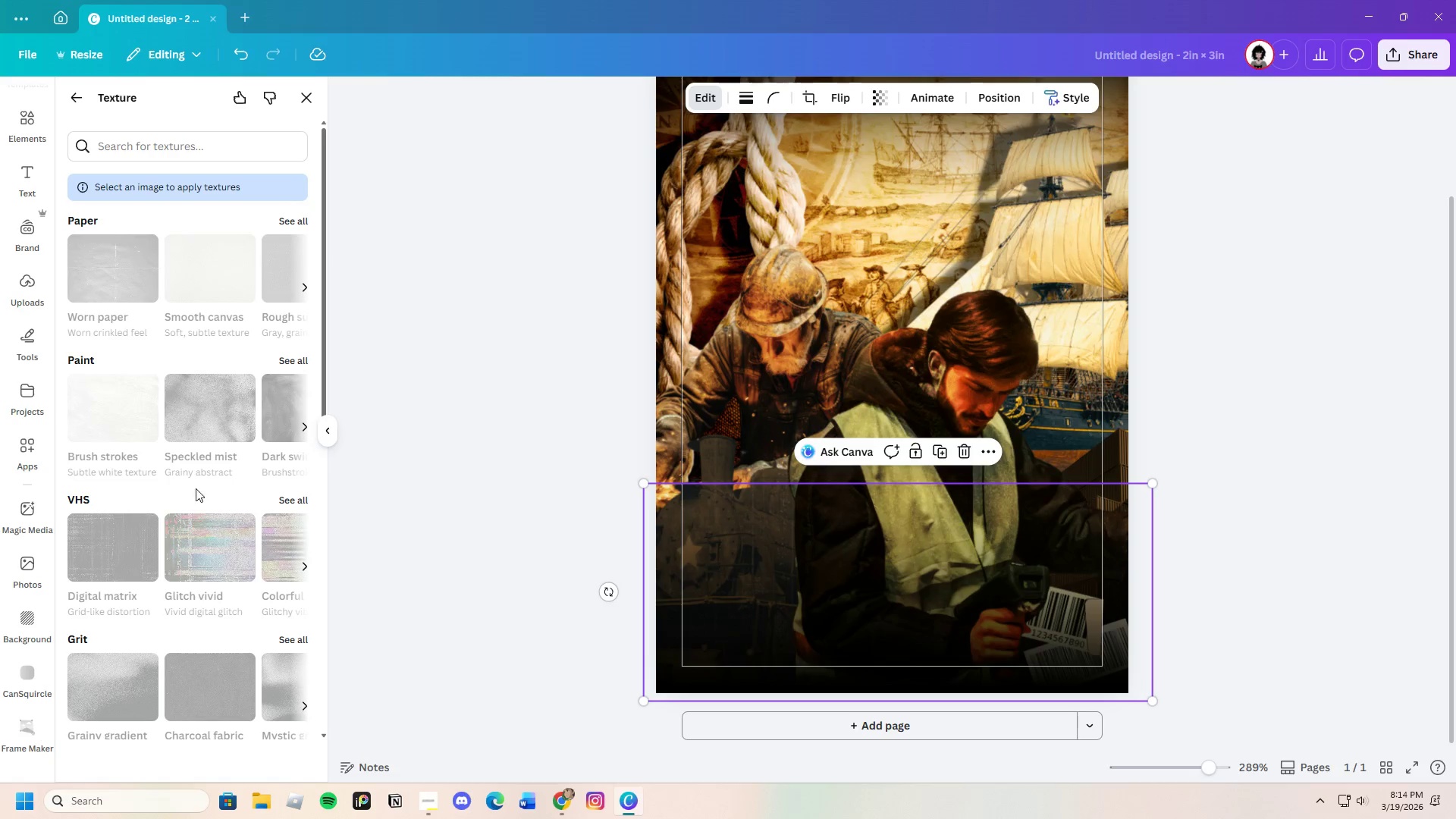 
scroll: coordinate [190, 663], scroll_direction: down, amount: 3.0
 